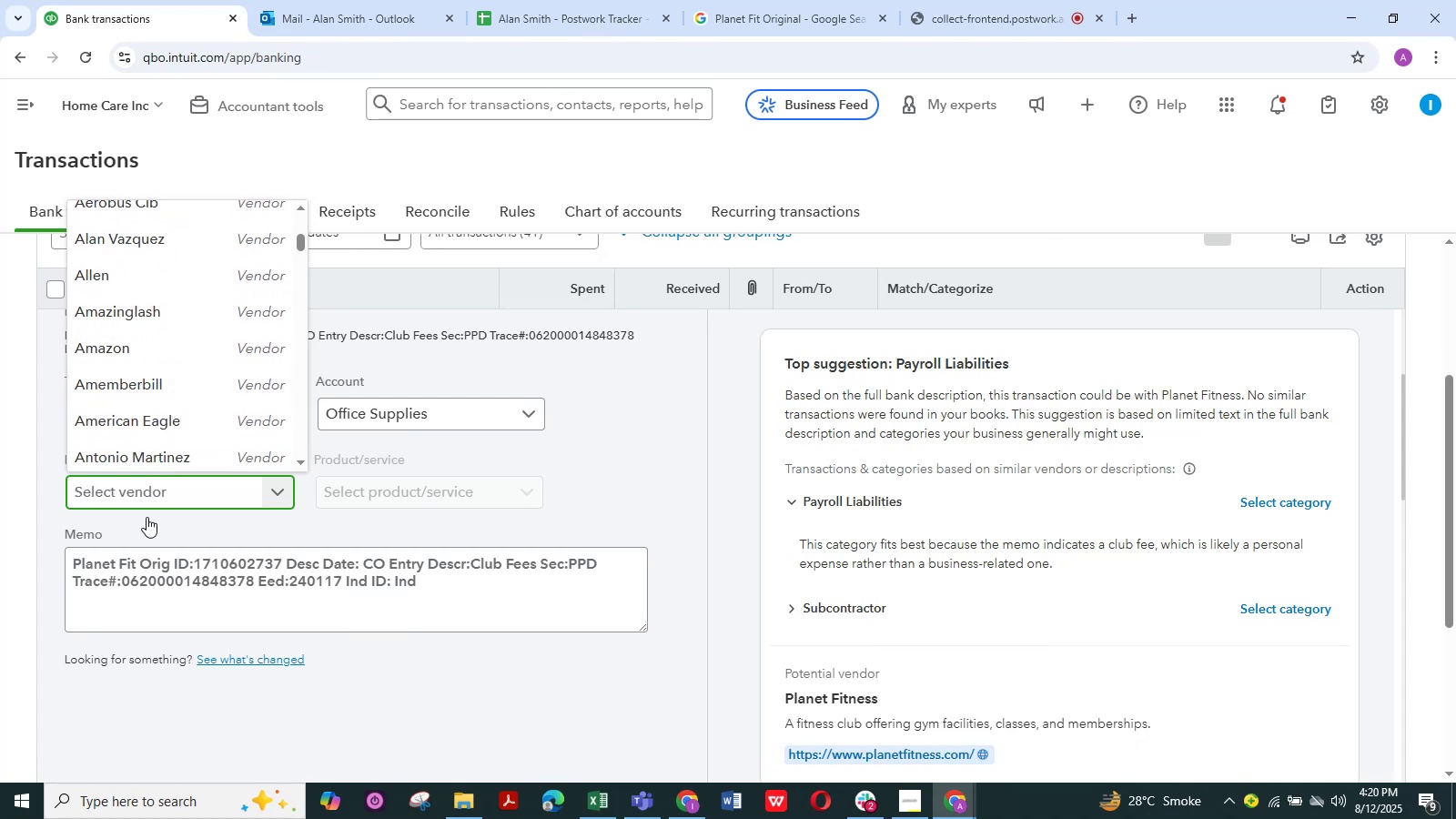 
left_click([162, 490])
 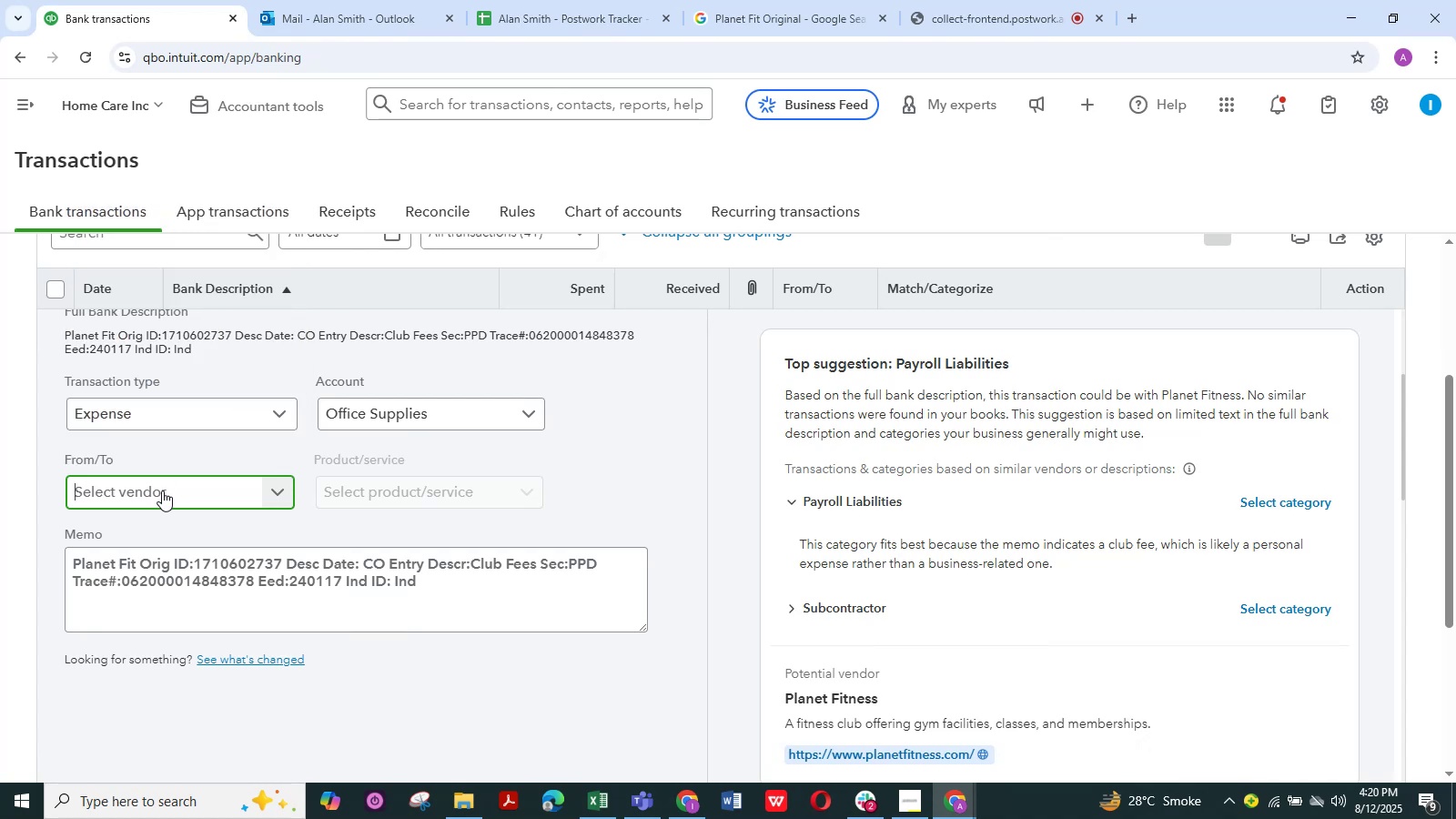 
key(Control+V)
 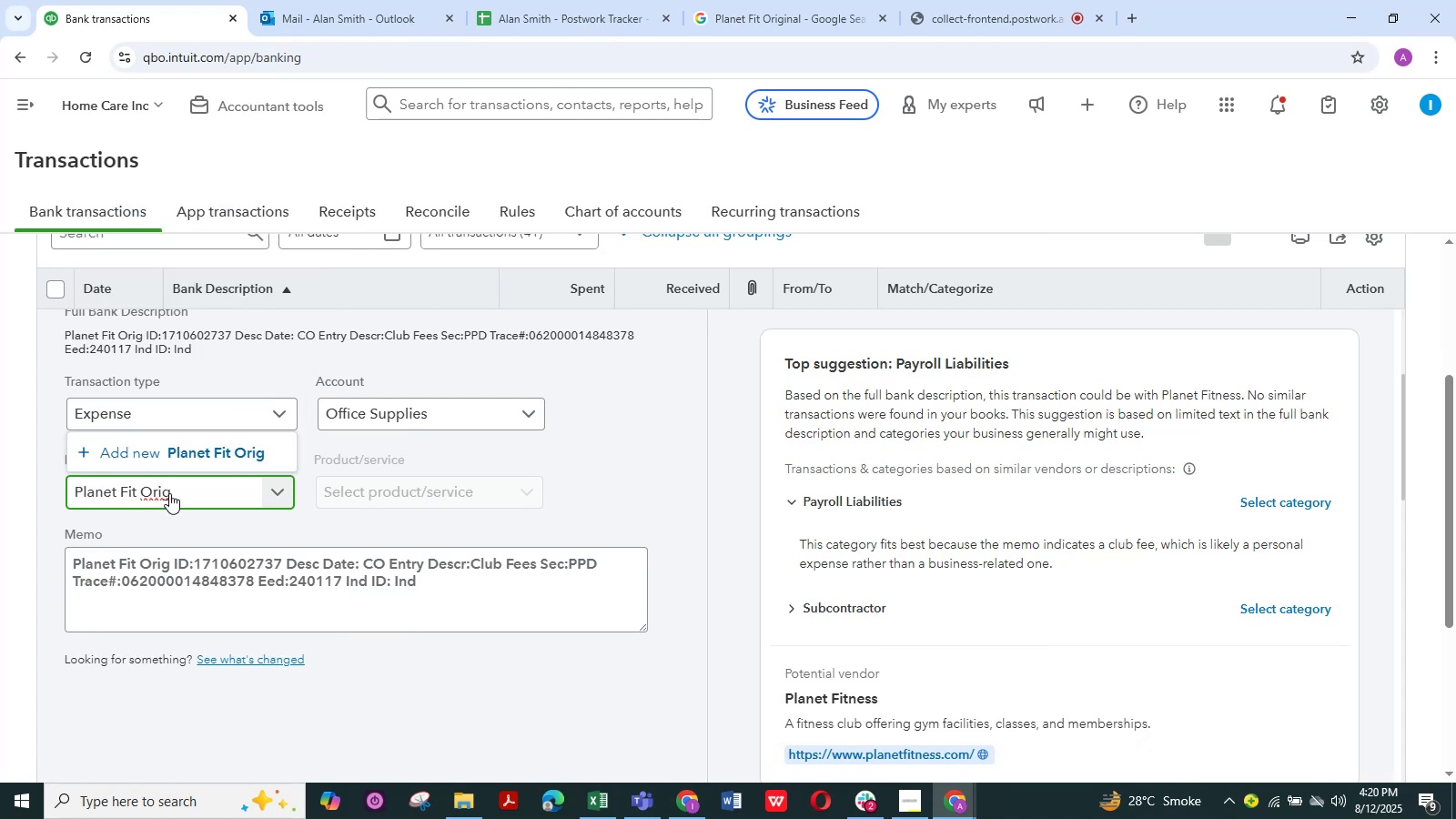 
left_click_drag(start_coordinate=[172, 490], to_coordinate=[144, 497])
 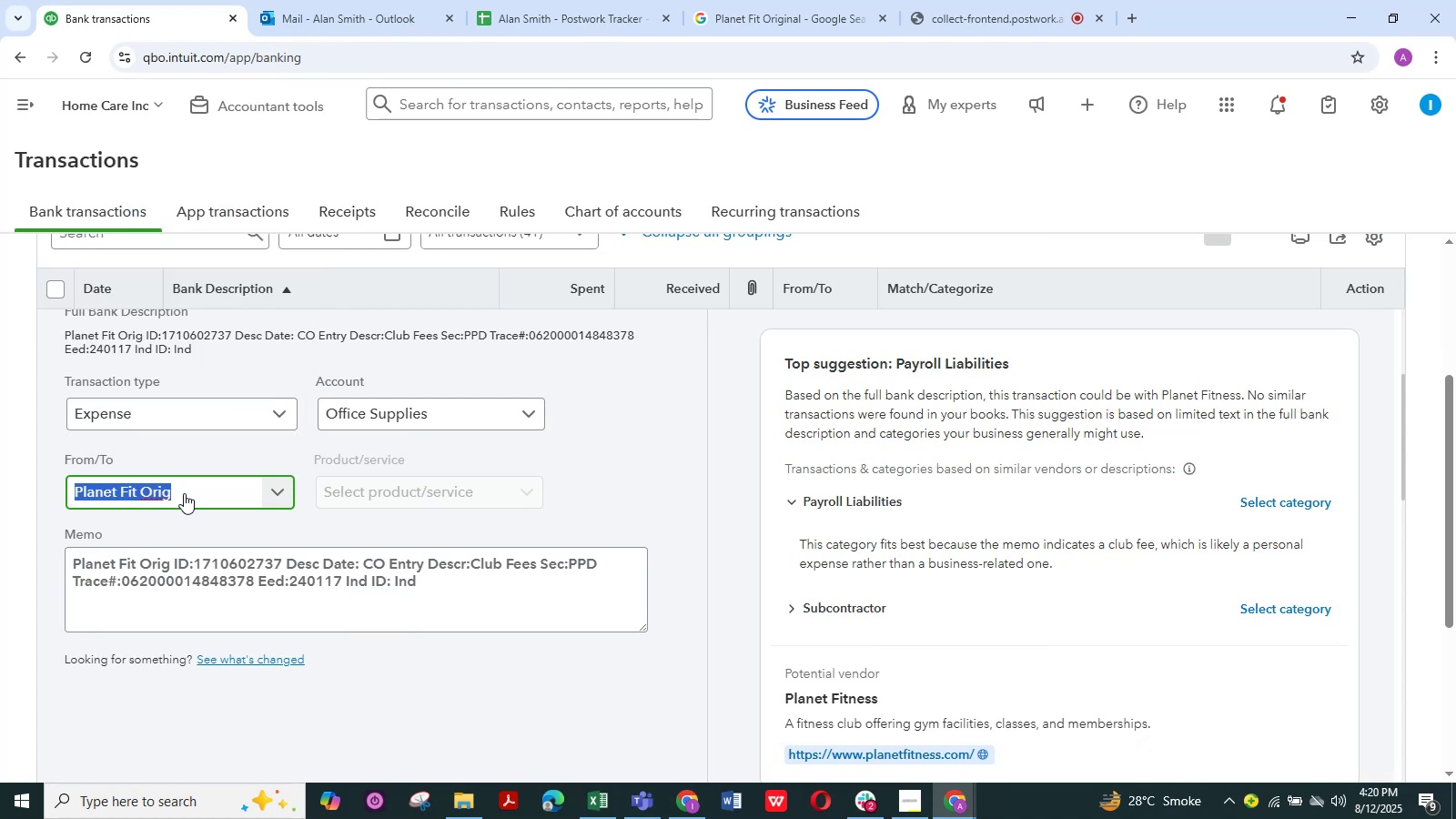 
left_click([191, 491])
 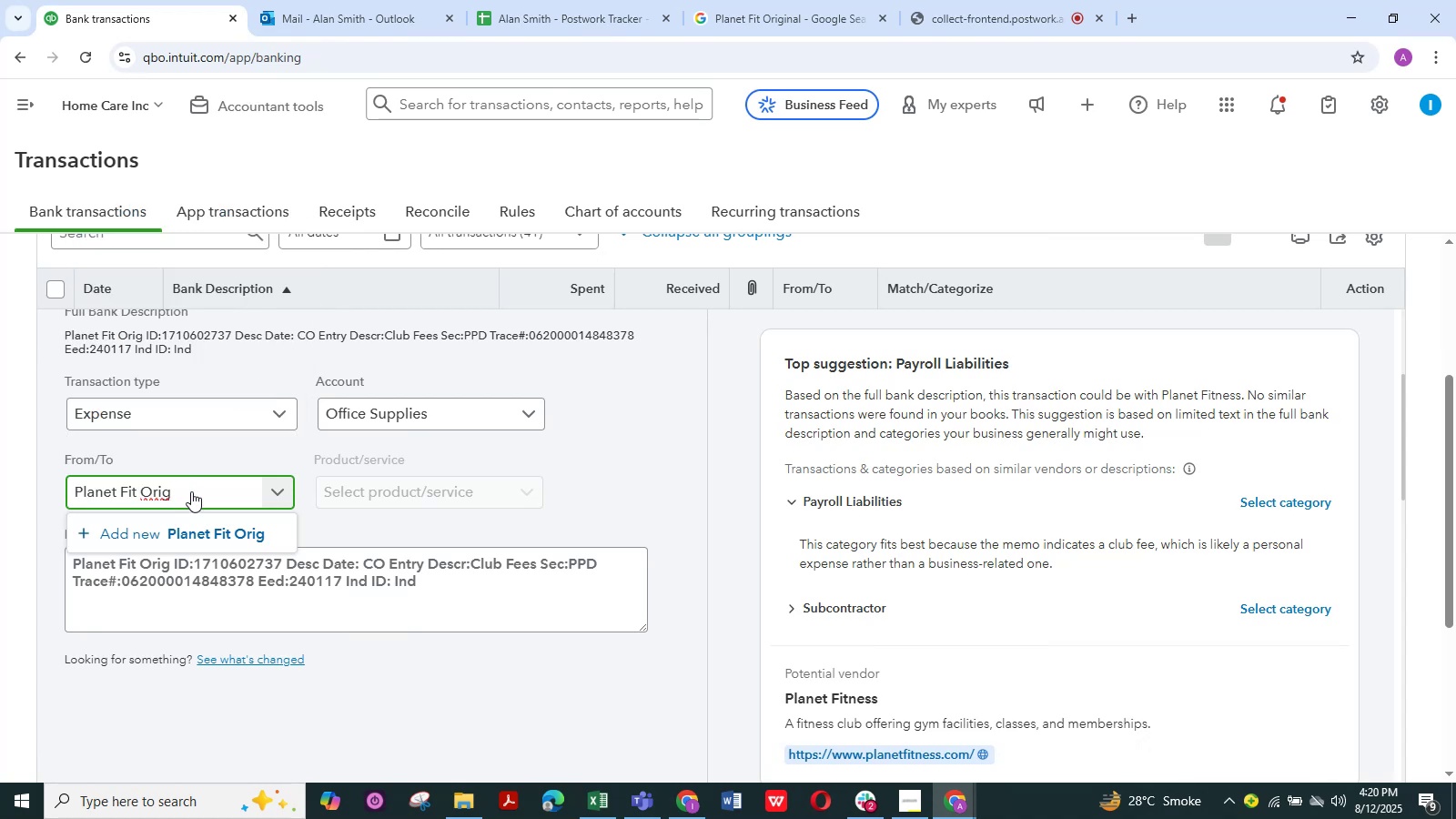 
key(Backspace)
 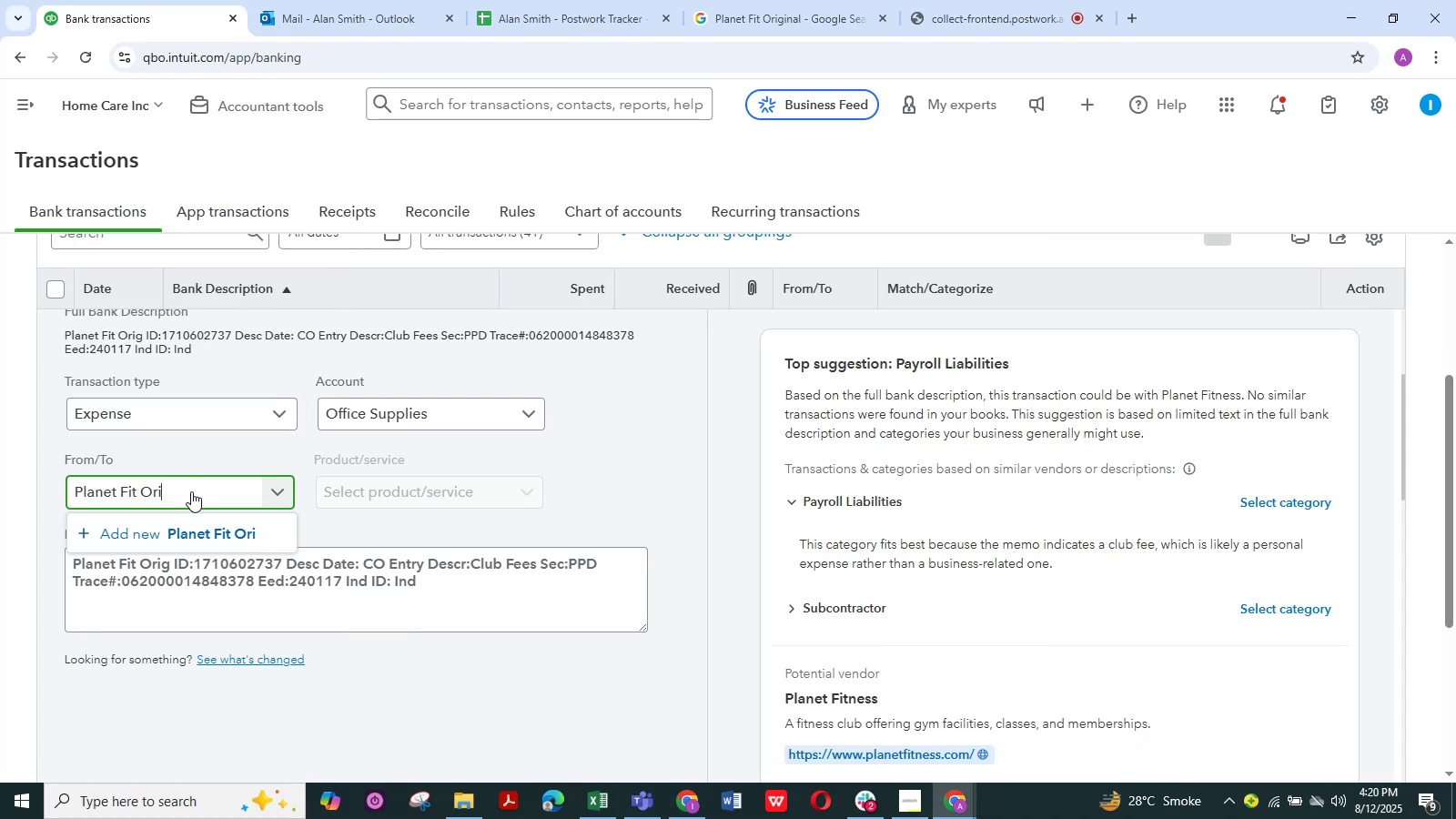 
key(Backspace)
 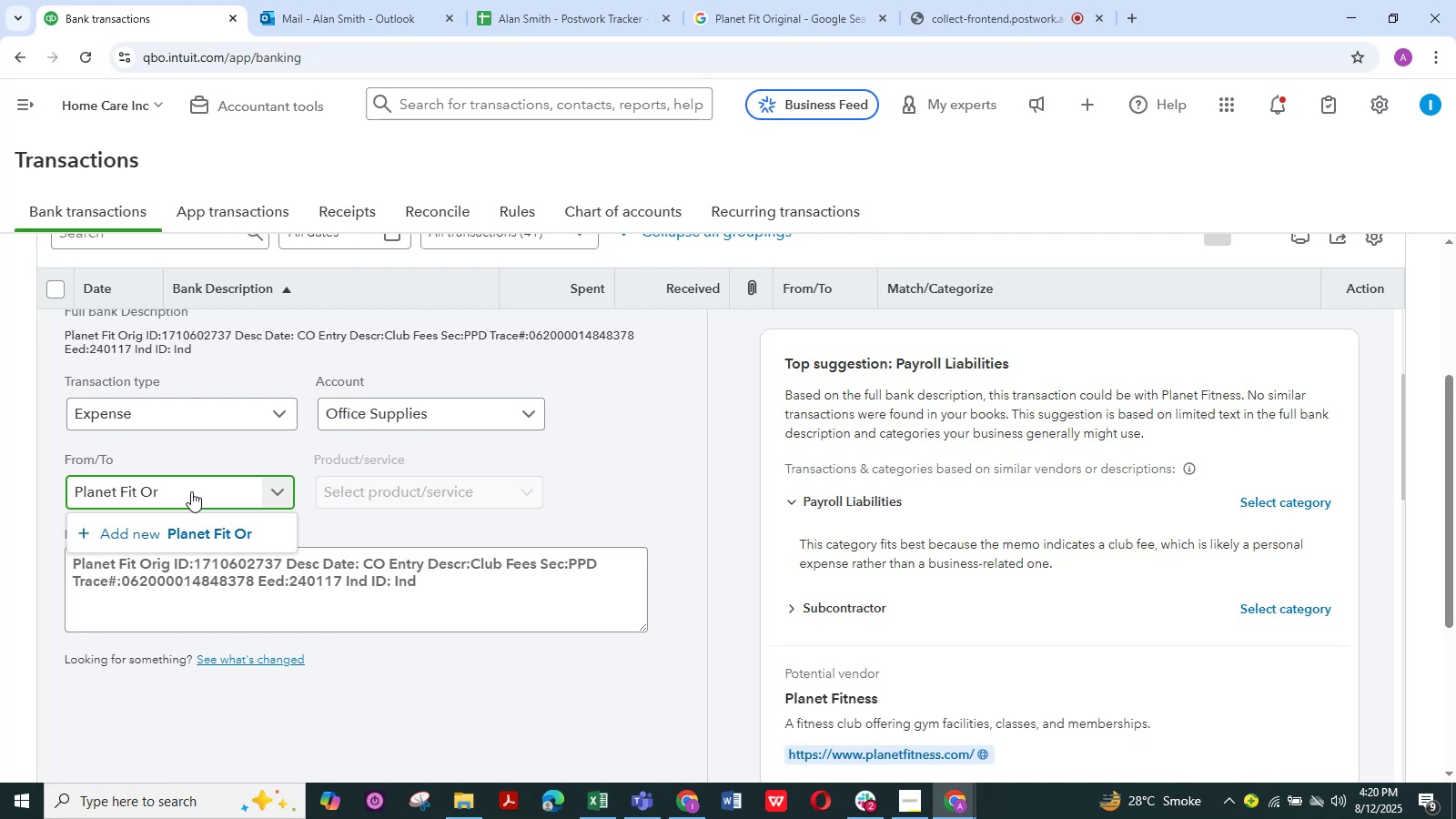 
key(Backspace)
 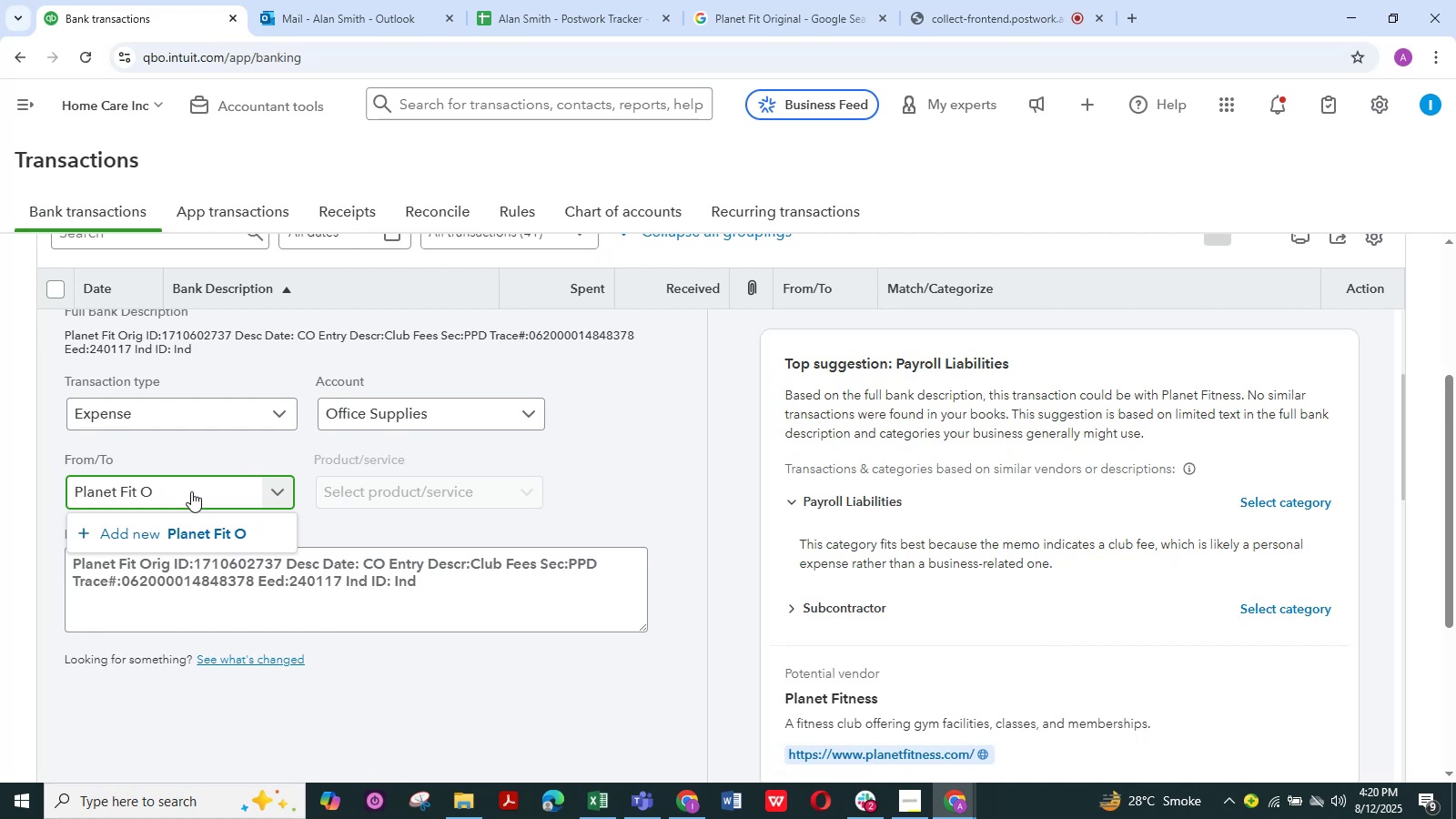 
key(Backspace)
 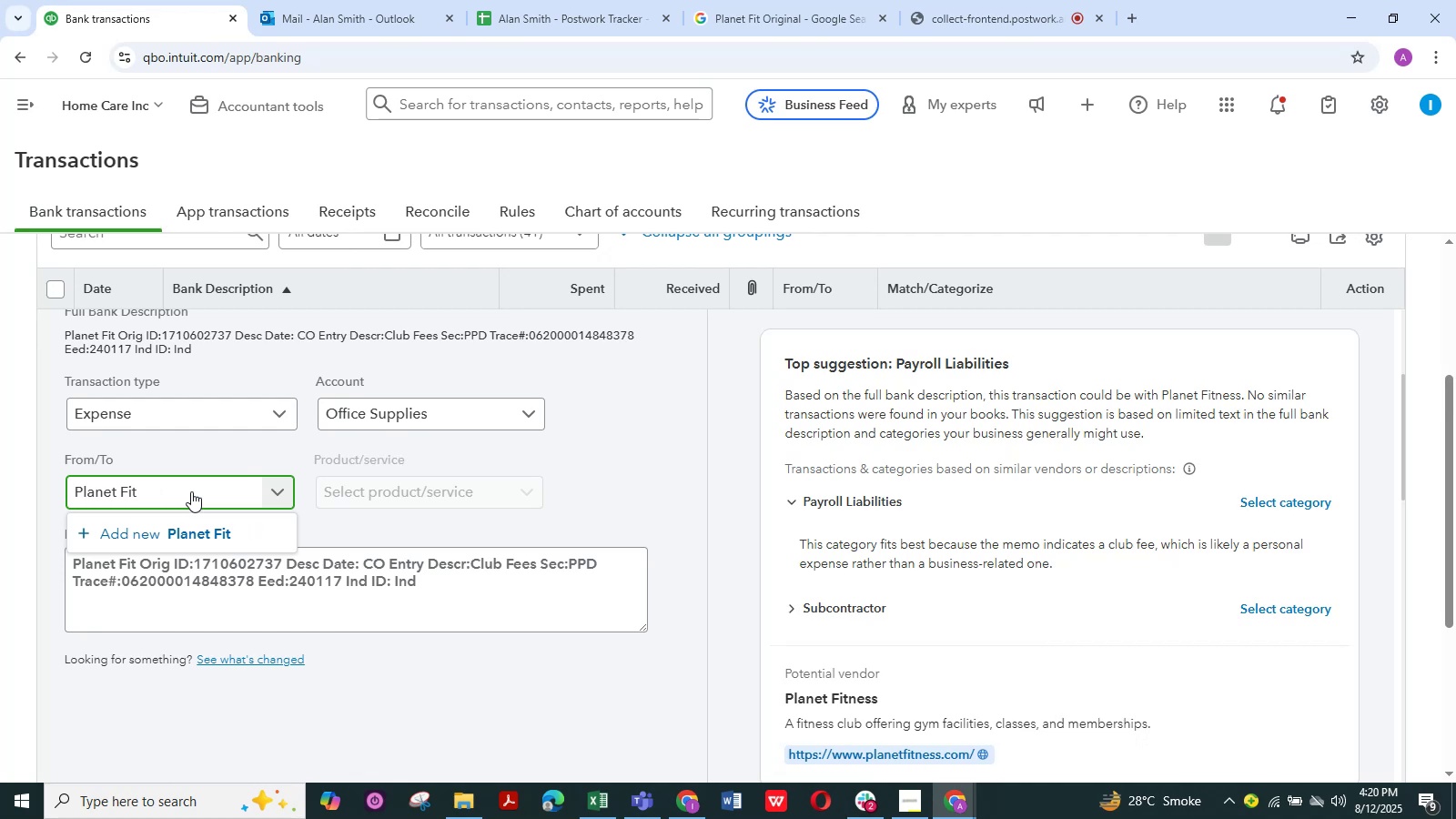 
key(NumpadEnter)
 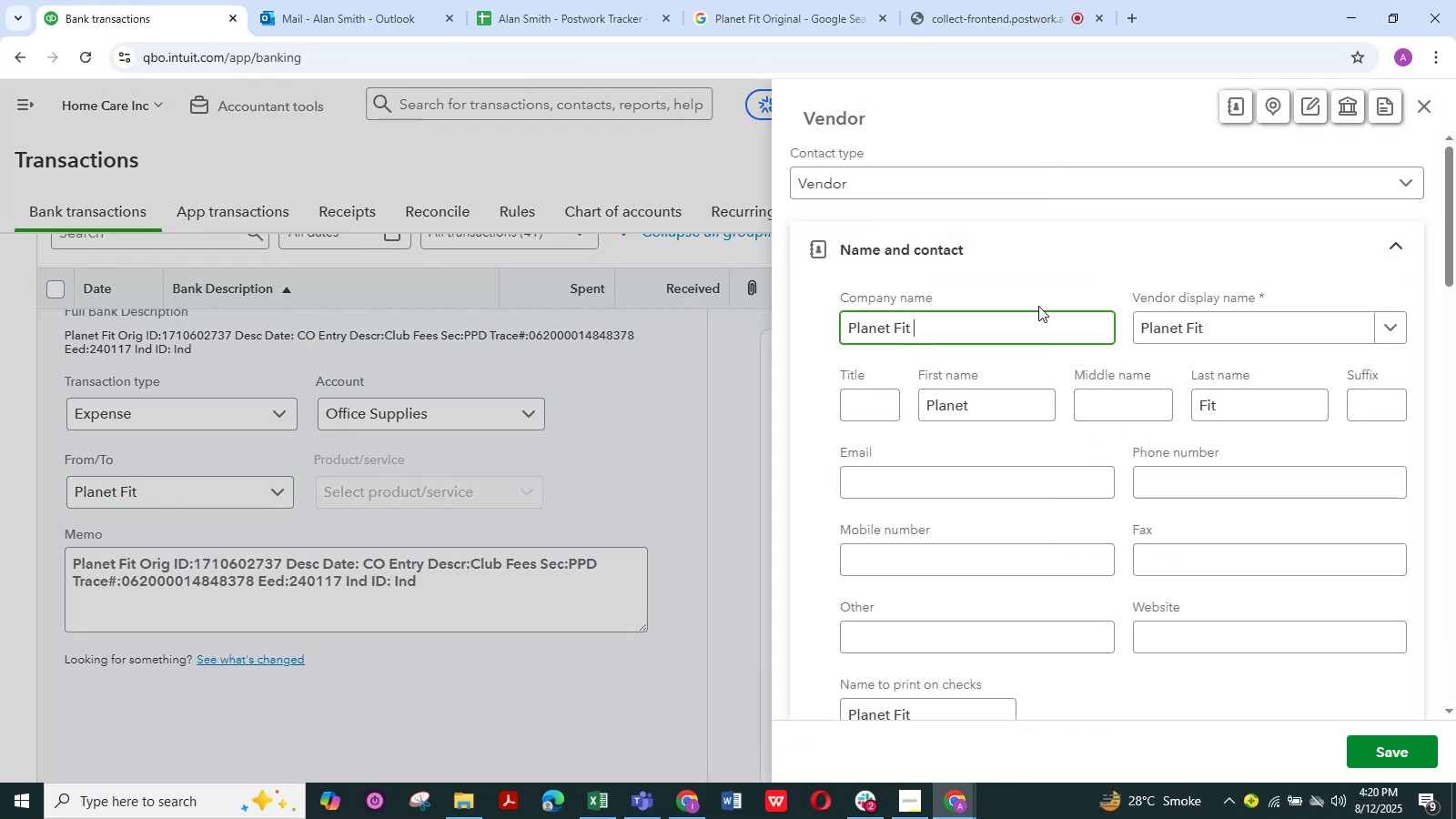 
left_click([1425, 101])
 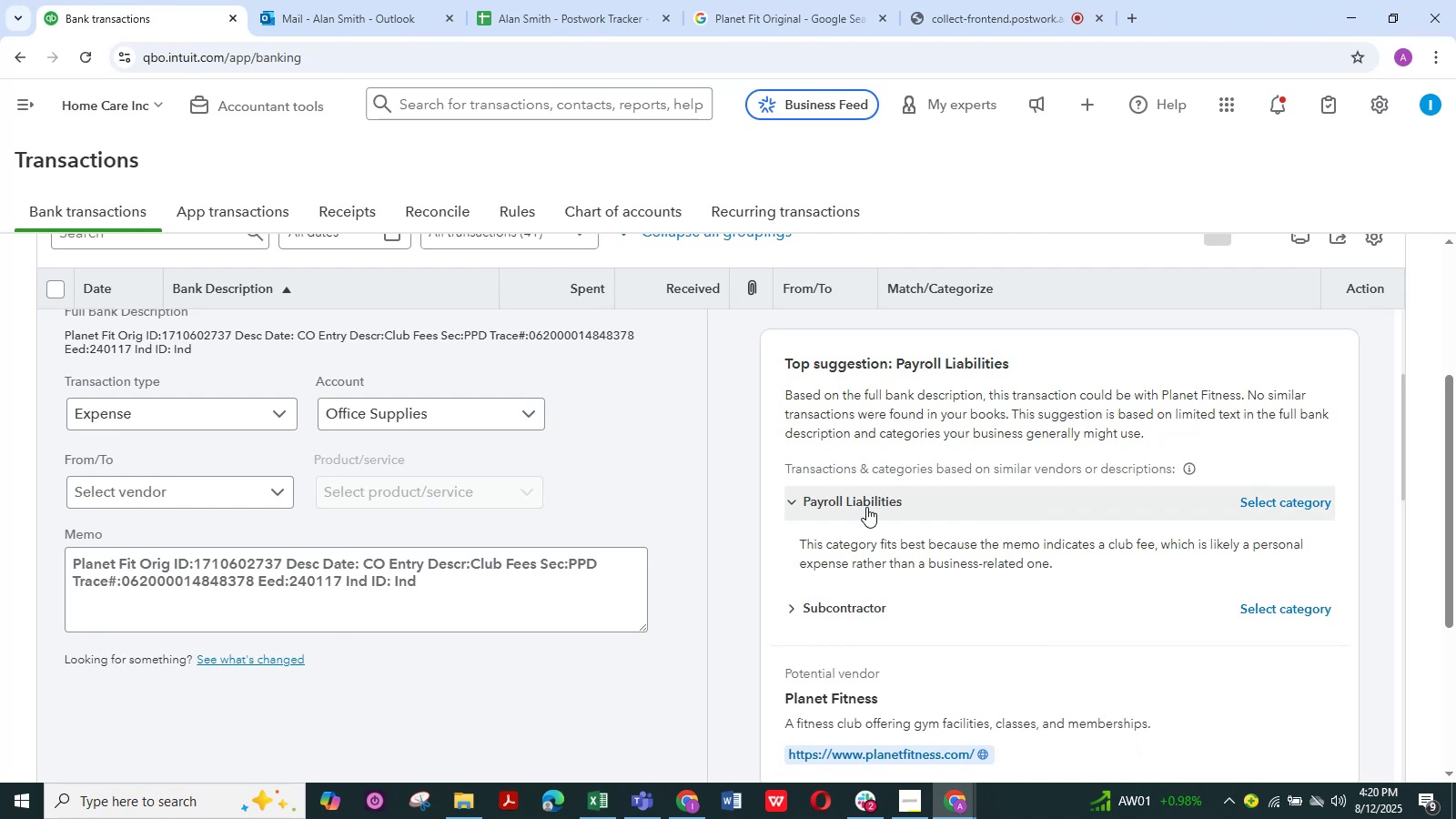 
wait(26.11)
 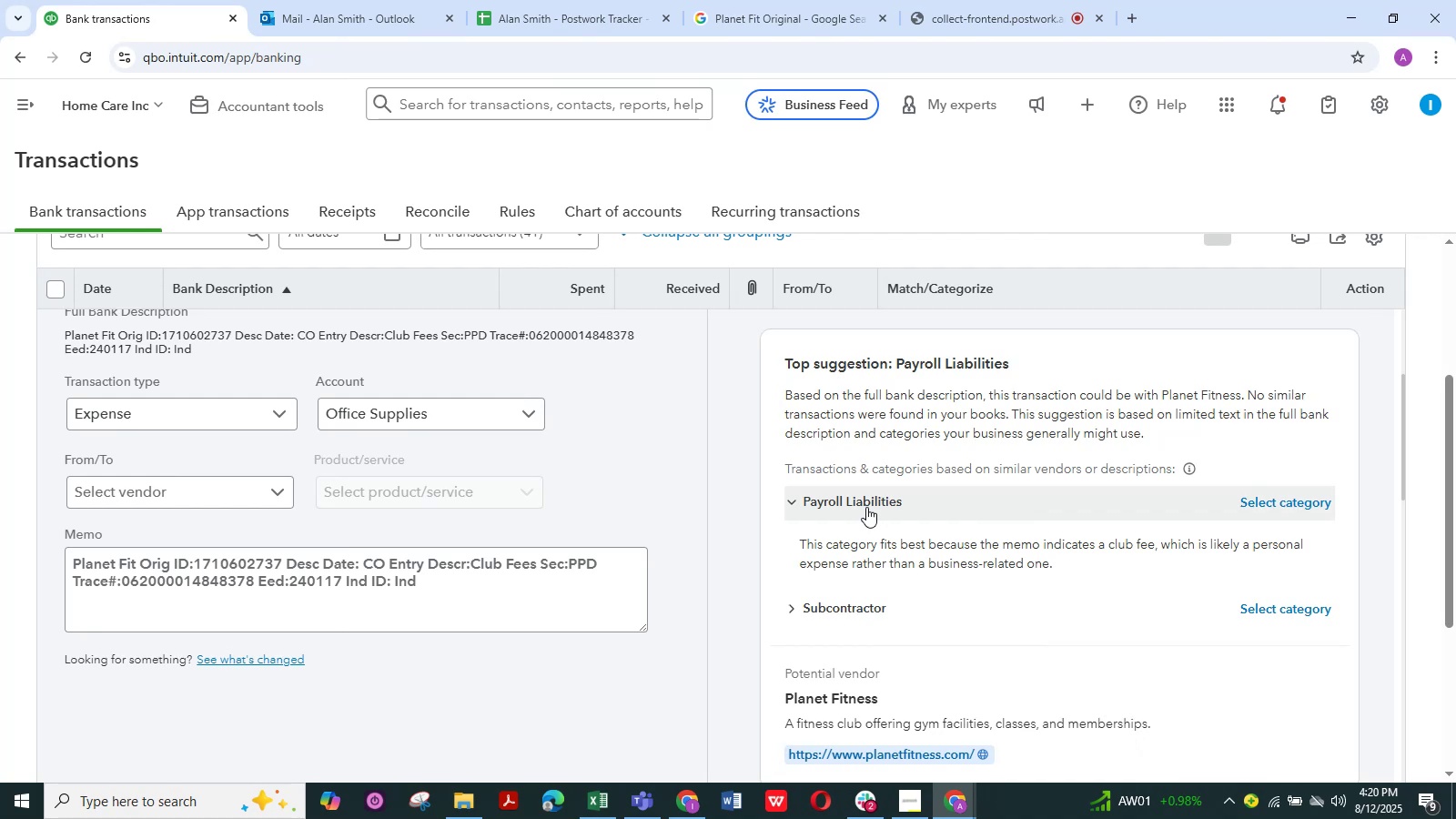 
left_click([279, 497])
 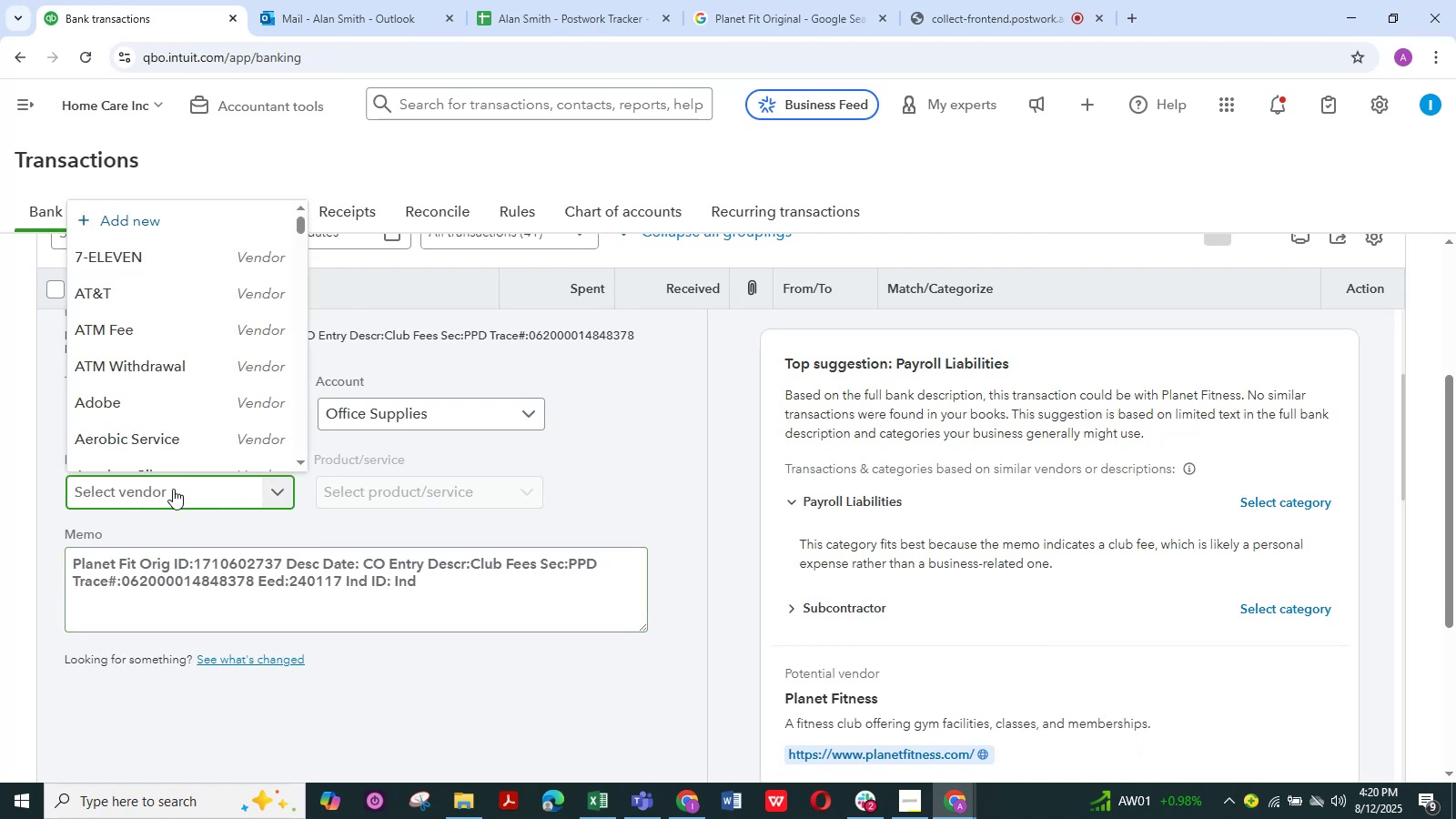 
left_click([166, 487])
 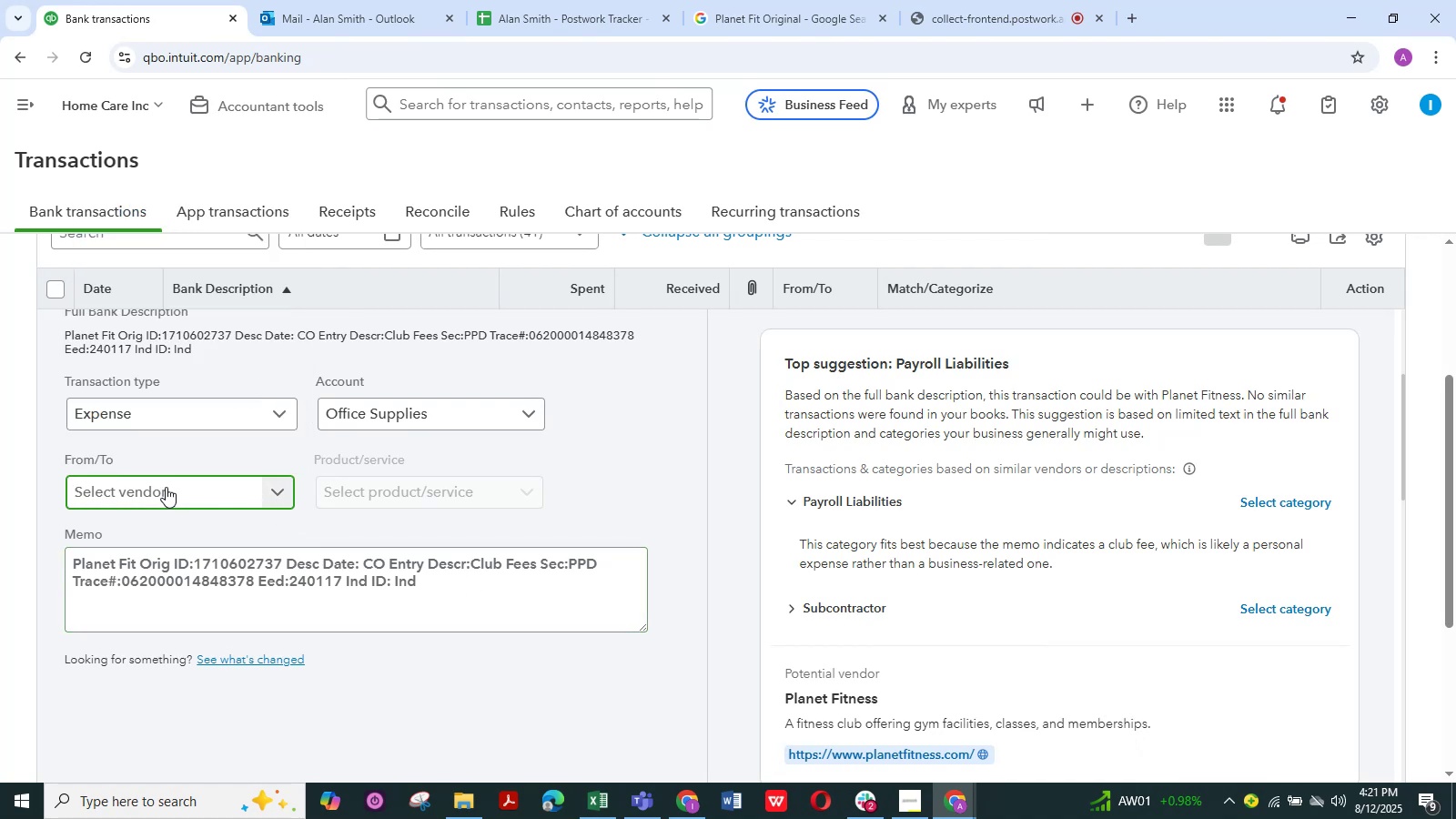 
key(Control+V)
 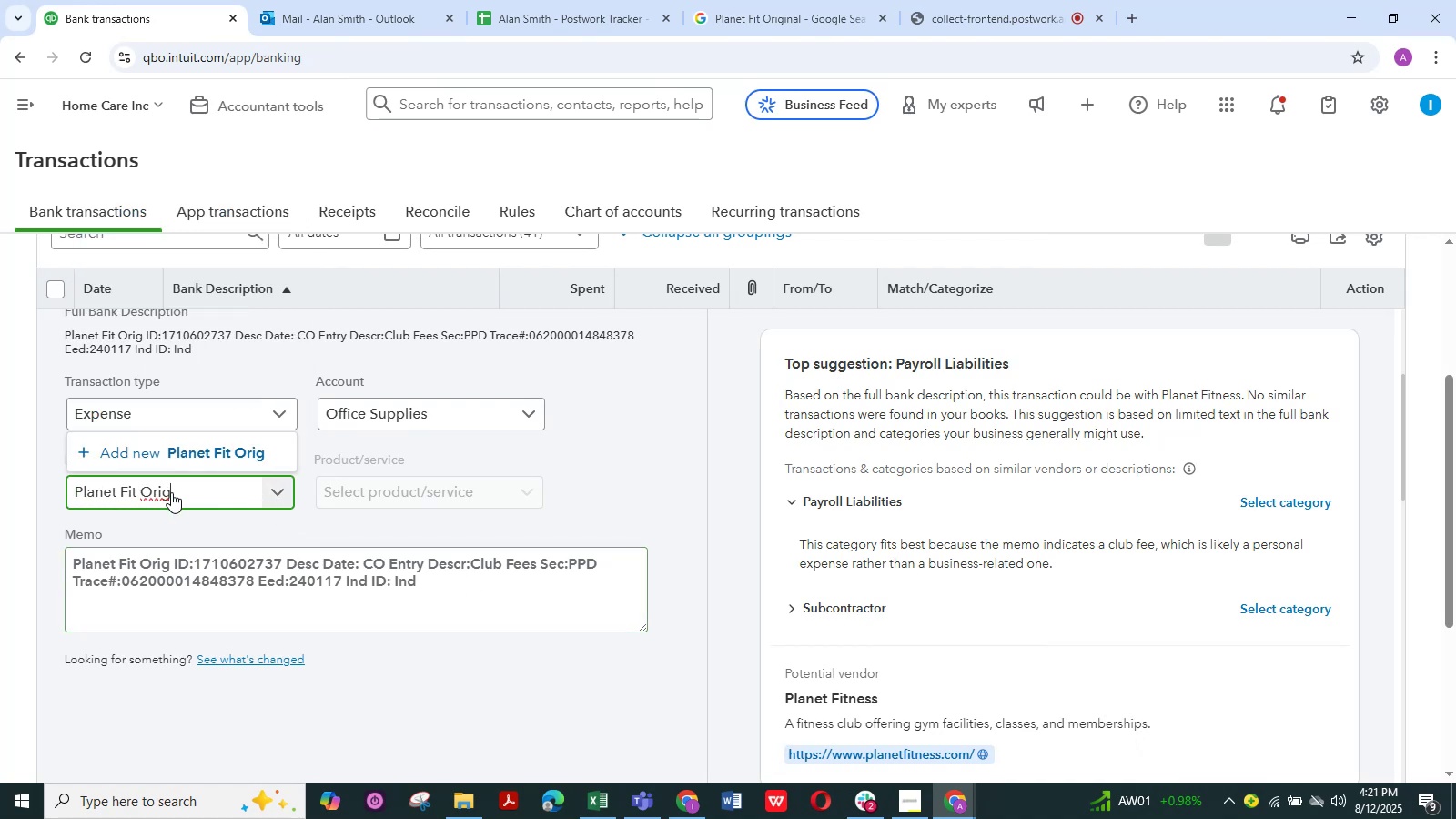 
left_click_drag(start_coordinate=[174, 492], to_coordinate=[153, 497])
 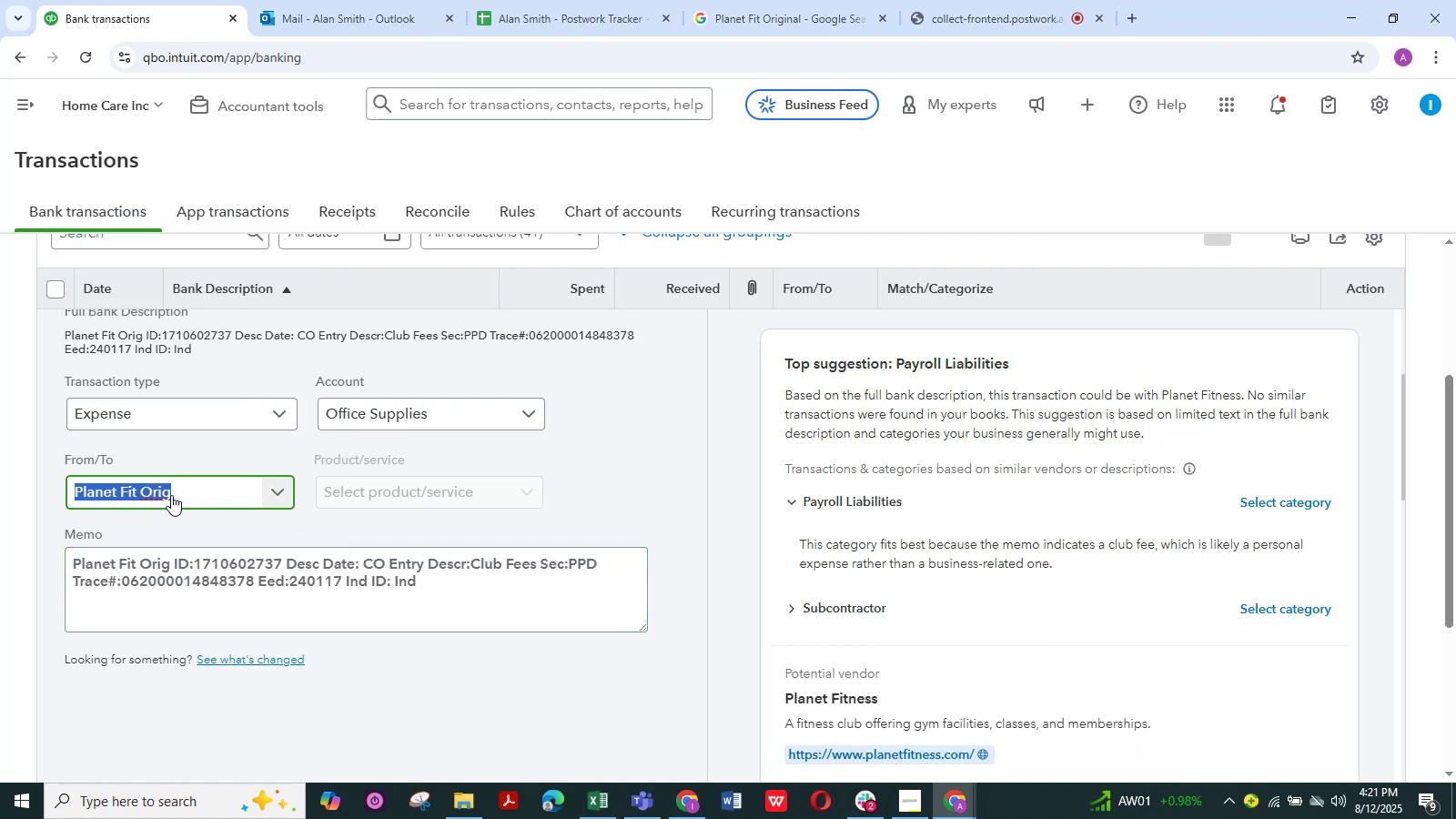 
left_click([176, 492])
 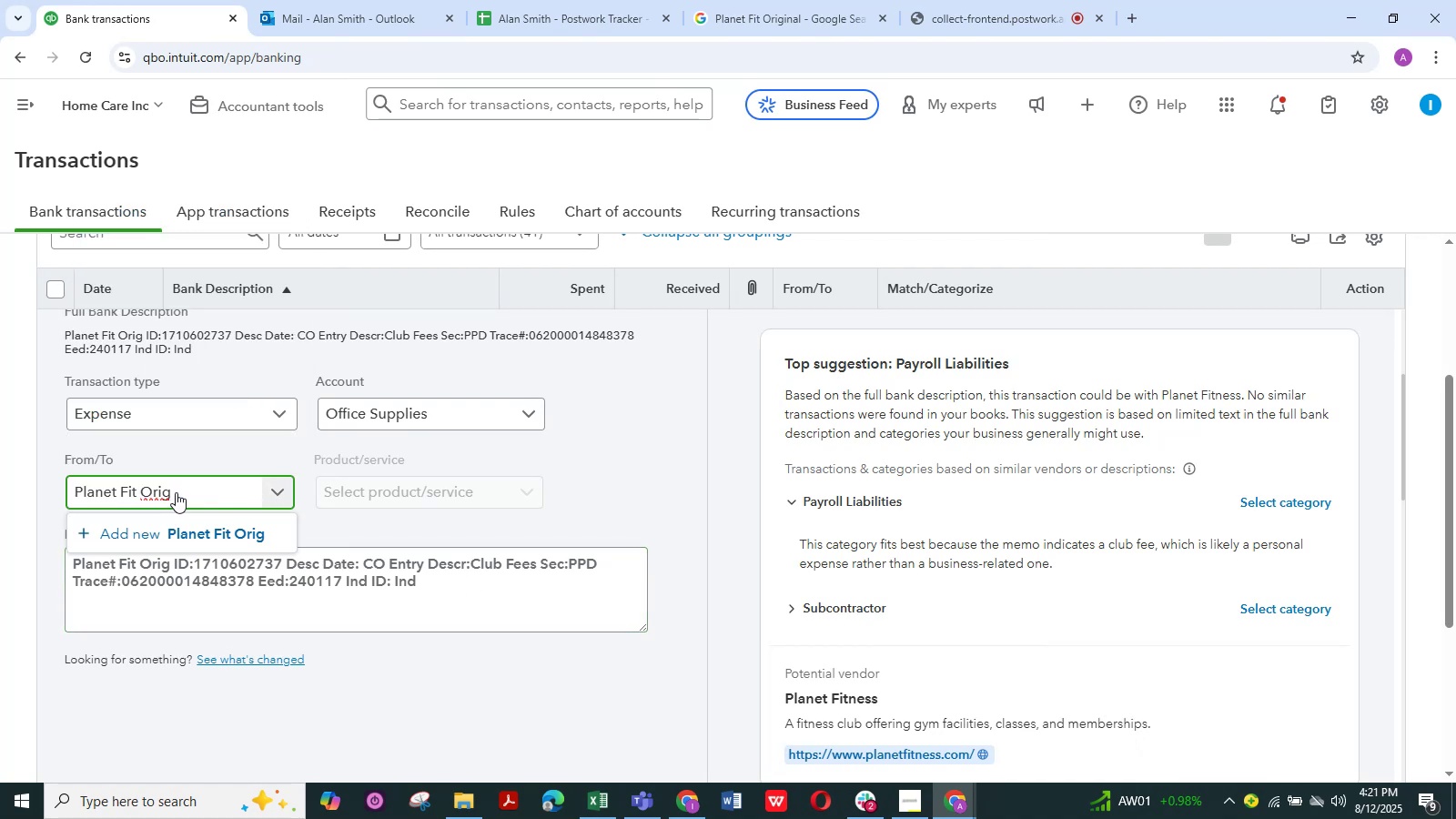 
key(Backspace)
 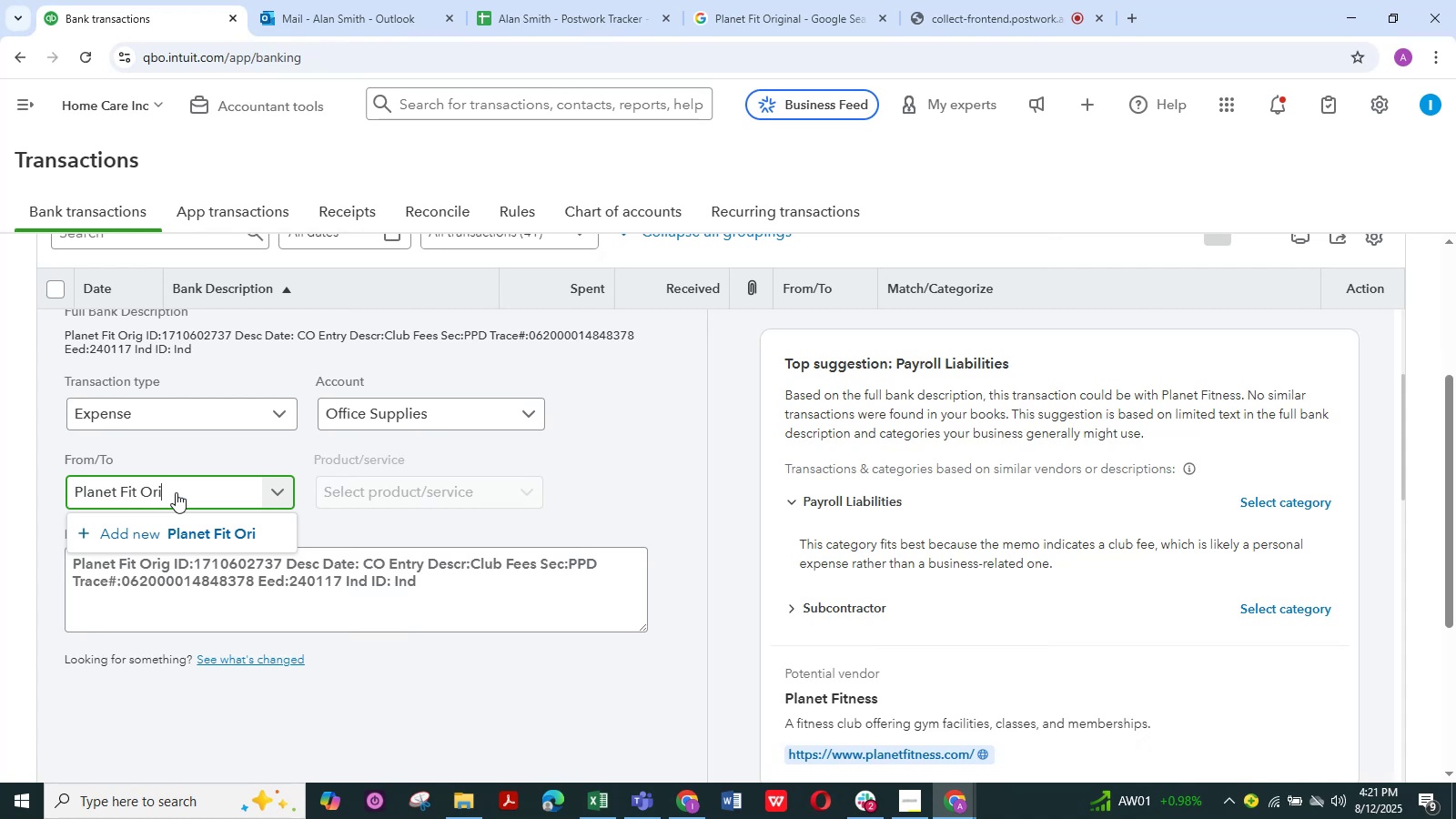 
key(Backspace)
 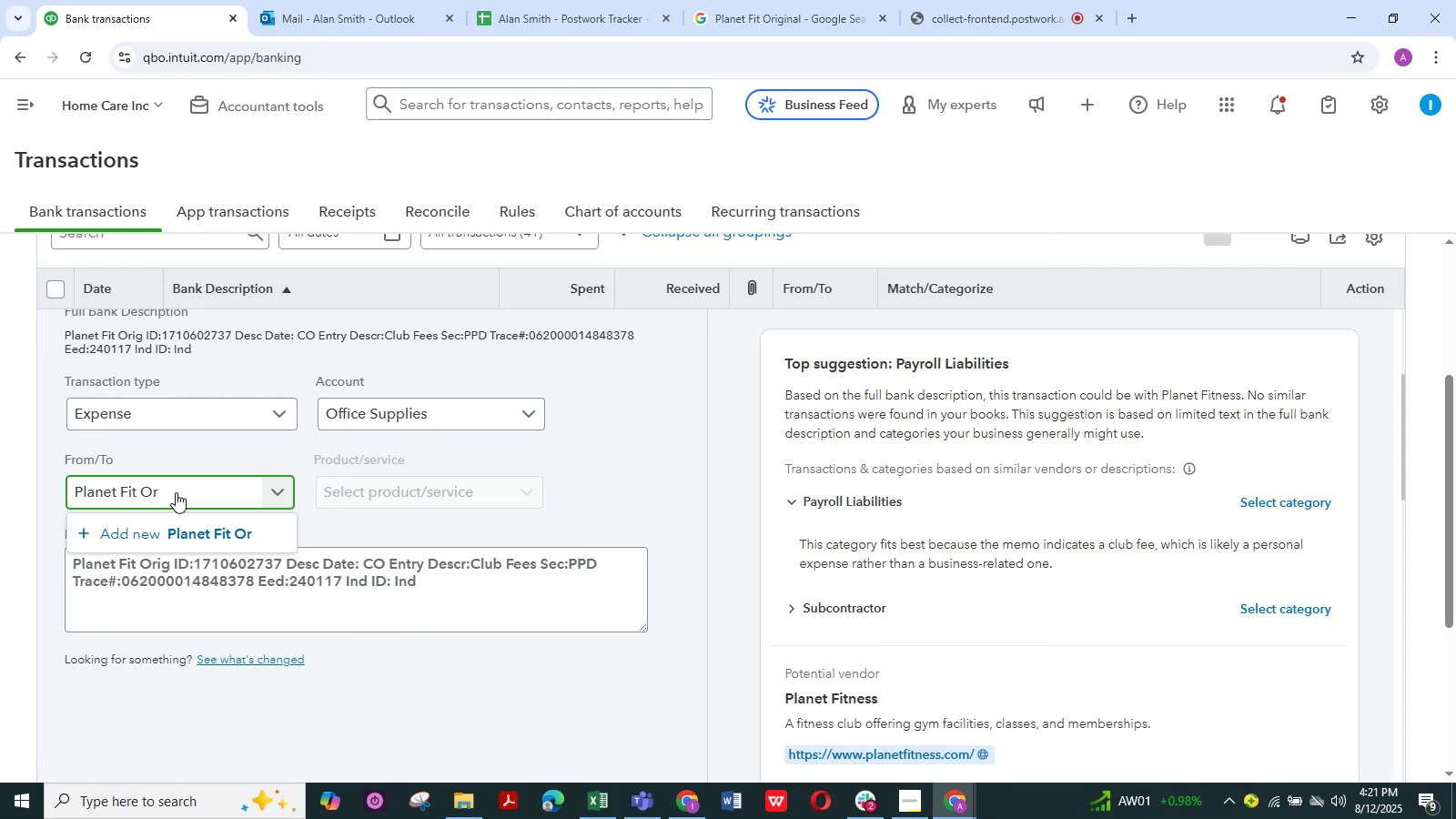 
key(Backspace)
 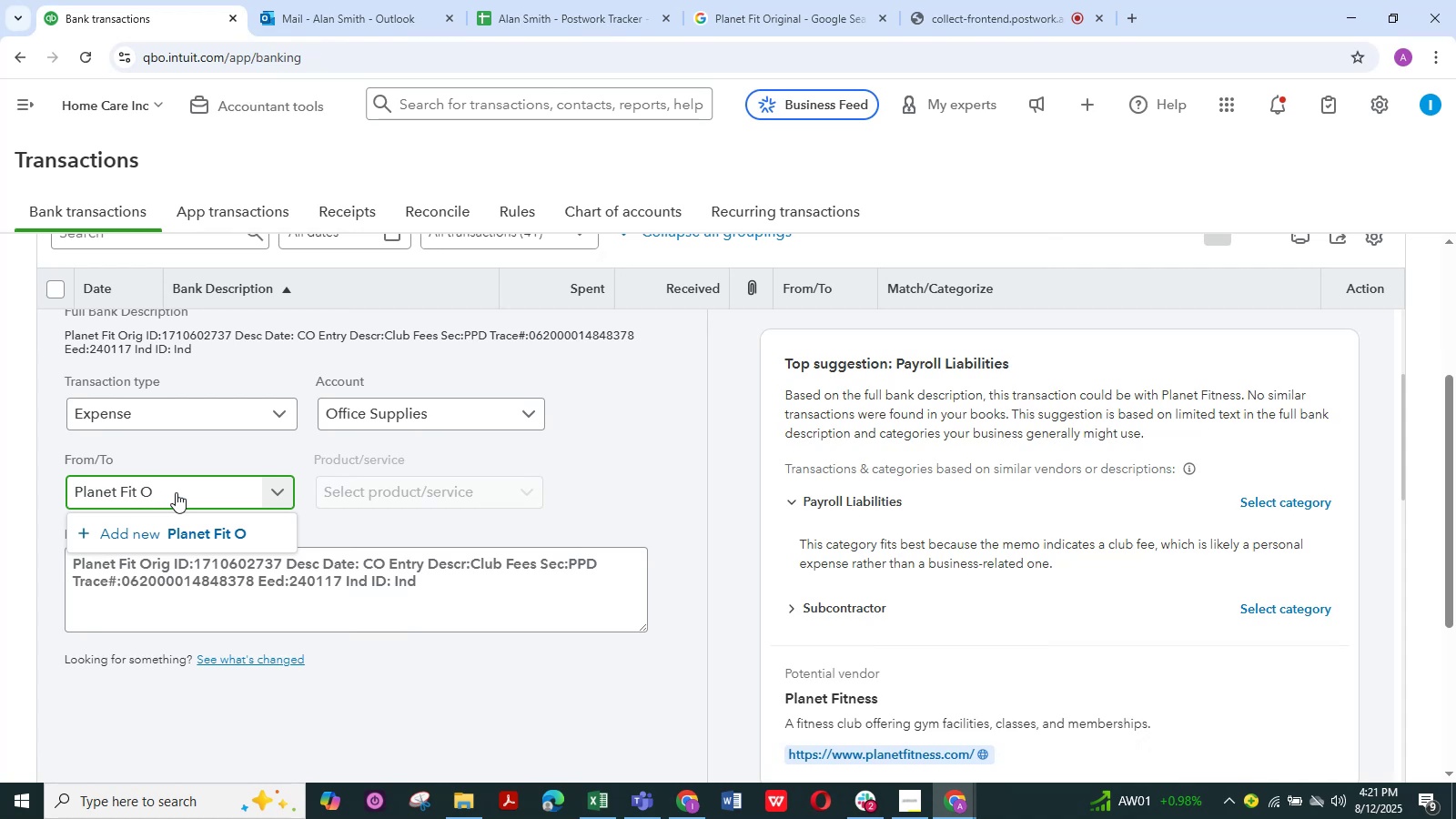 
key(Backspace)
 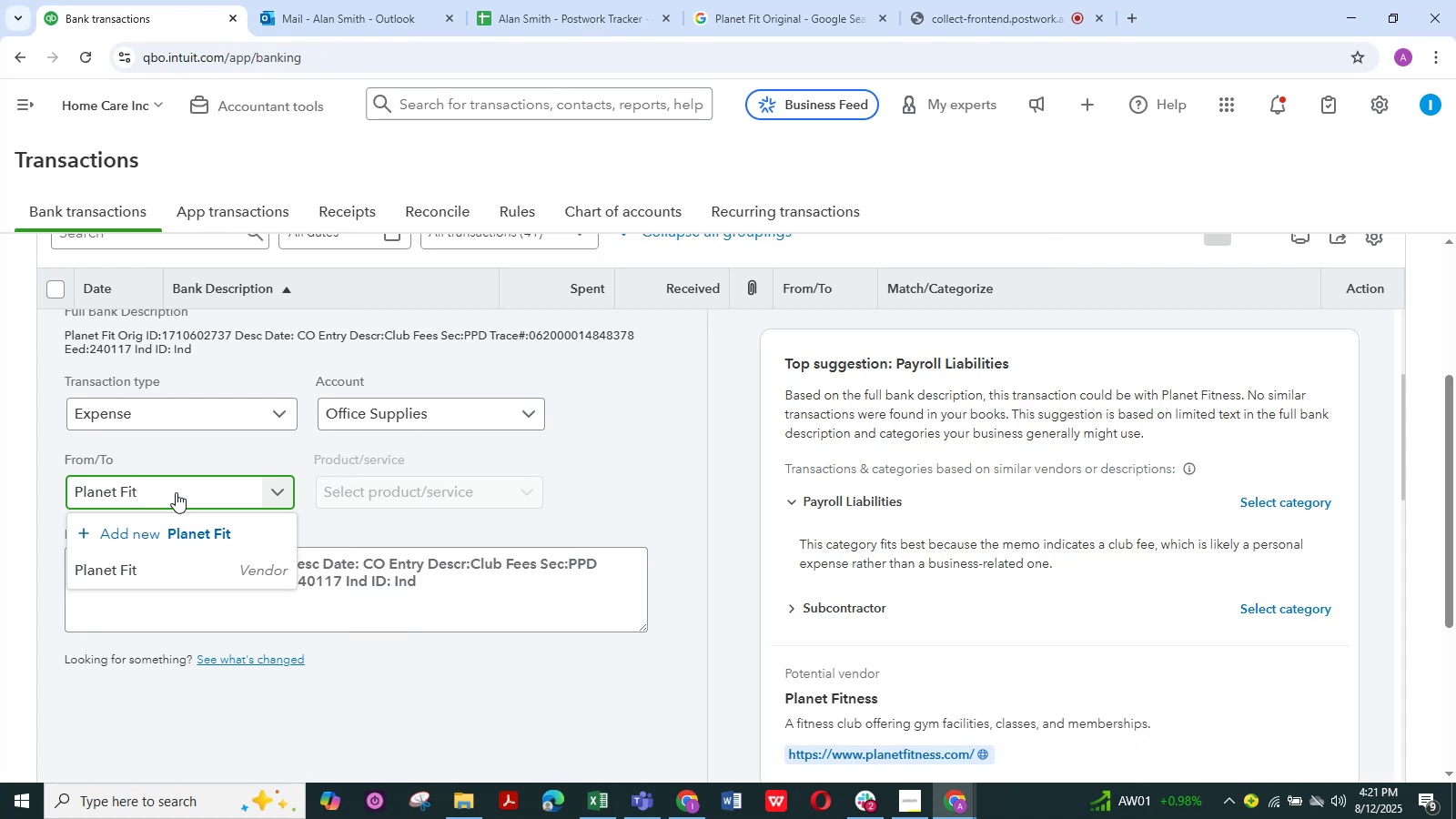 
key(Backspace)
 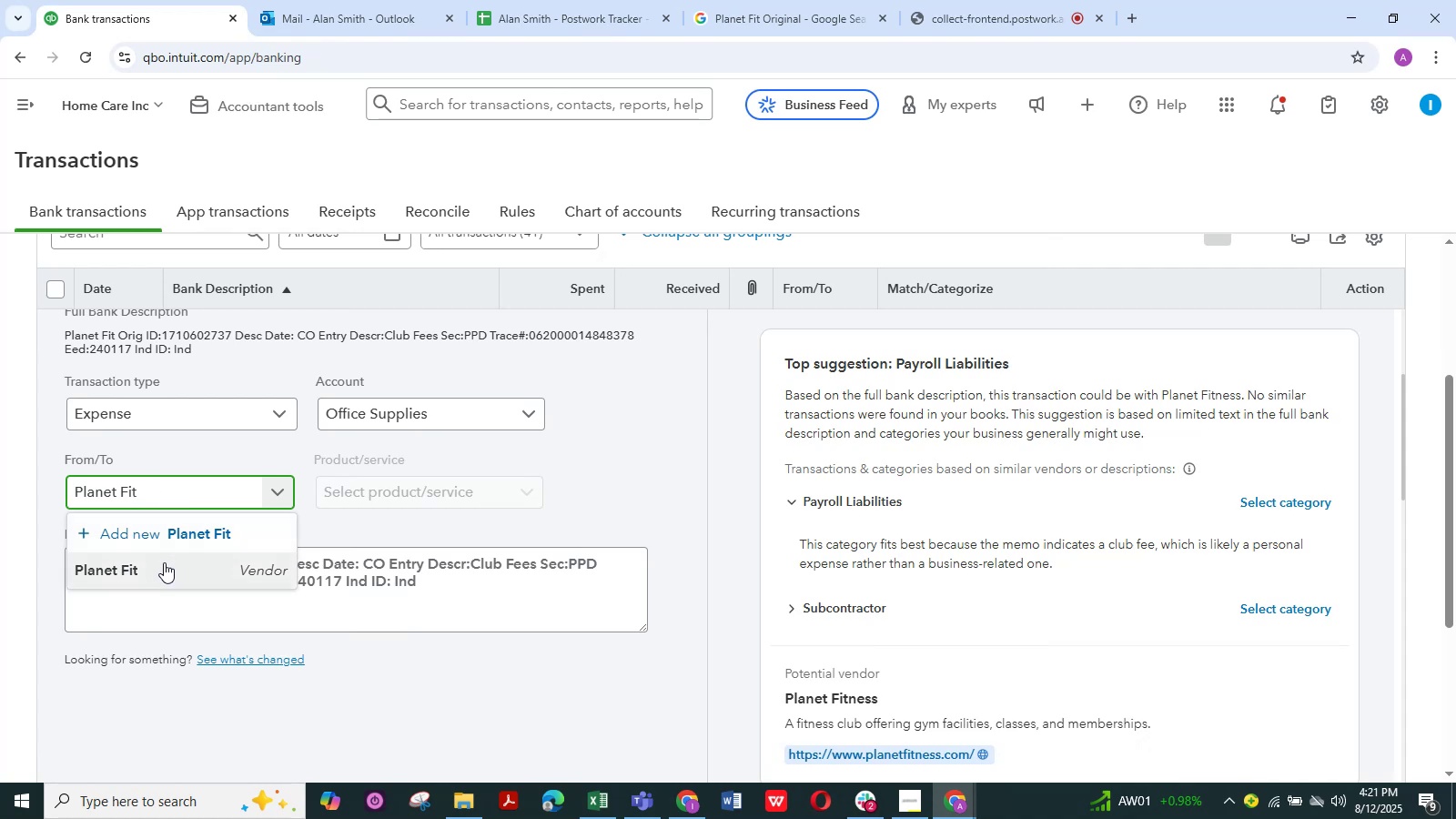 
left_click([162, 567])
 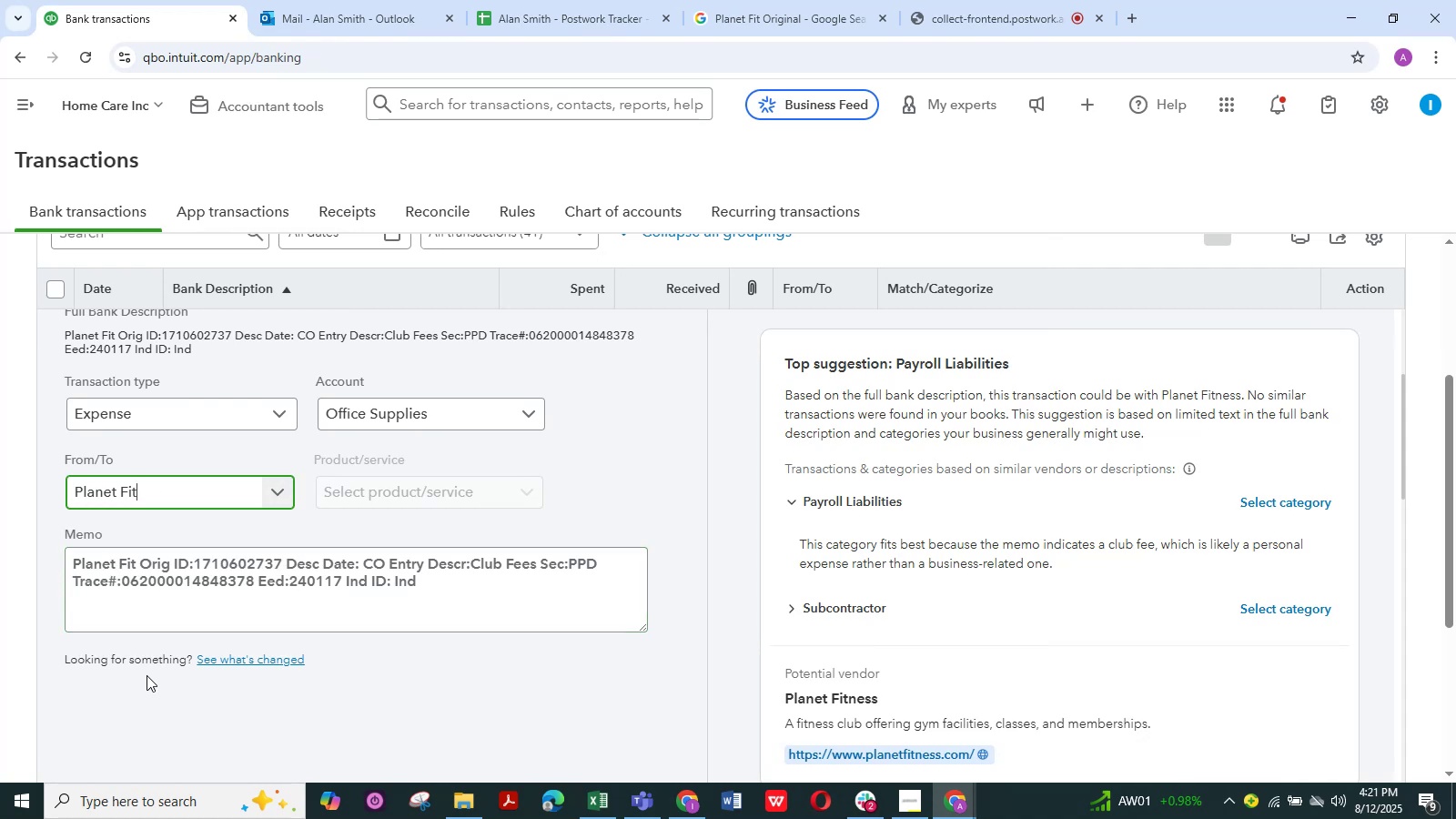 
scroll: coordinate [135, 683], scroll_direction: down, amount: 5.0
 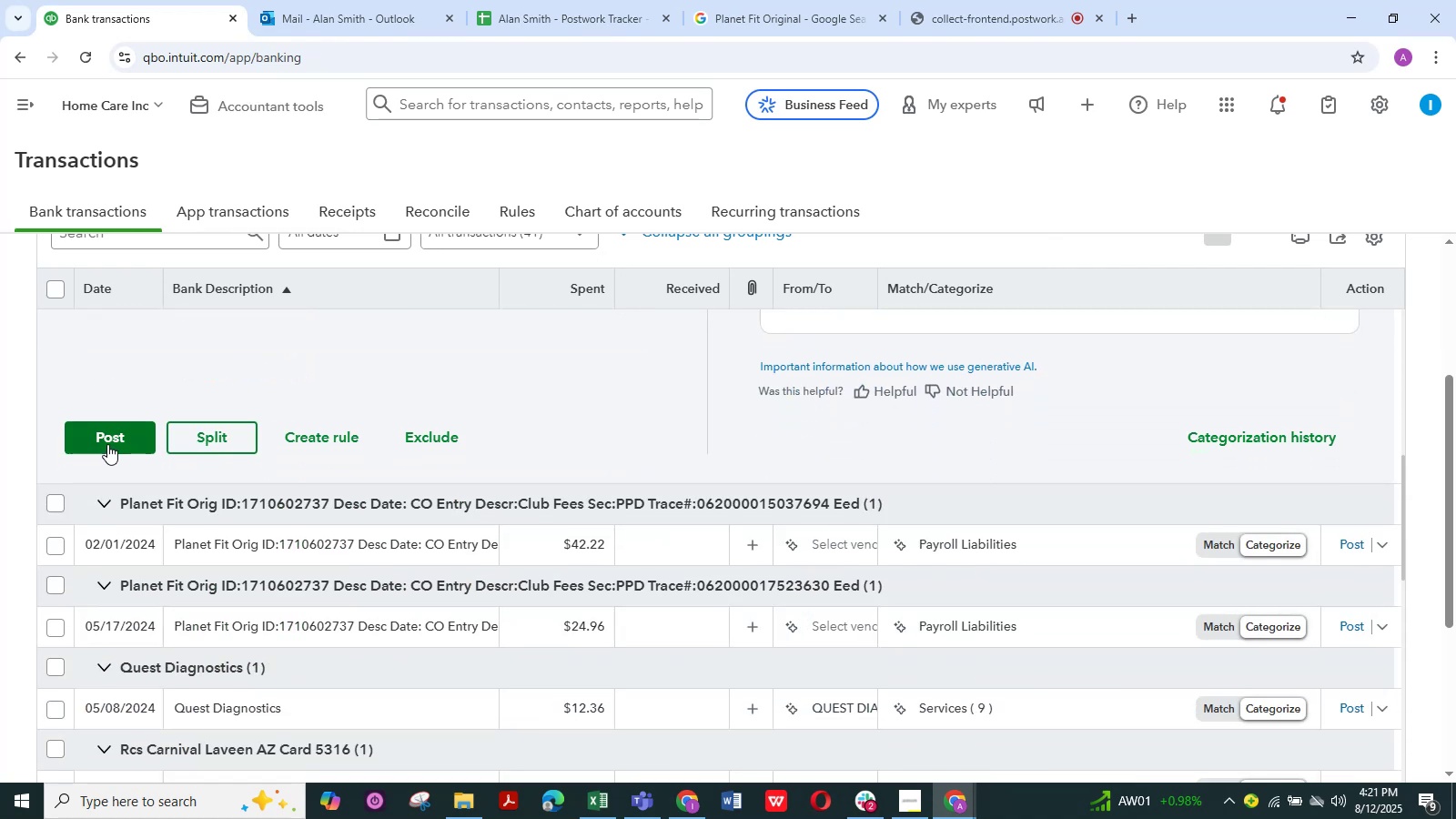 
left_click([110, 438])
 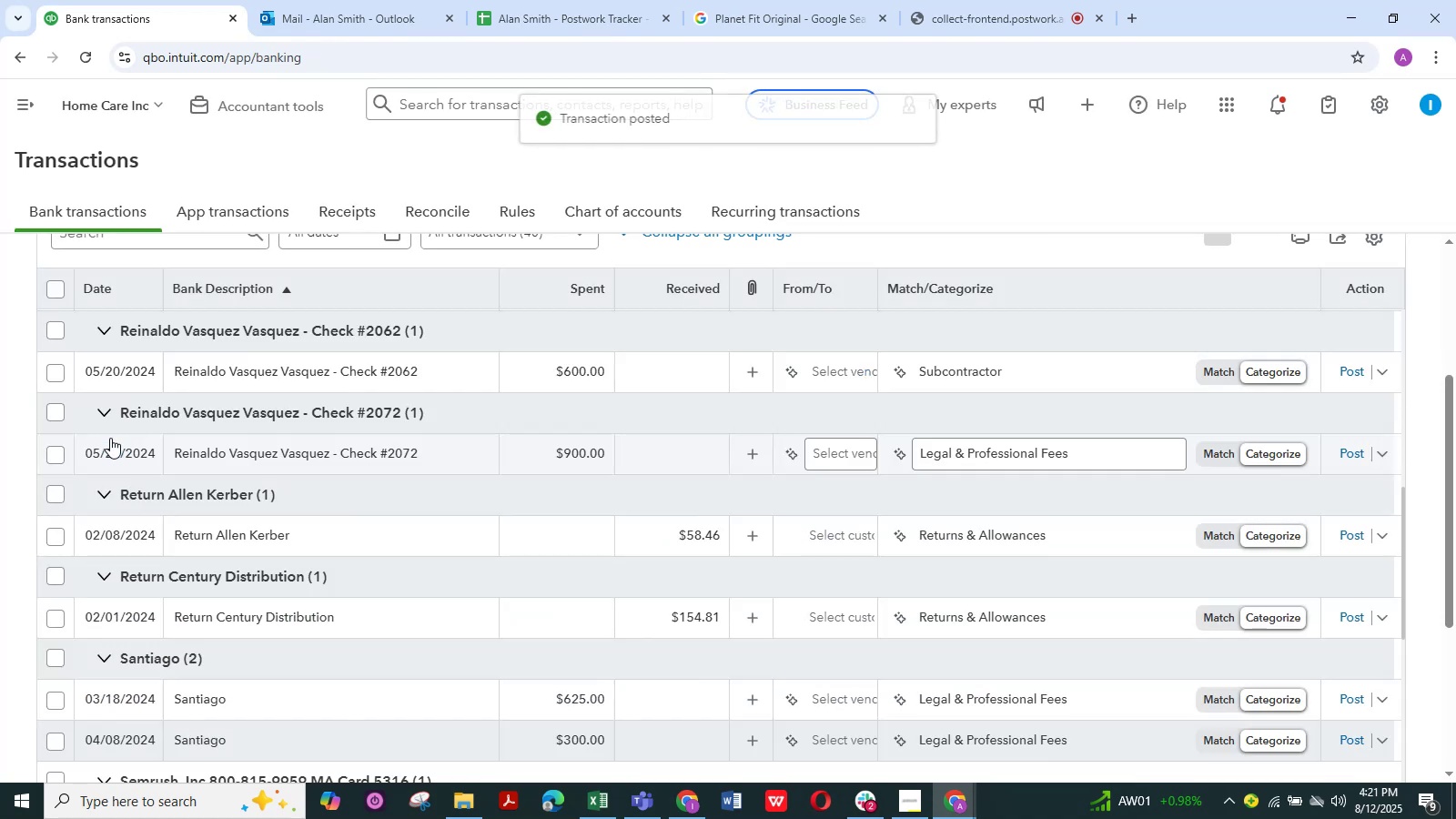 
scroll: coordinate [291, 496], scroll_direction: up, amount: 2.0
 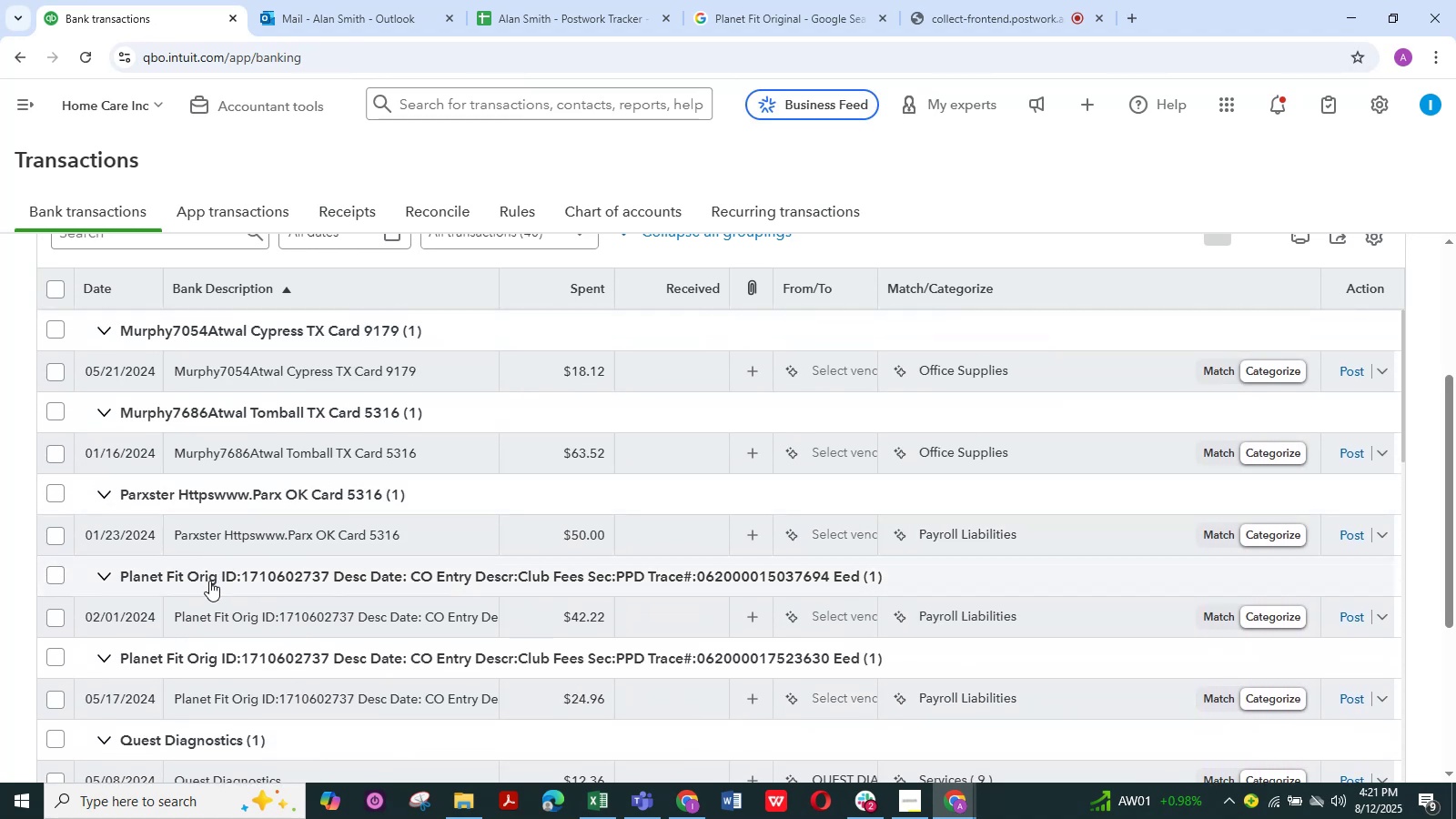 
left_click([209, 609])
 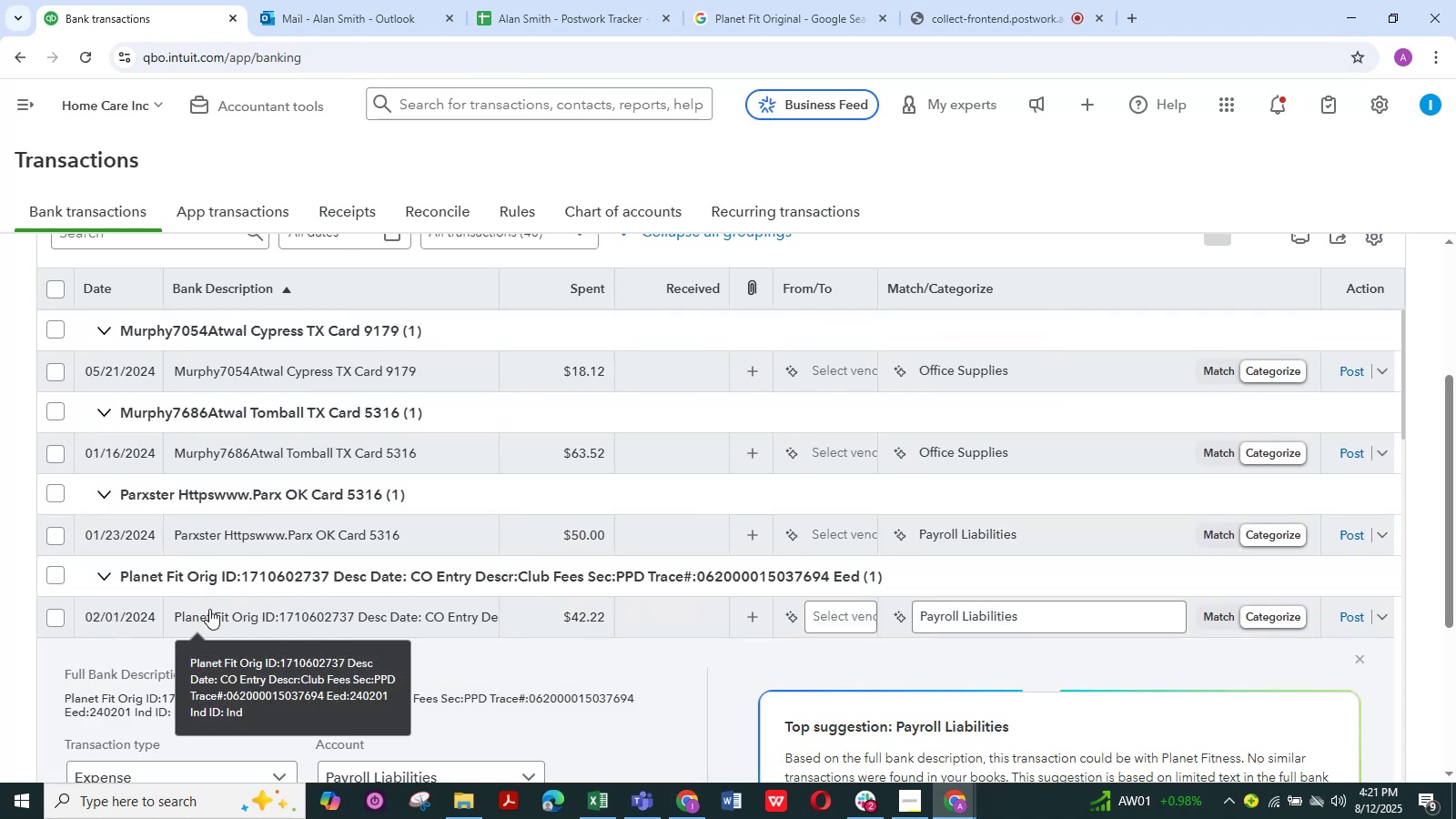 
scroll: coordinate [494, 652], scroll_direction: down, amount: 2.0
 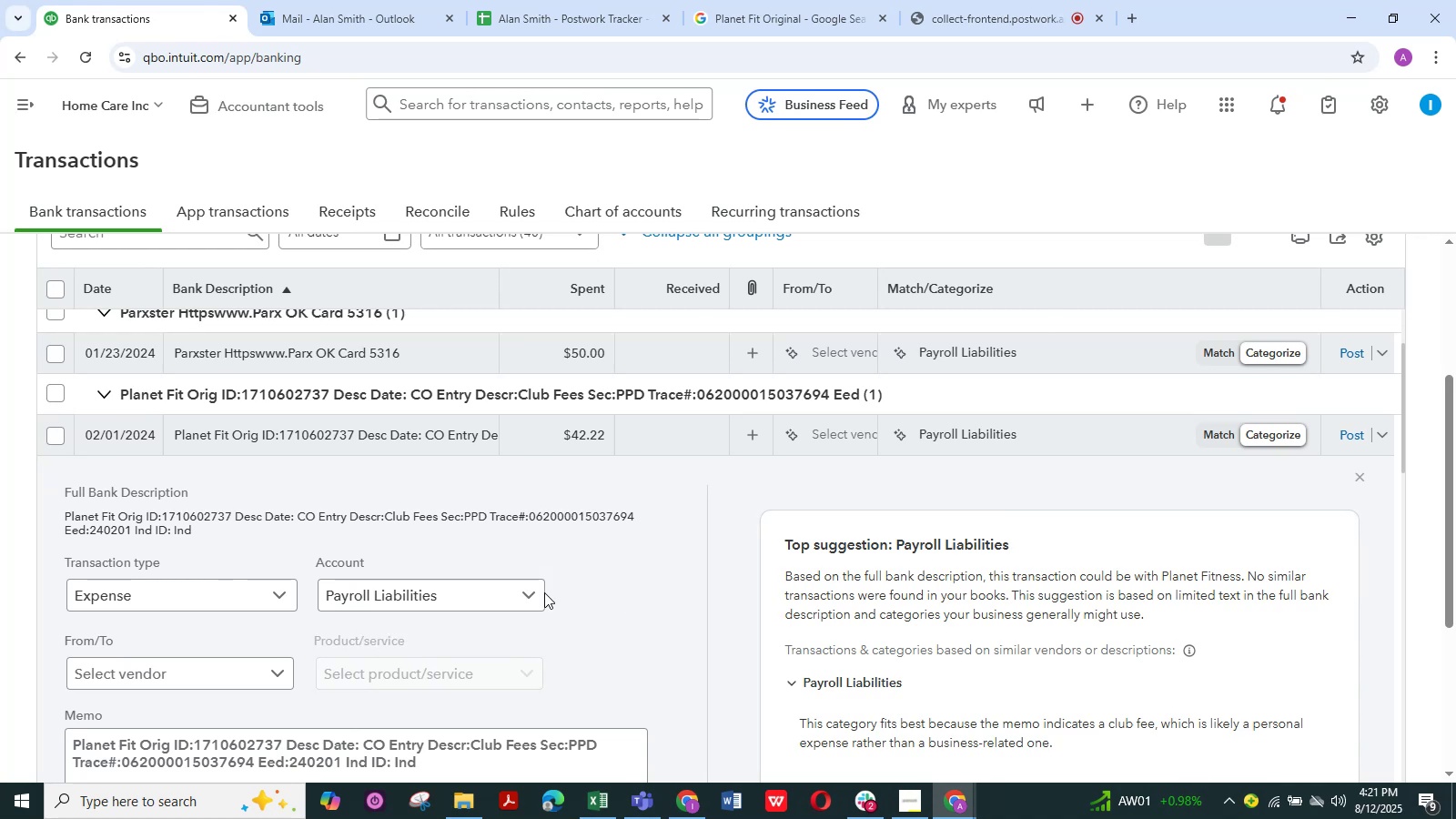 
left_click([527, 592])
 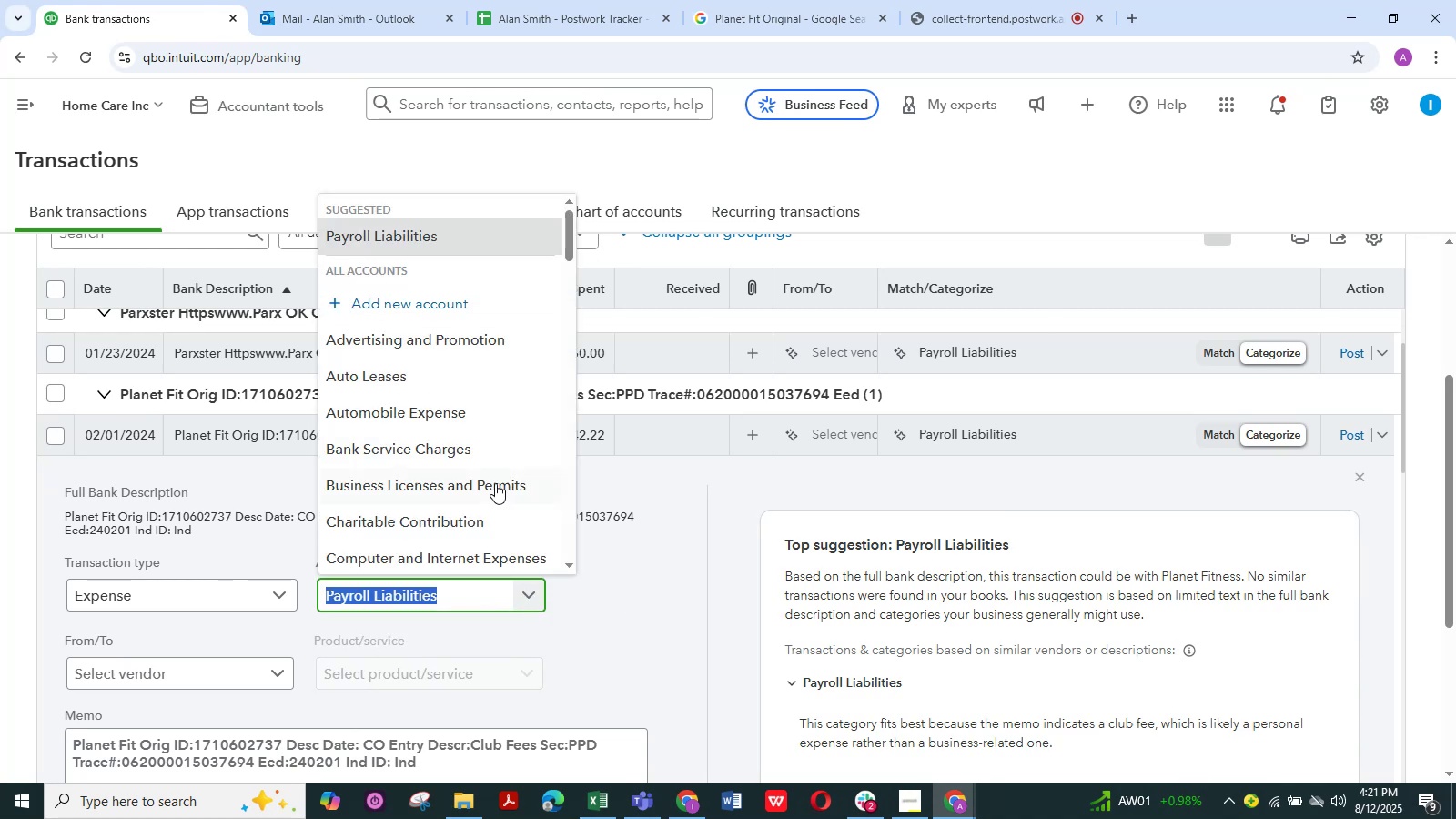 
scroll: coordinate [441, 512], scroll_direction: down, amount: 4.0
 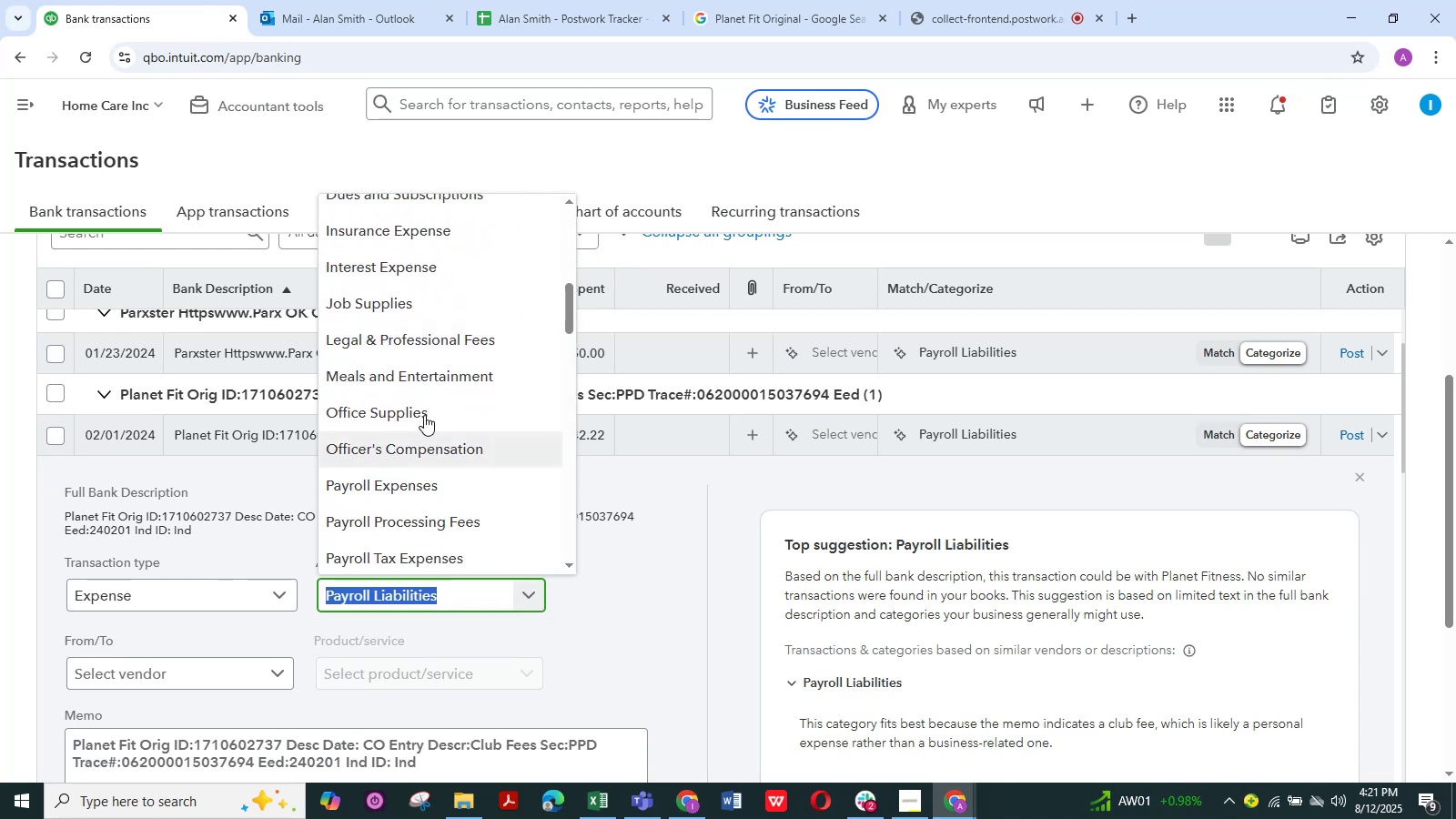 
left_click([424, 414])
 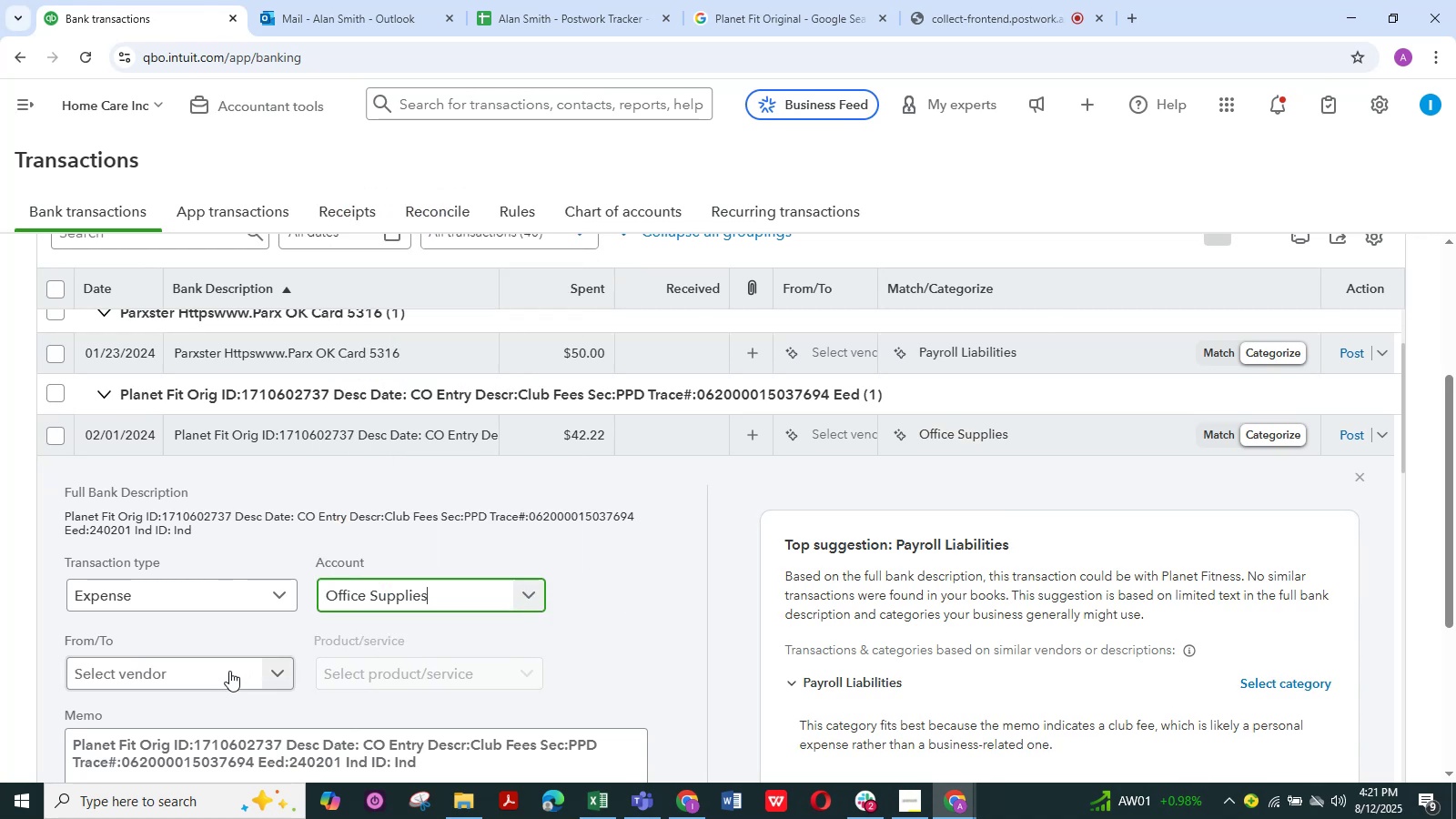 
left_click([232, 670])
 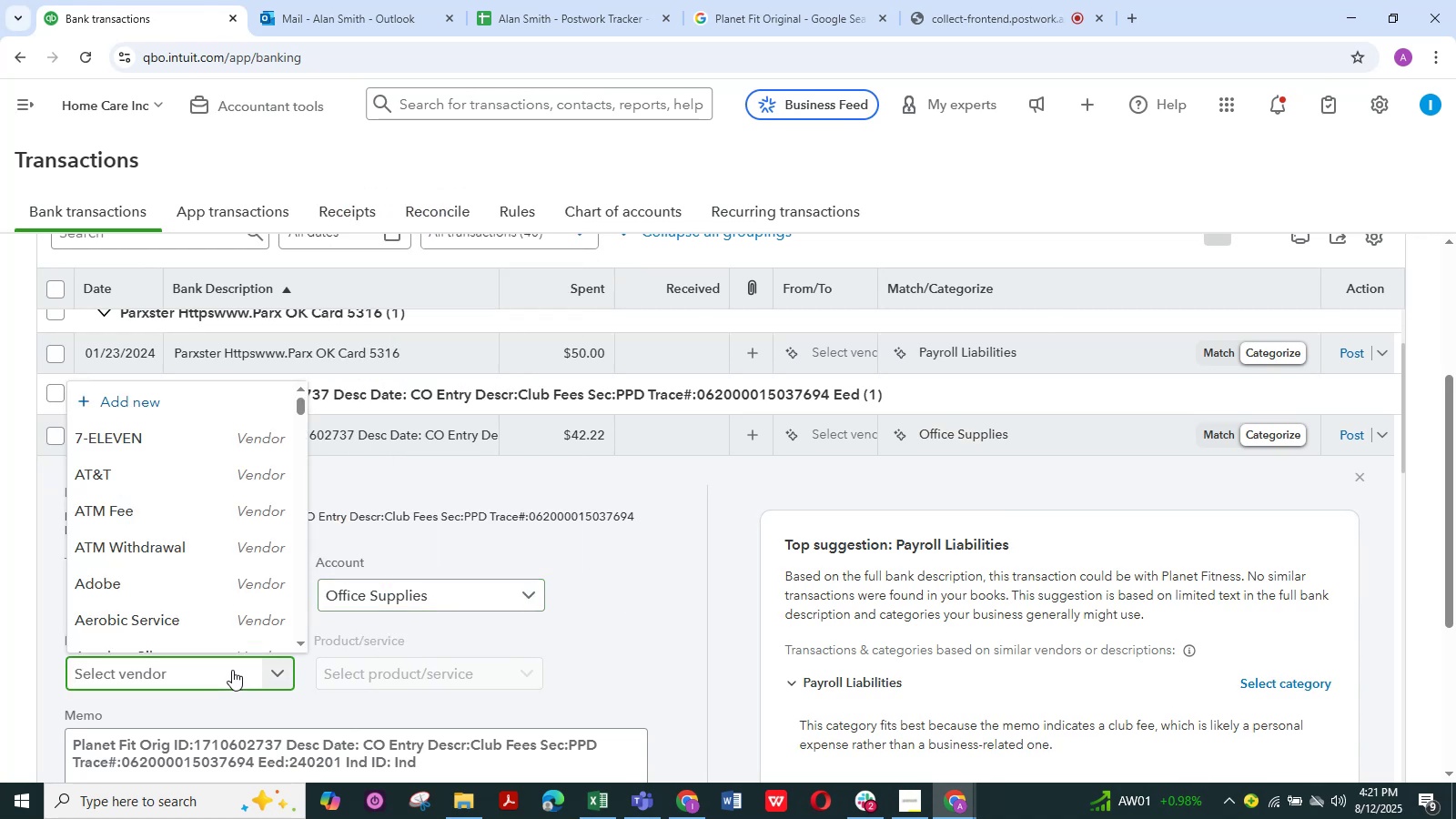 
key(Control+V)
 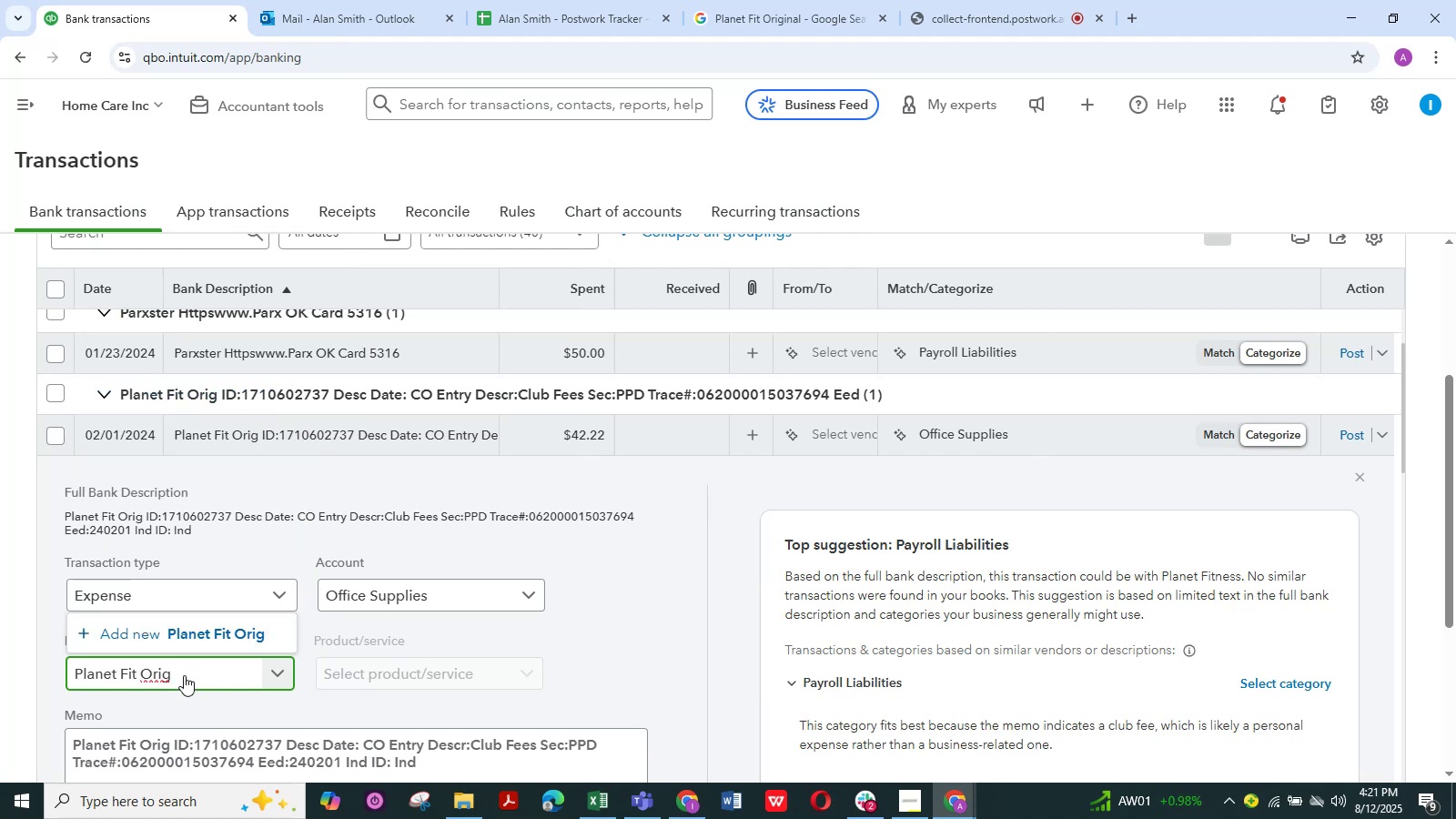 
key(Backspace)
 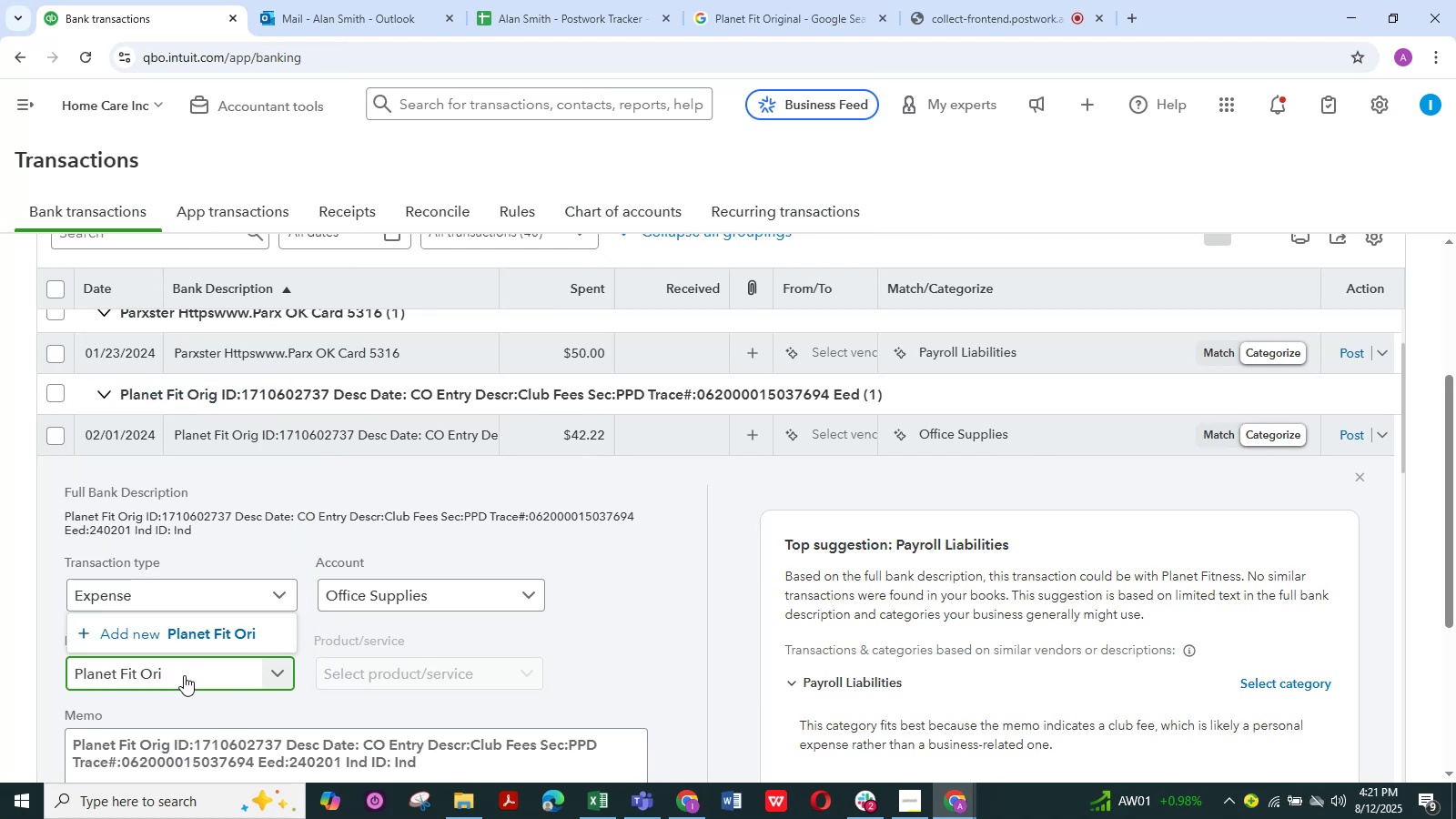 
key(Backspace)
 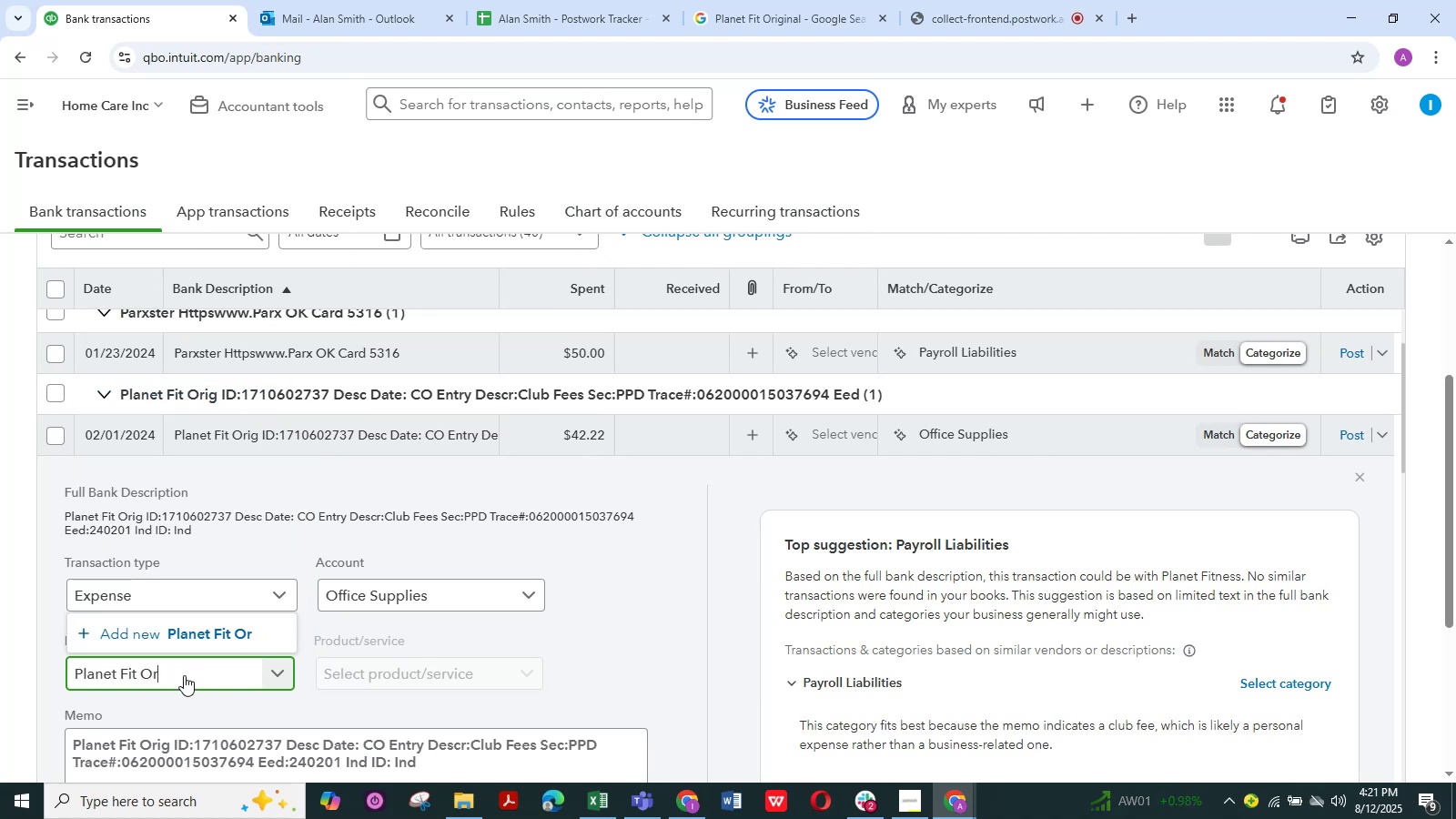 
key(Backspace)
 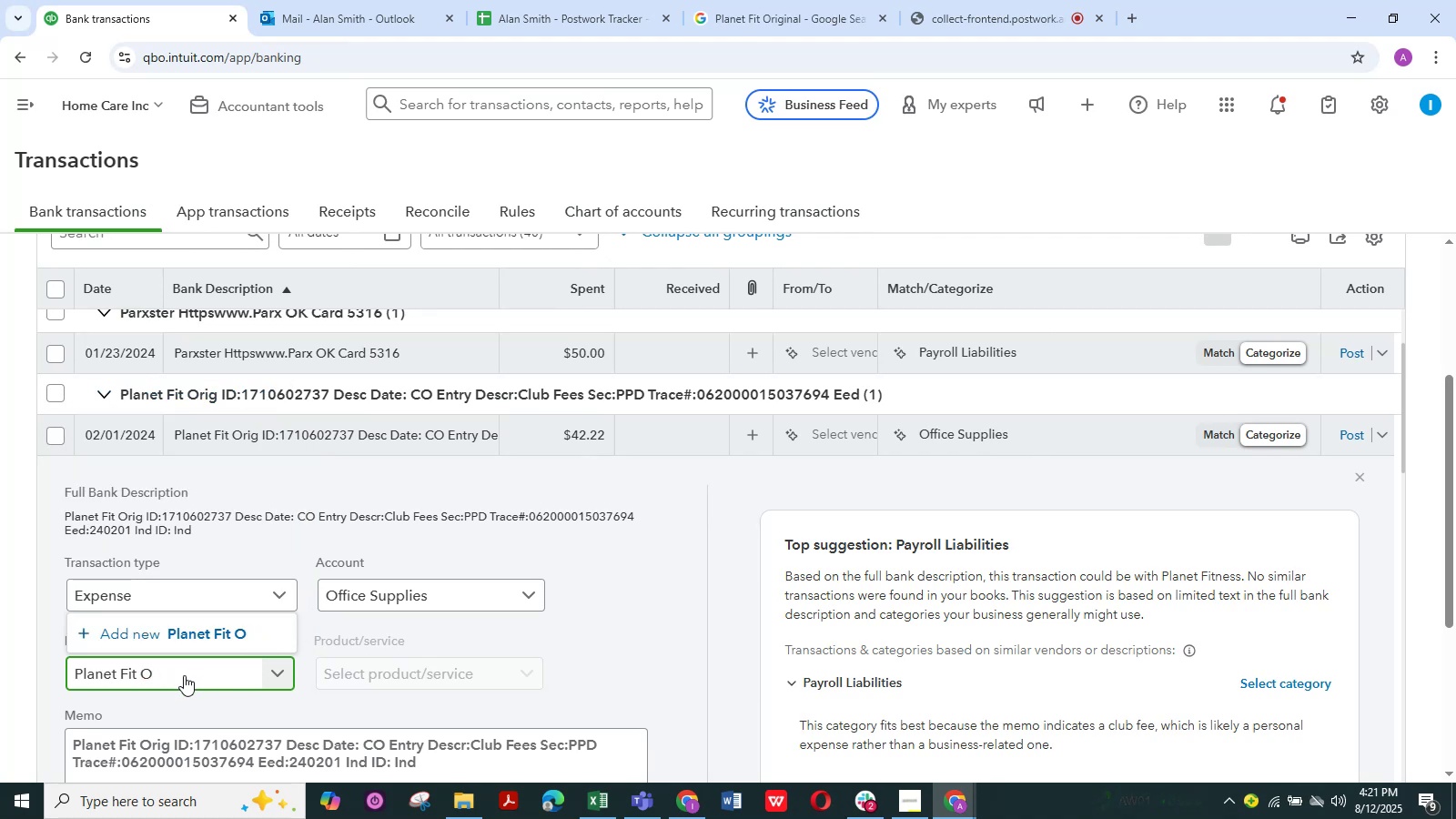 
key(Backspace)
 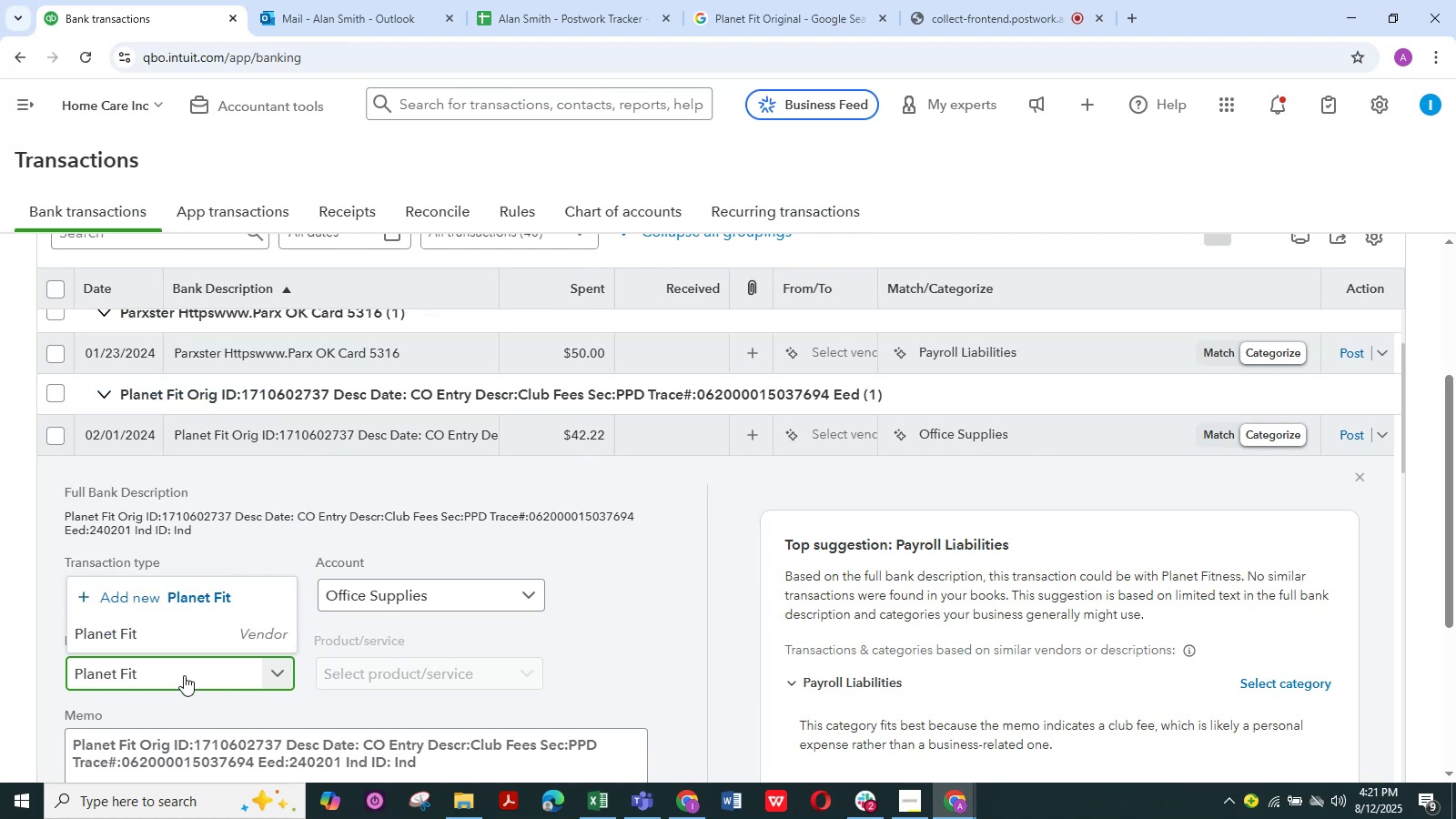 
left_click([134, 642])
 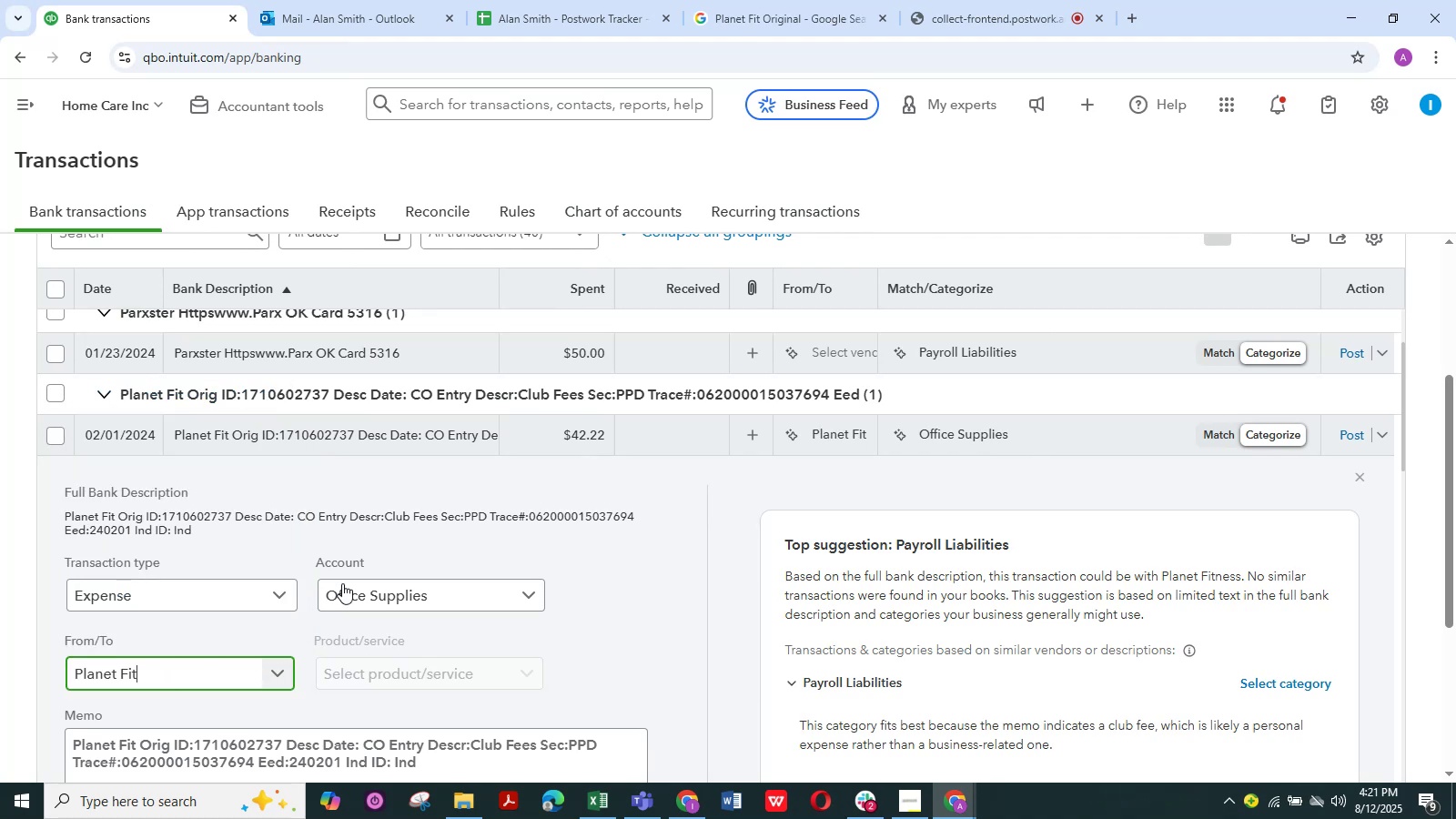 
scroll: coordinate [348, 582], scroll_direction: down, amount: 3.0
 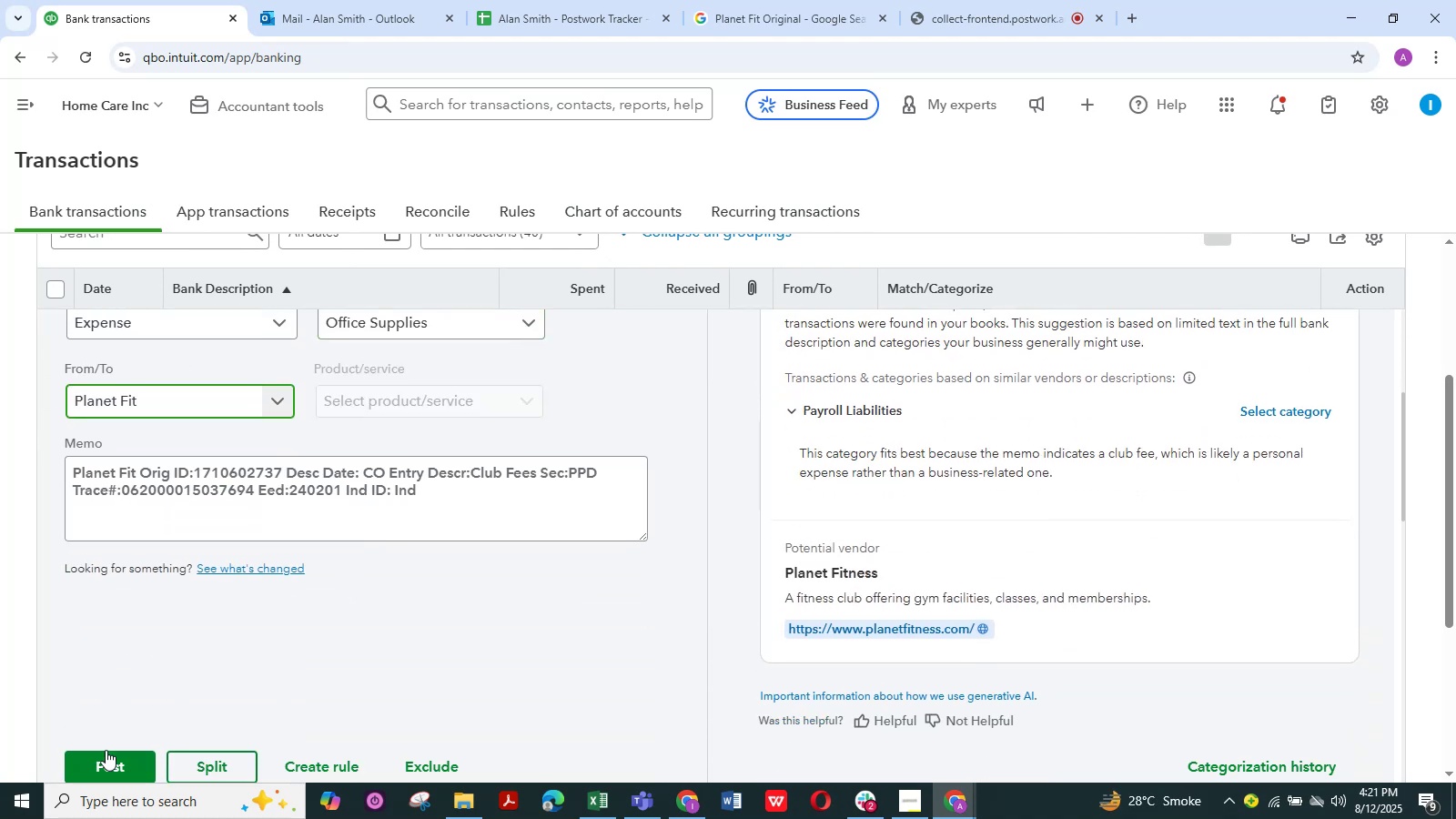 
left_click([107, 763])
 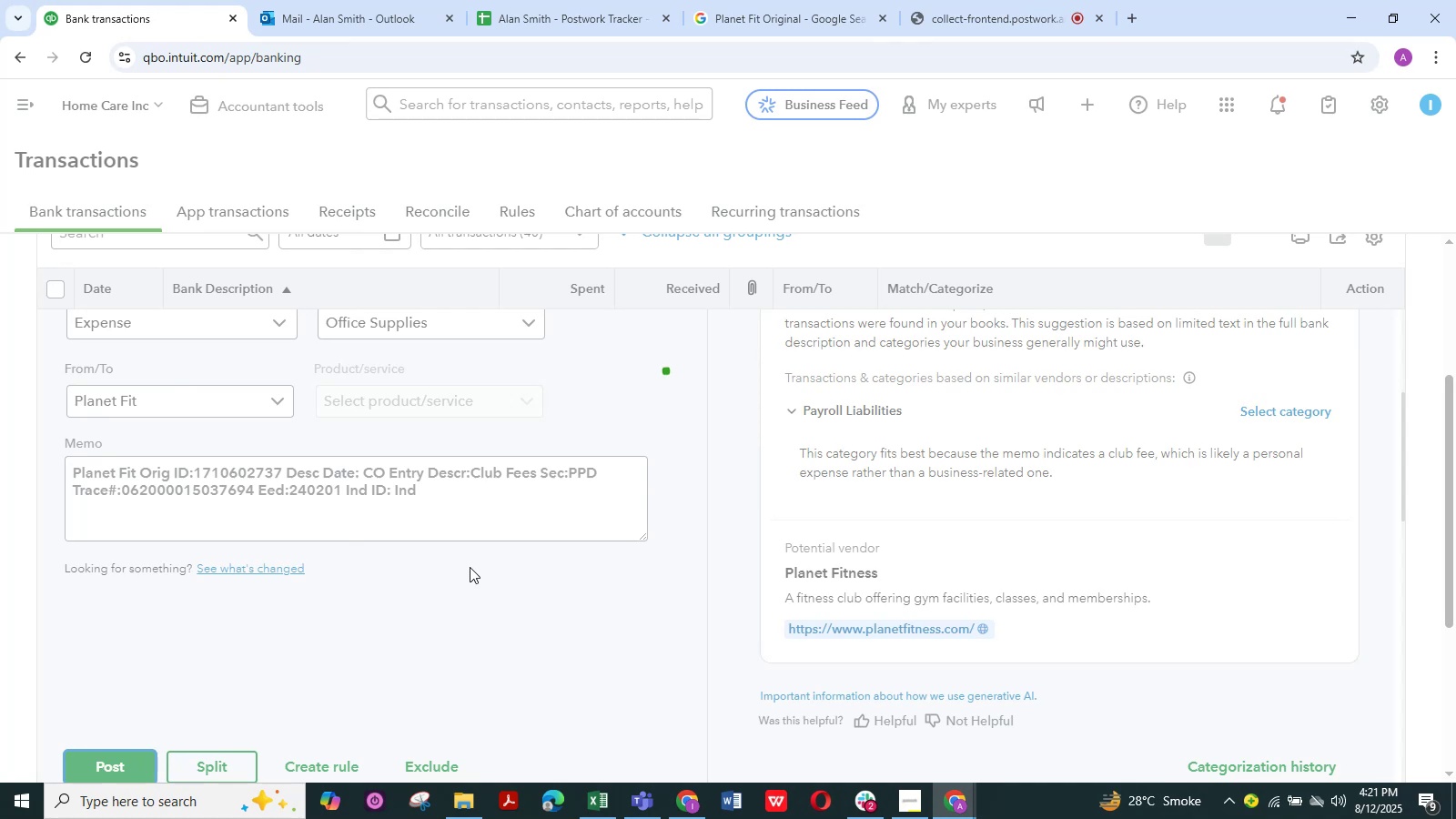 
scroll: coordinate [430, 318], scroll_direction: up, amount: 30.0
 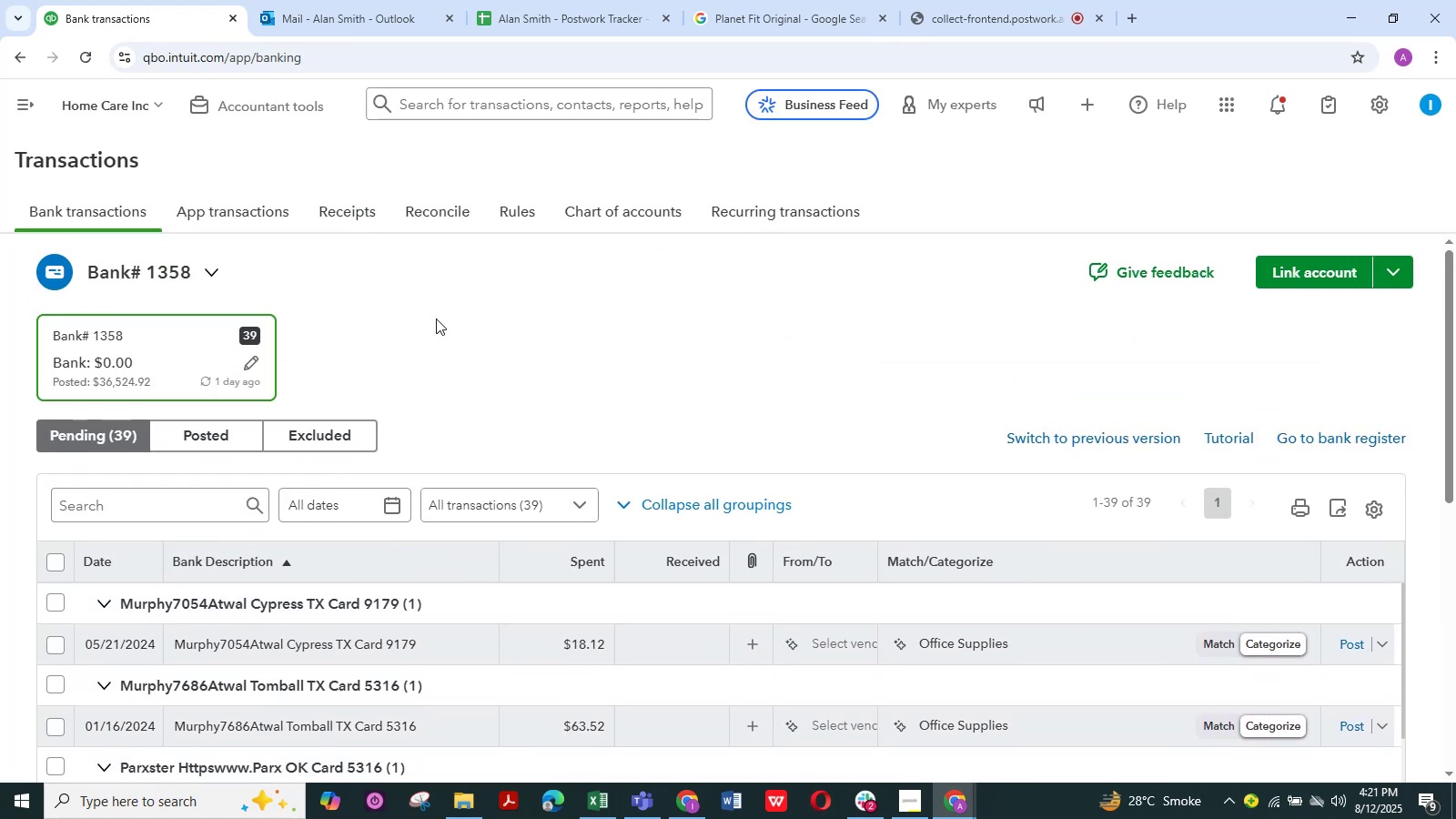 
scroll: coordinate [436, 318], scroll_direction: down, amount: 3.0
 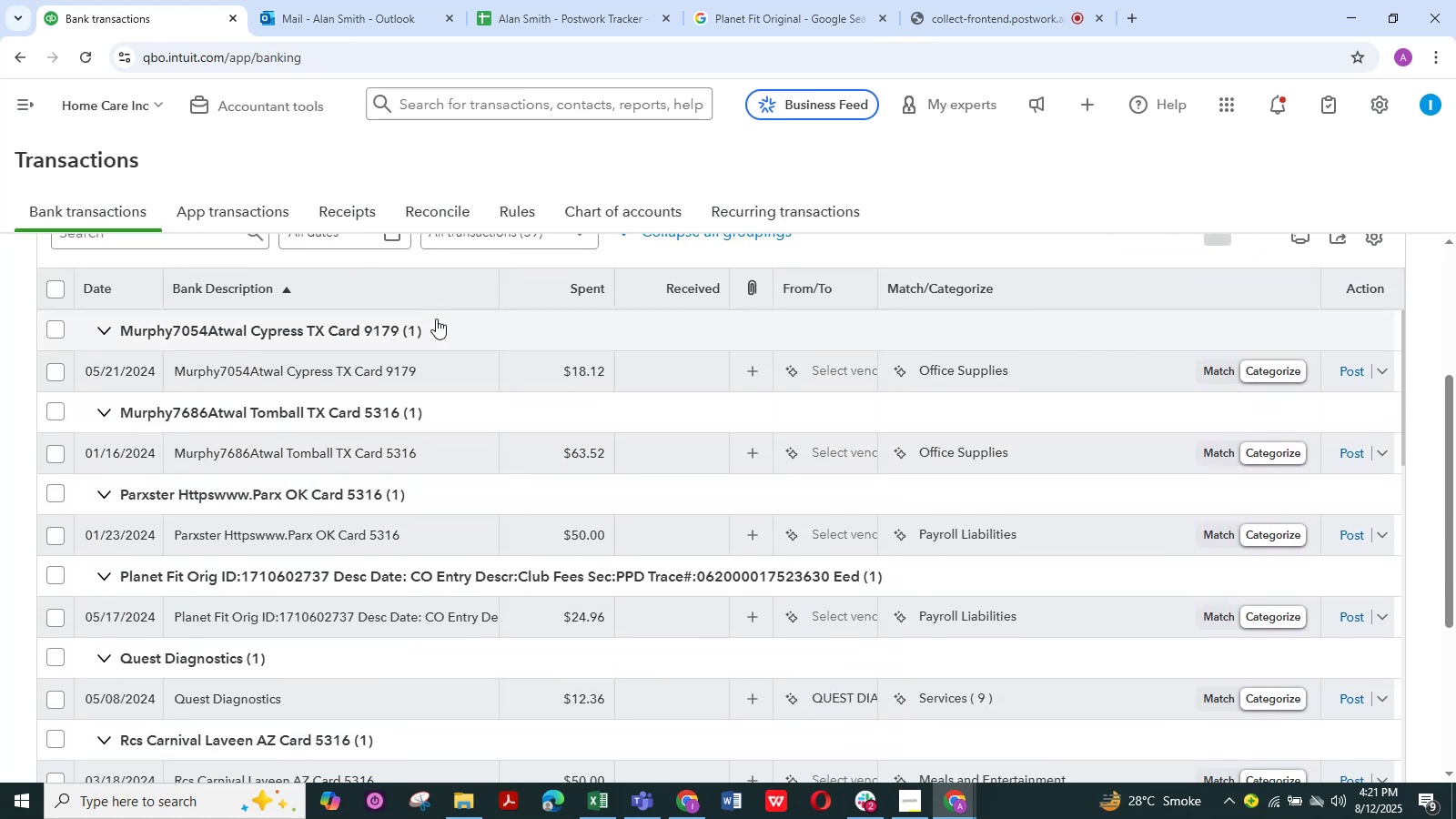 
scroll: coordinate [436, 318], scroll_direction: up, amount: 2.0
 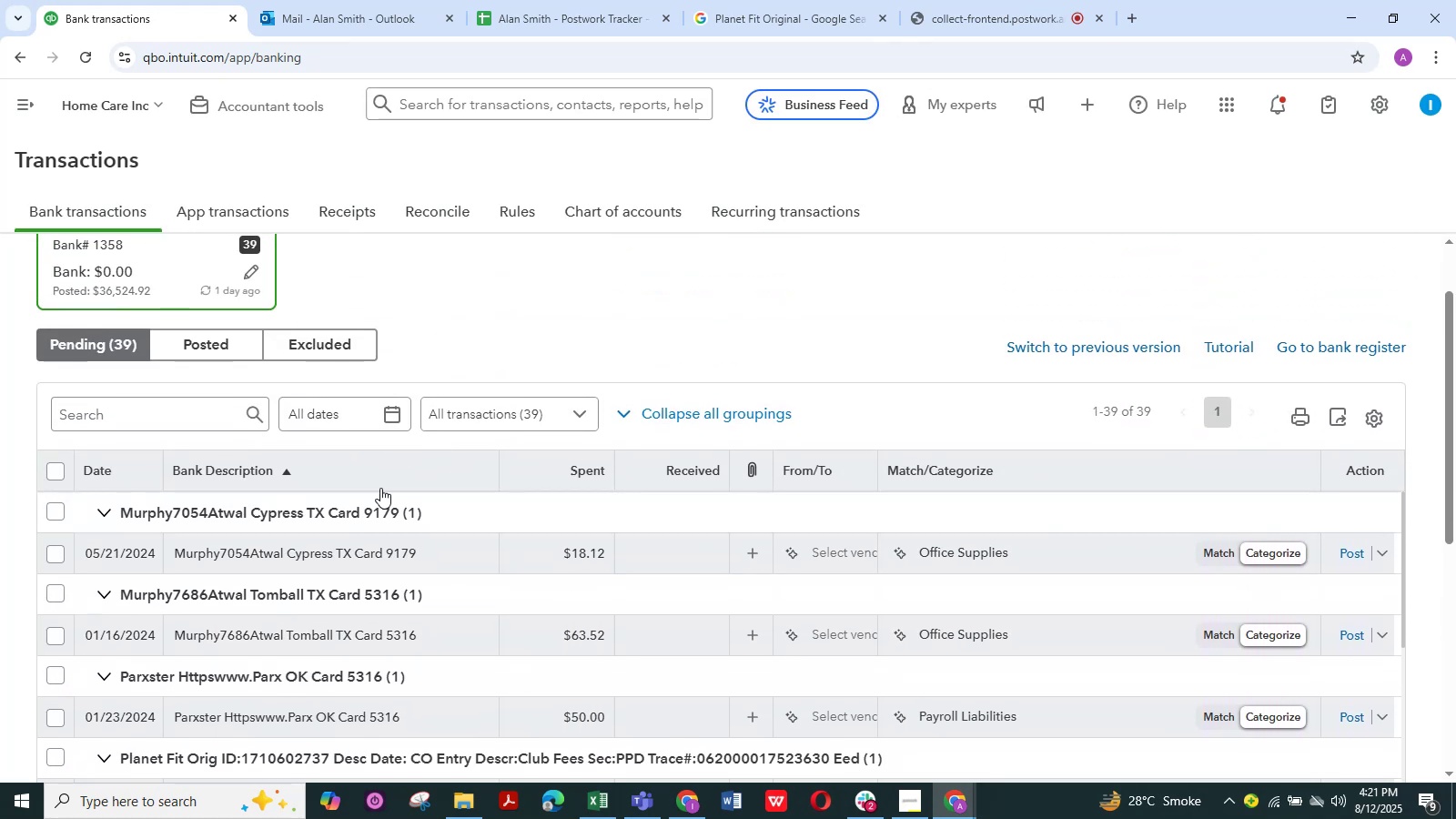 
scroll: coordinate [389, 619], scroll_direction: down, amount: 4.0
 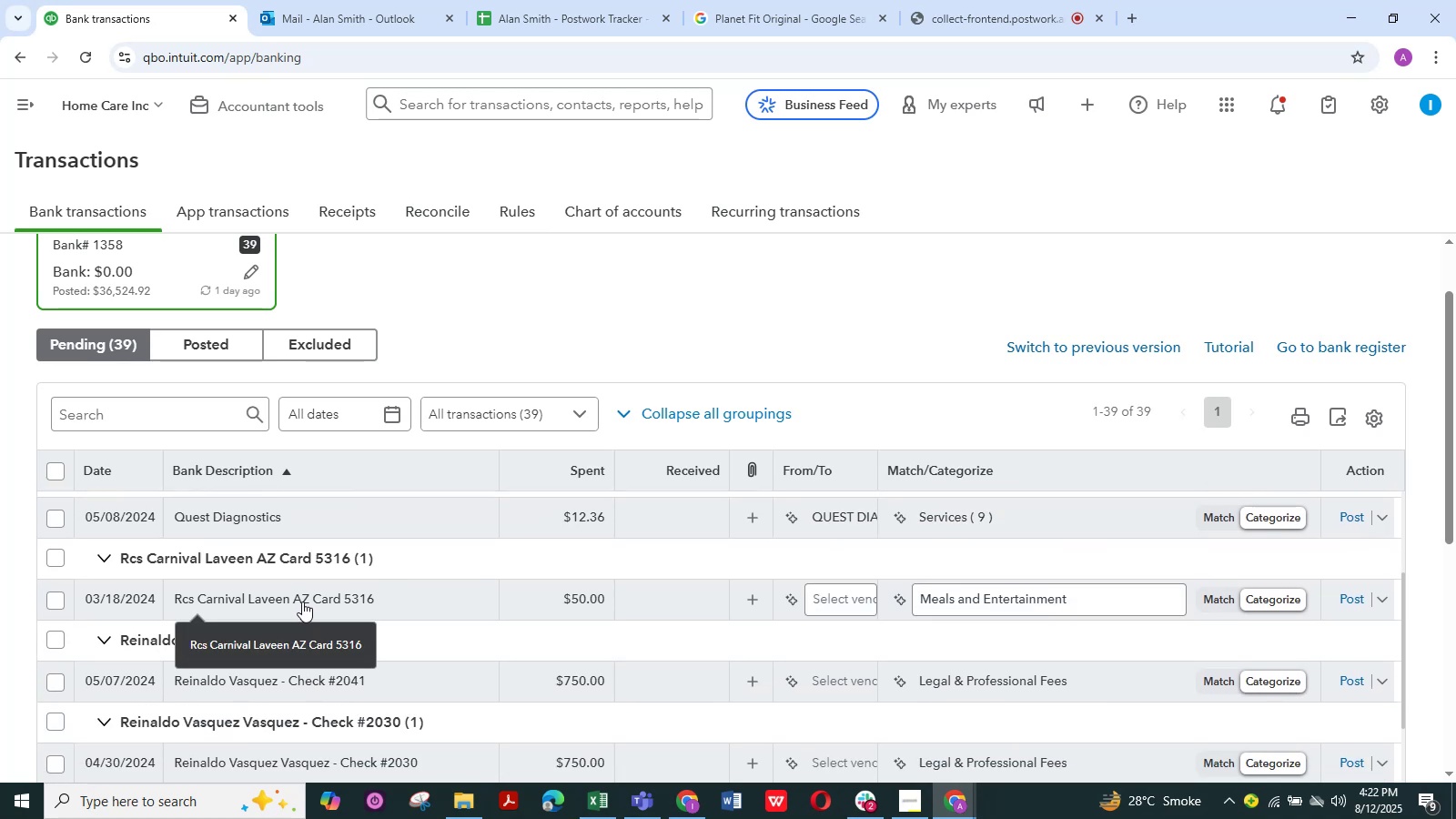 
wait(6.22)
 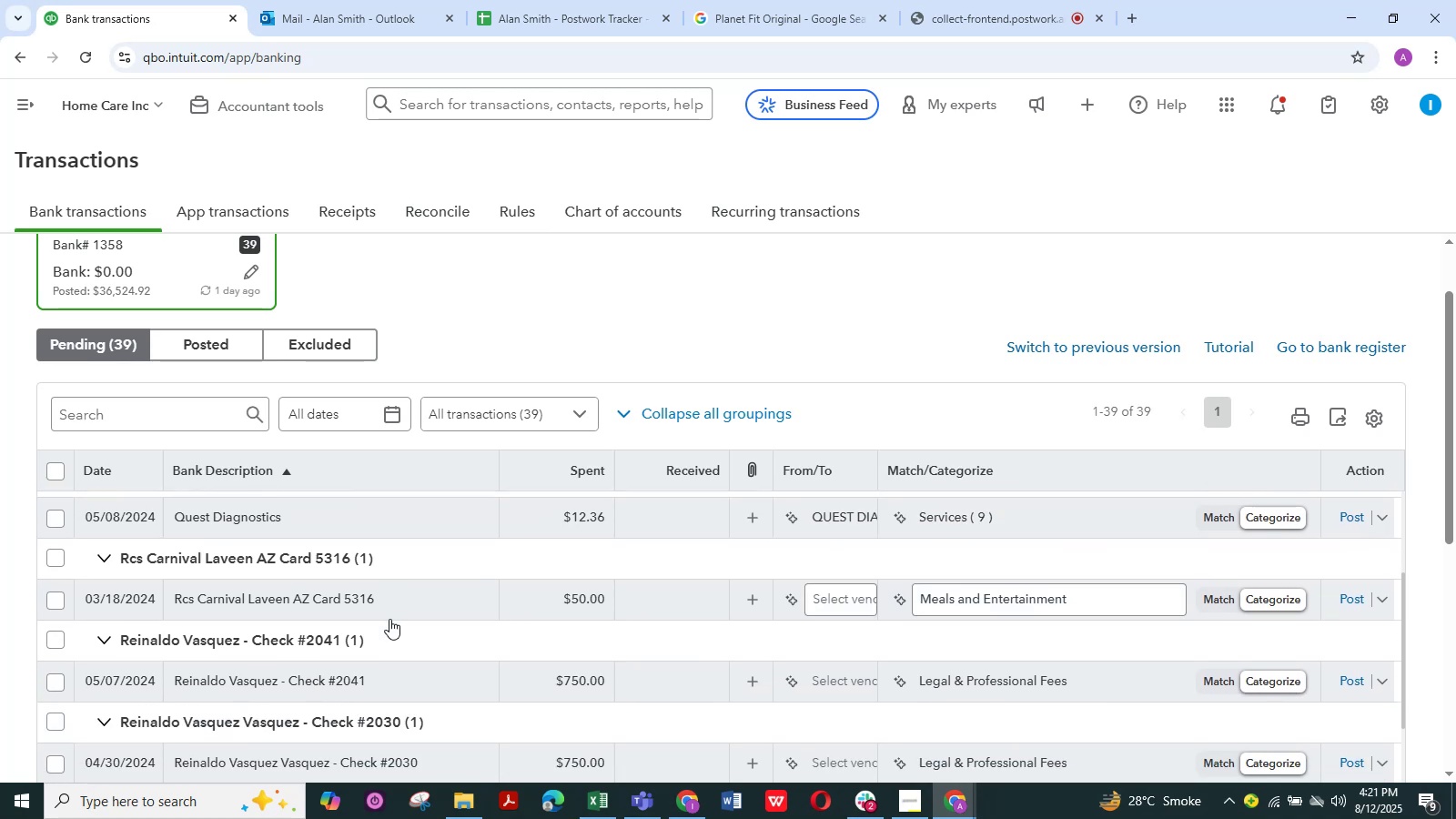 
scroll: coordinate [425, 693], scroll_direction: down, amount: 6.0
 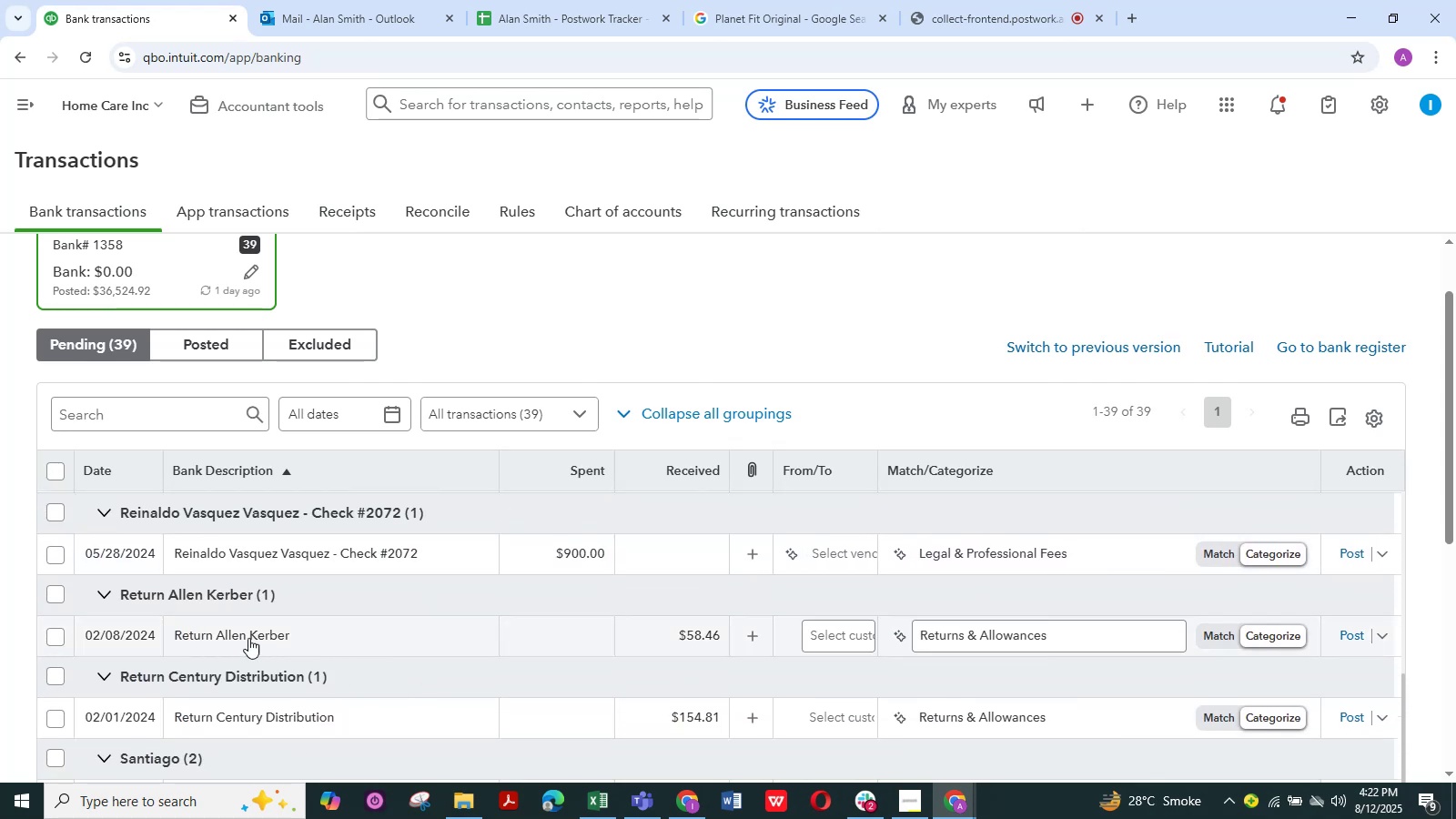 
left_click([242, 635])
 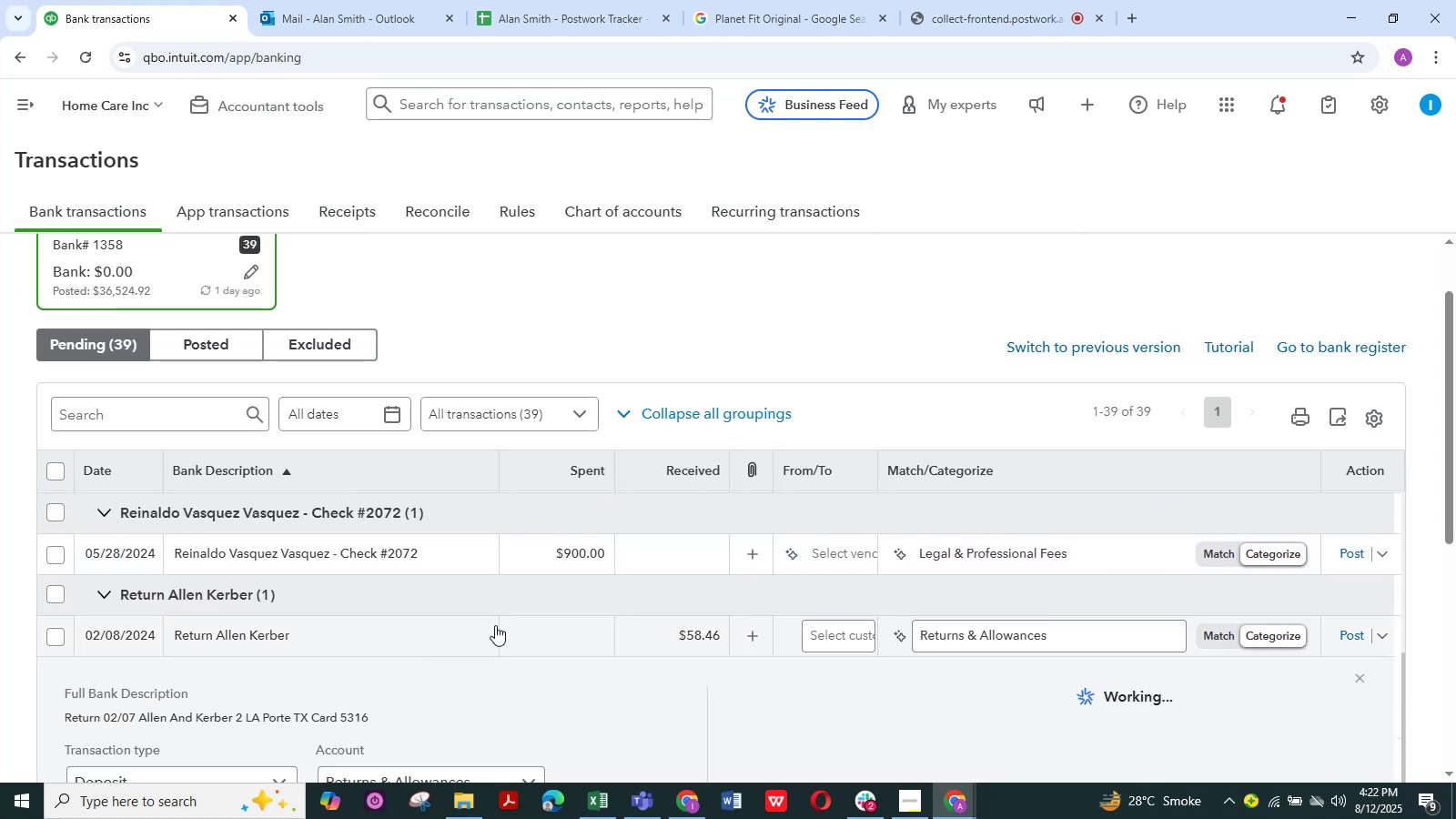 
scroll: coordinate [266, 677], scroll_direction: down, amount: 3.0
 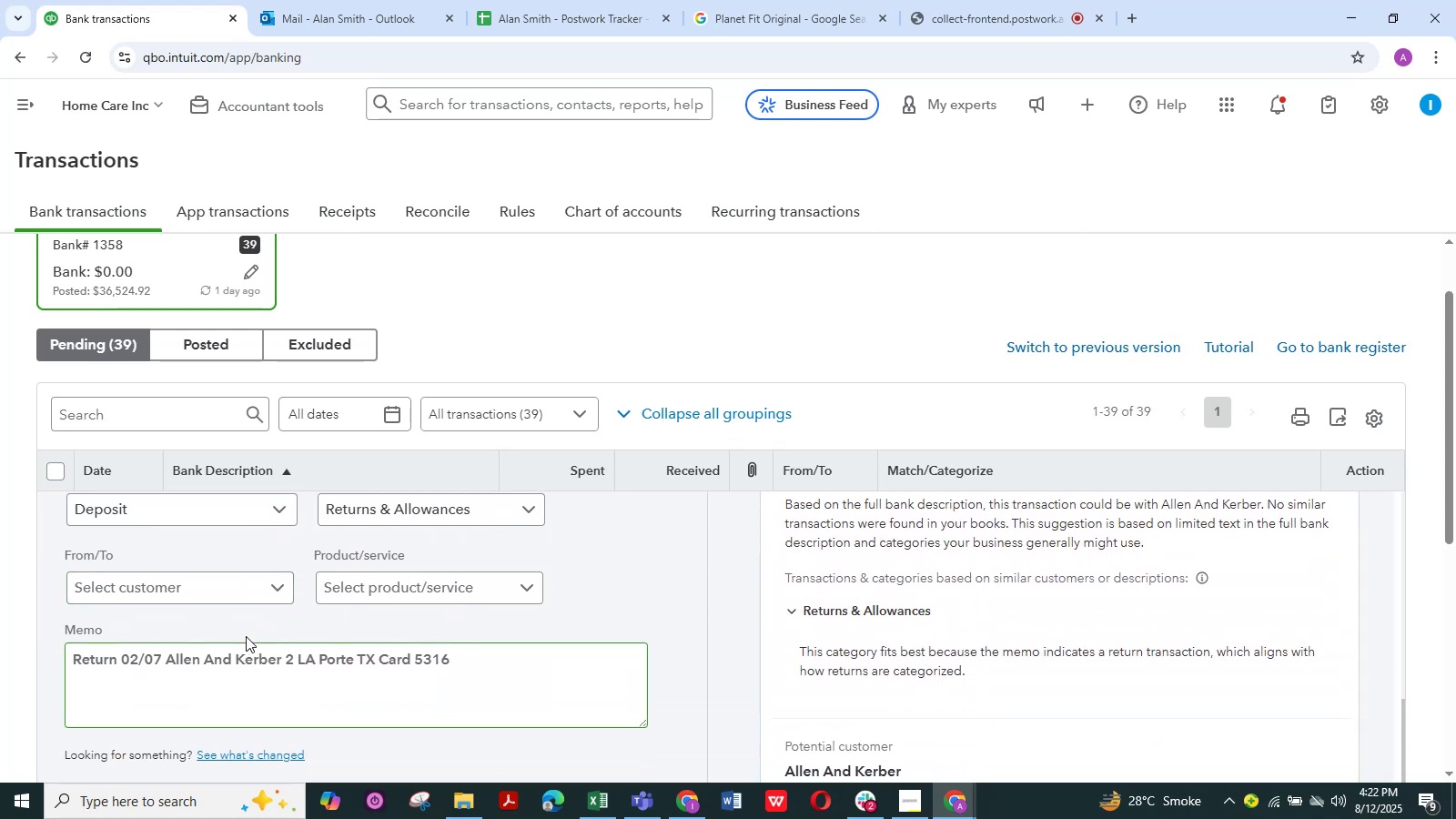 
mouse_move([290, 585])
 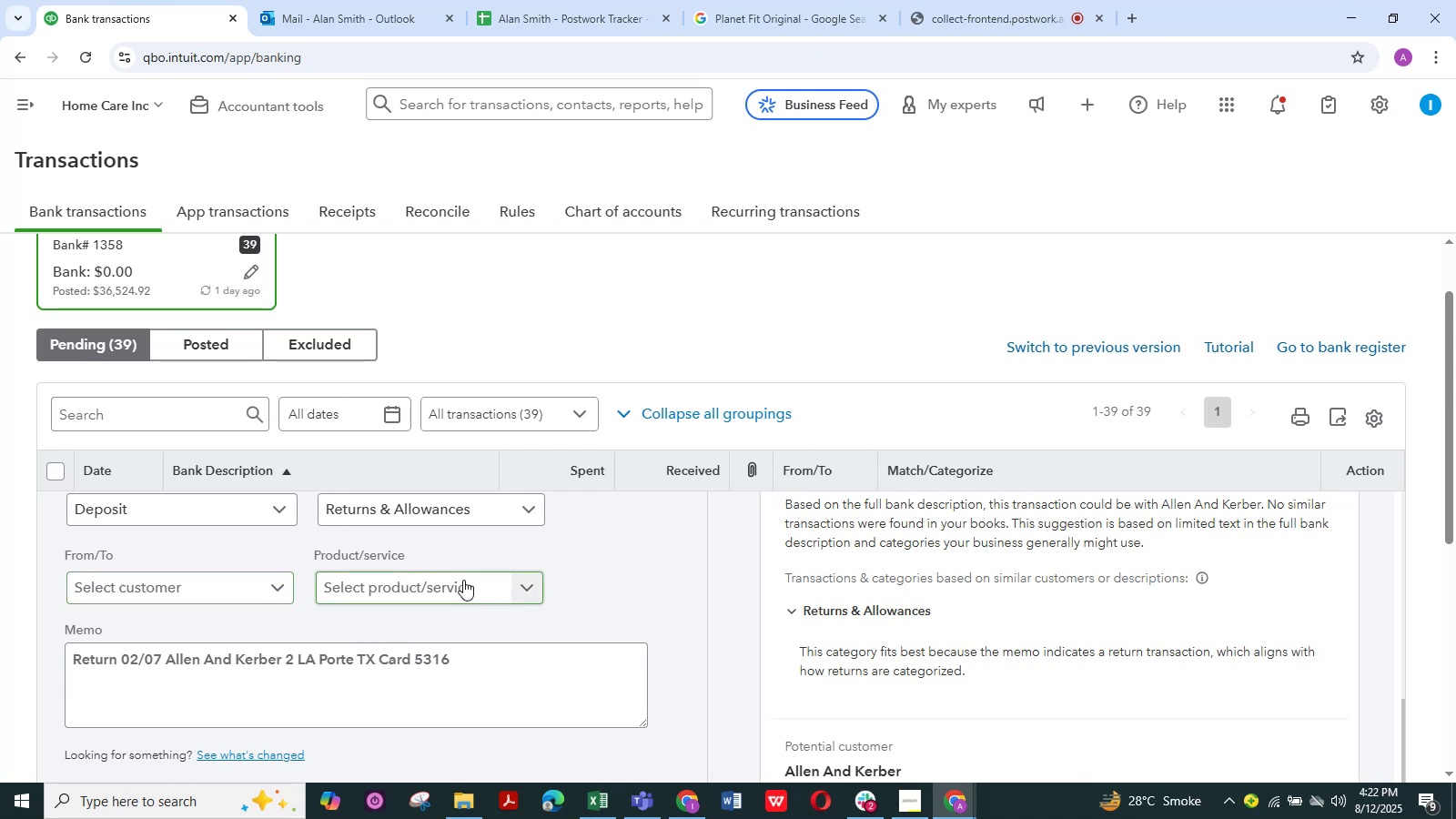 
scroll: coordinate [472, 580], scroll_direction: up, amount: 1.0
 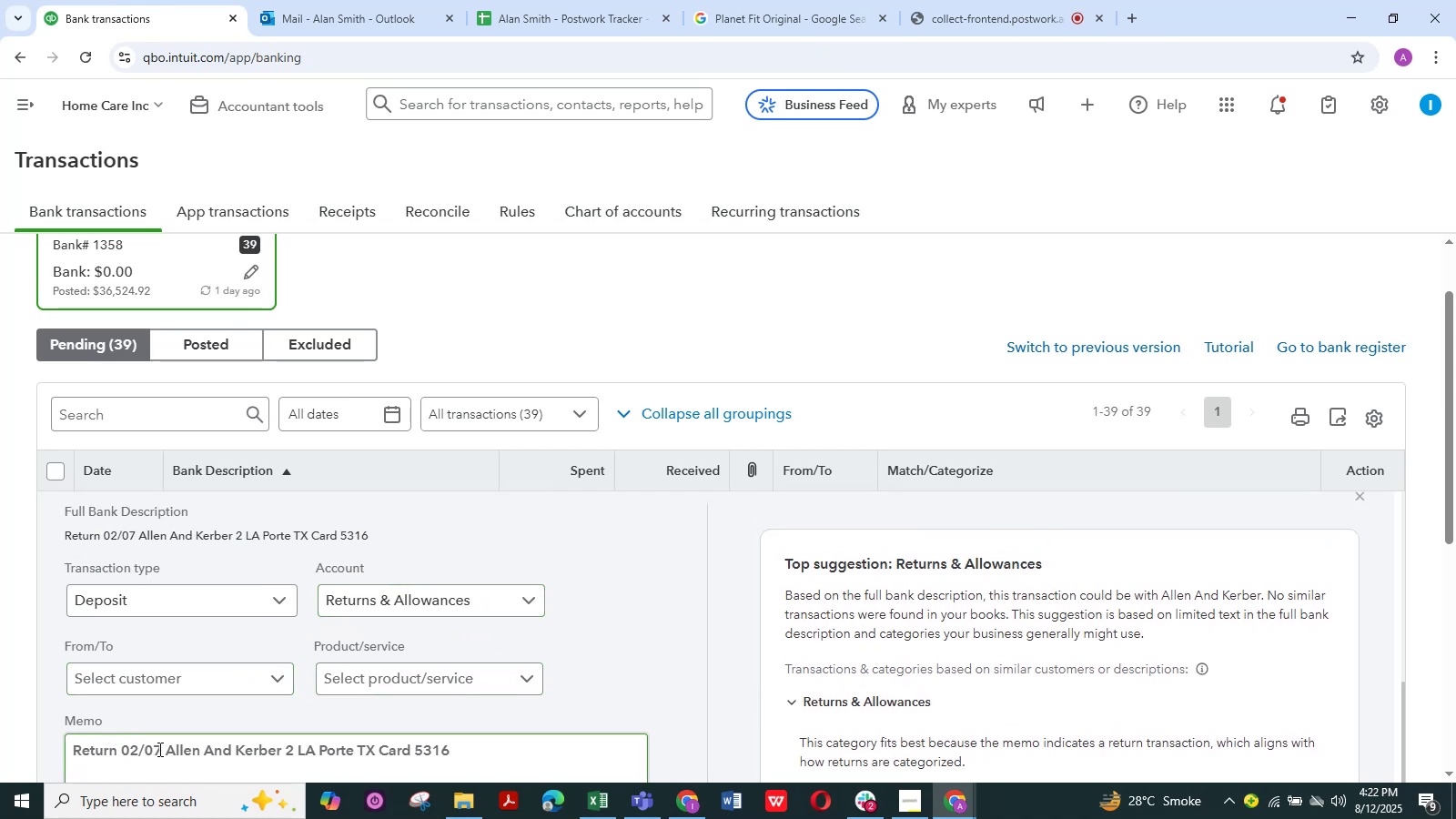 
wait(6.75)
 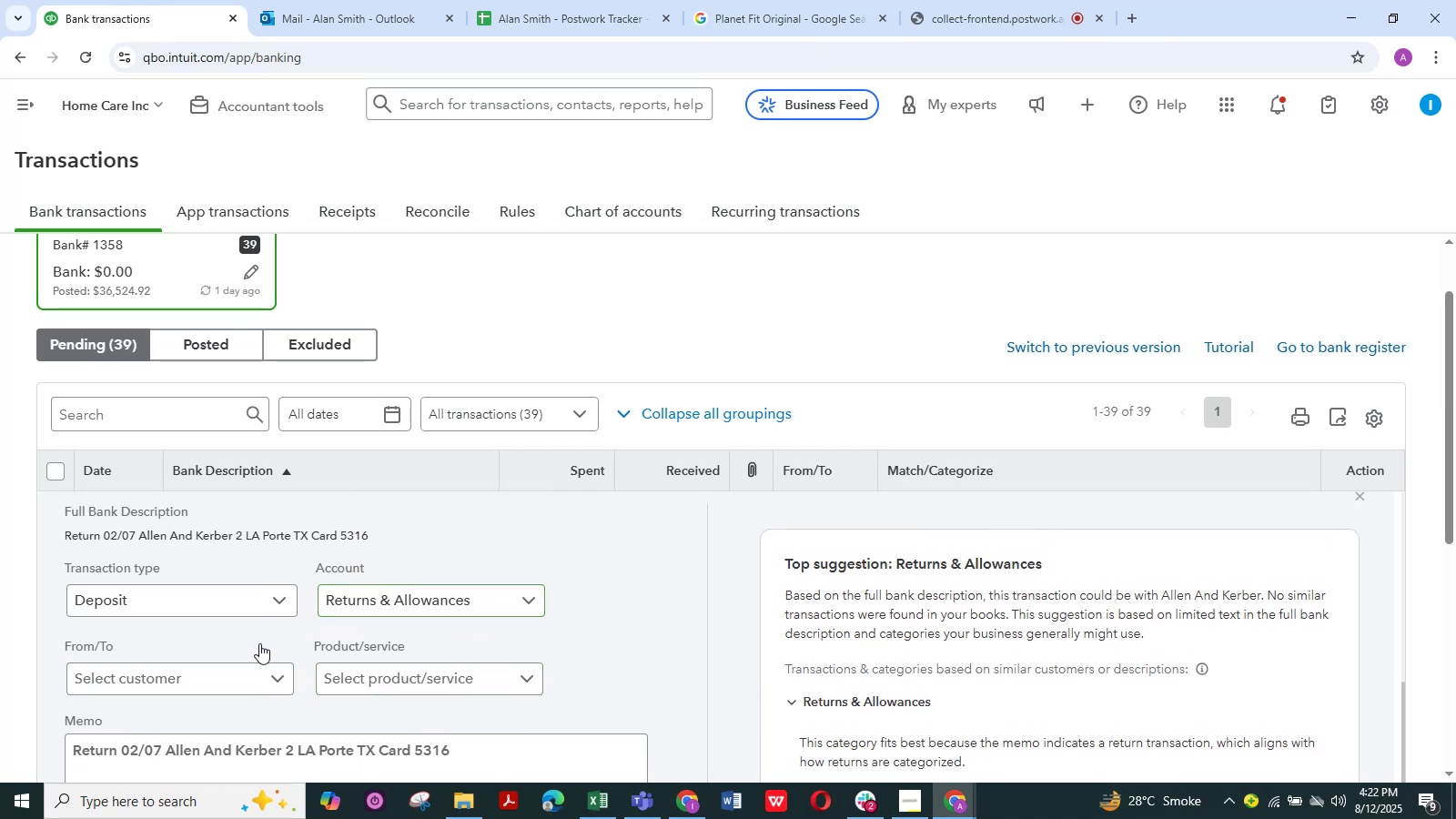 
left_click_drag(start_coordinate=[288, 752], to_coordinate=[57, 753])
 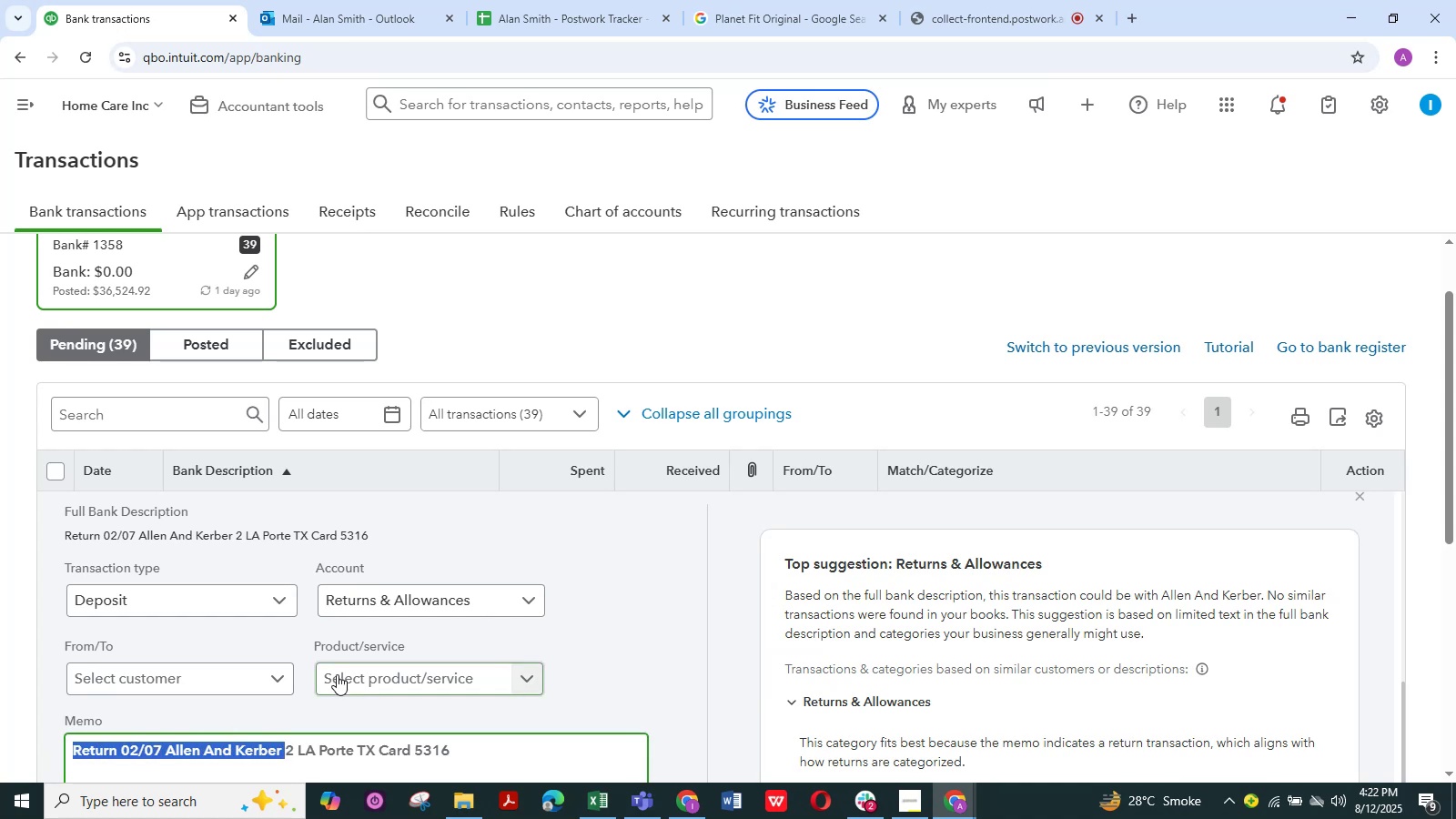 
key(Control+C)
 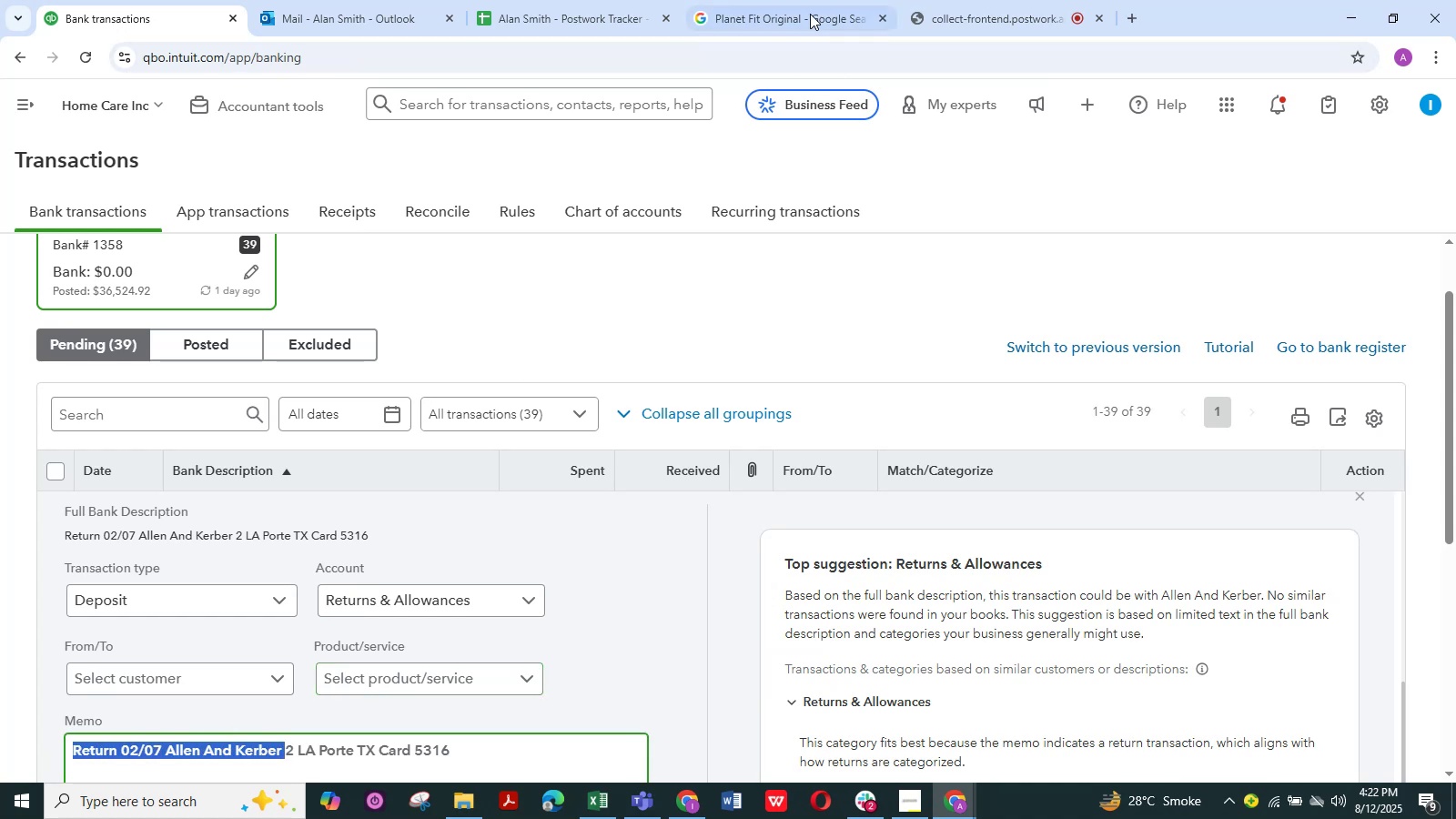 
left_click([810, 14])
 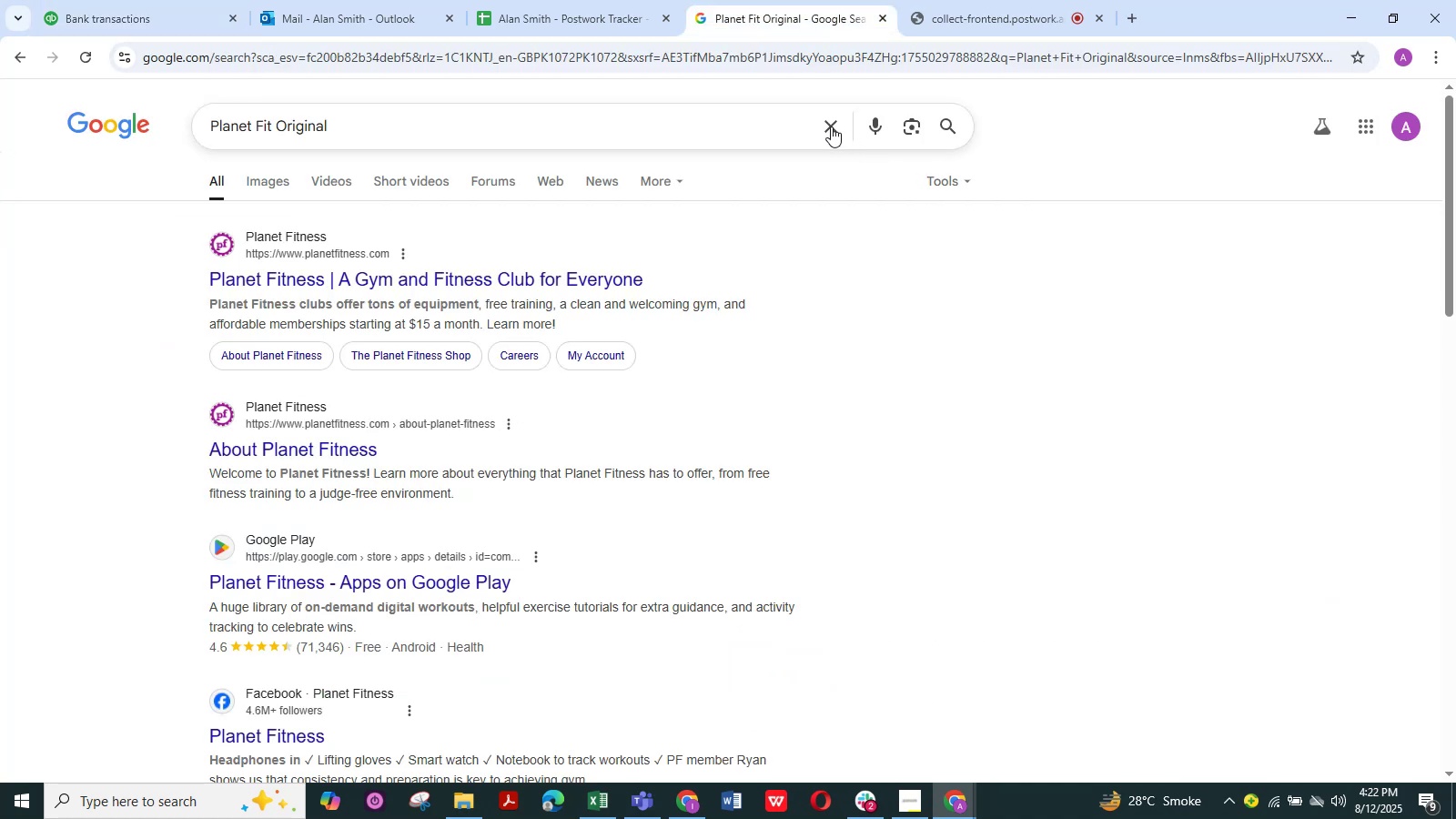 
left_click([830, 126])
 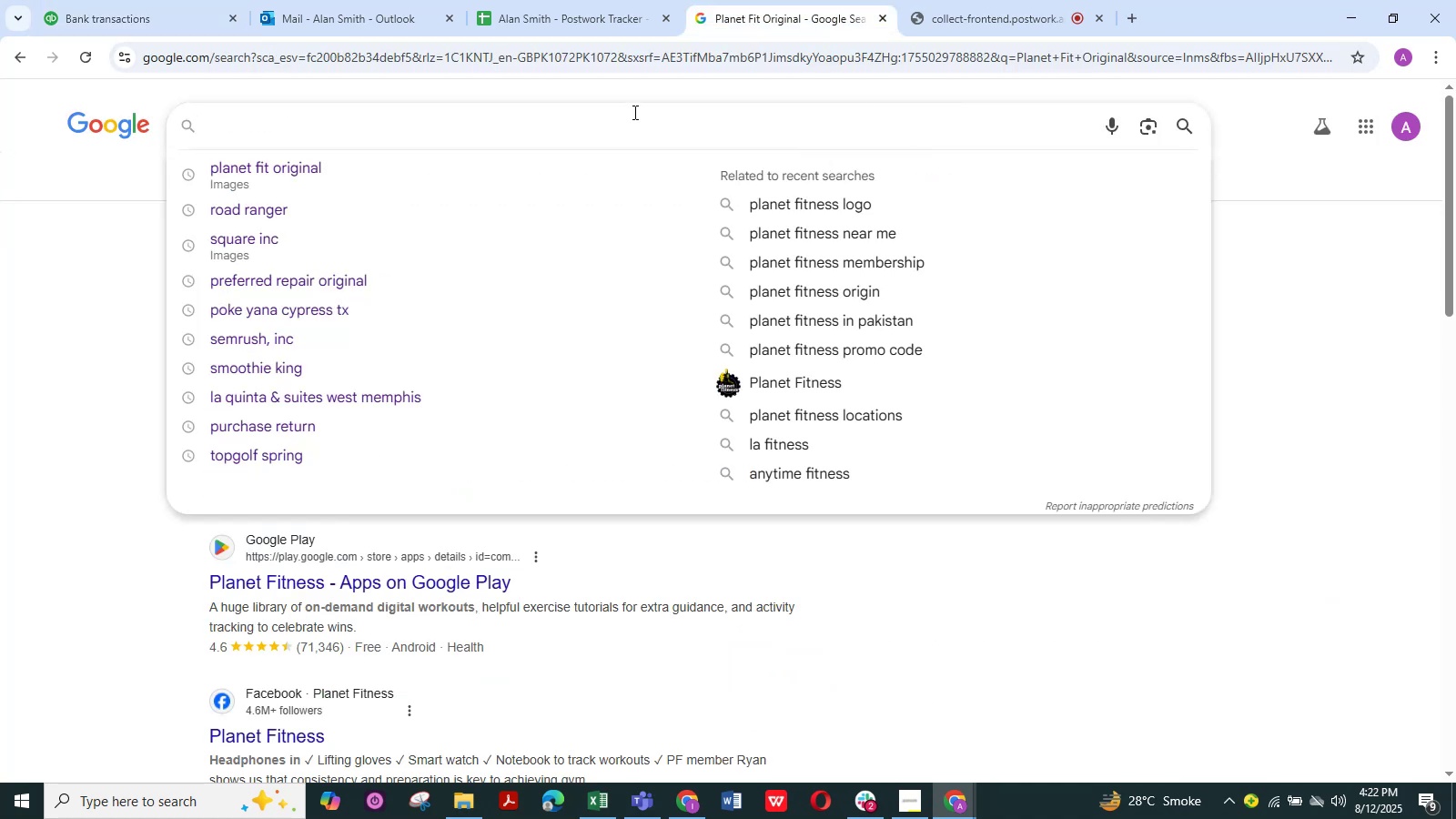 
left_click([626, 126])
 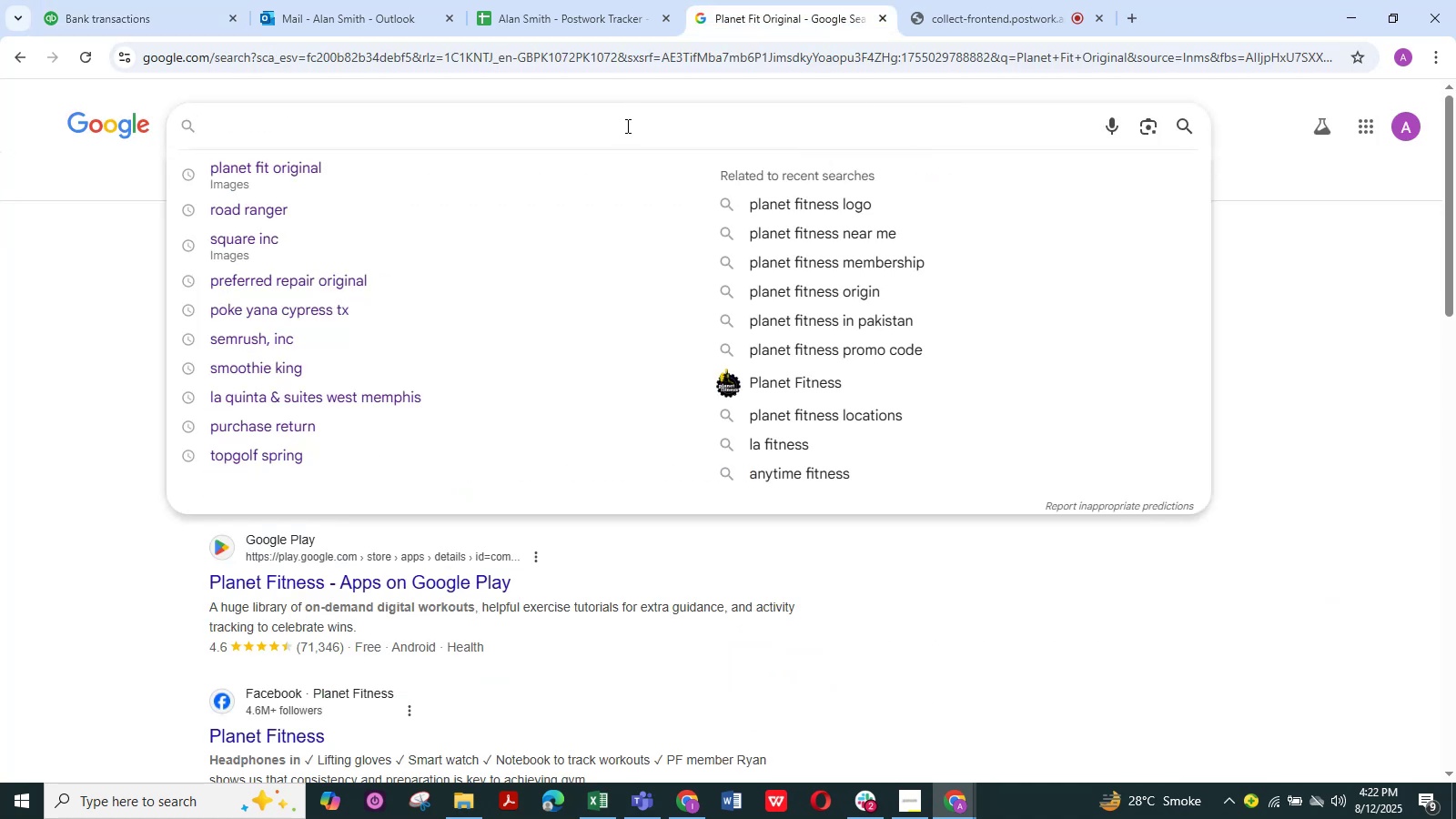 
key(Control+V)
 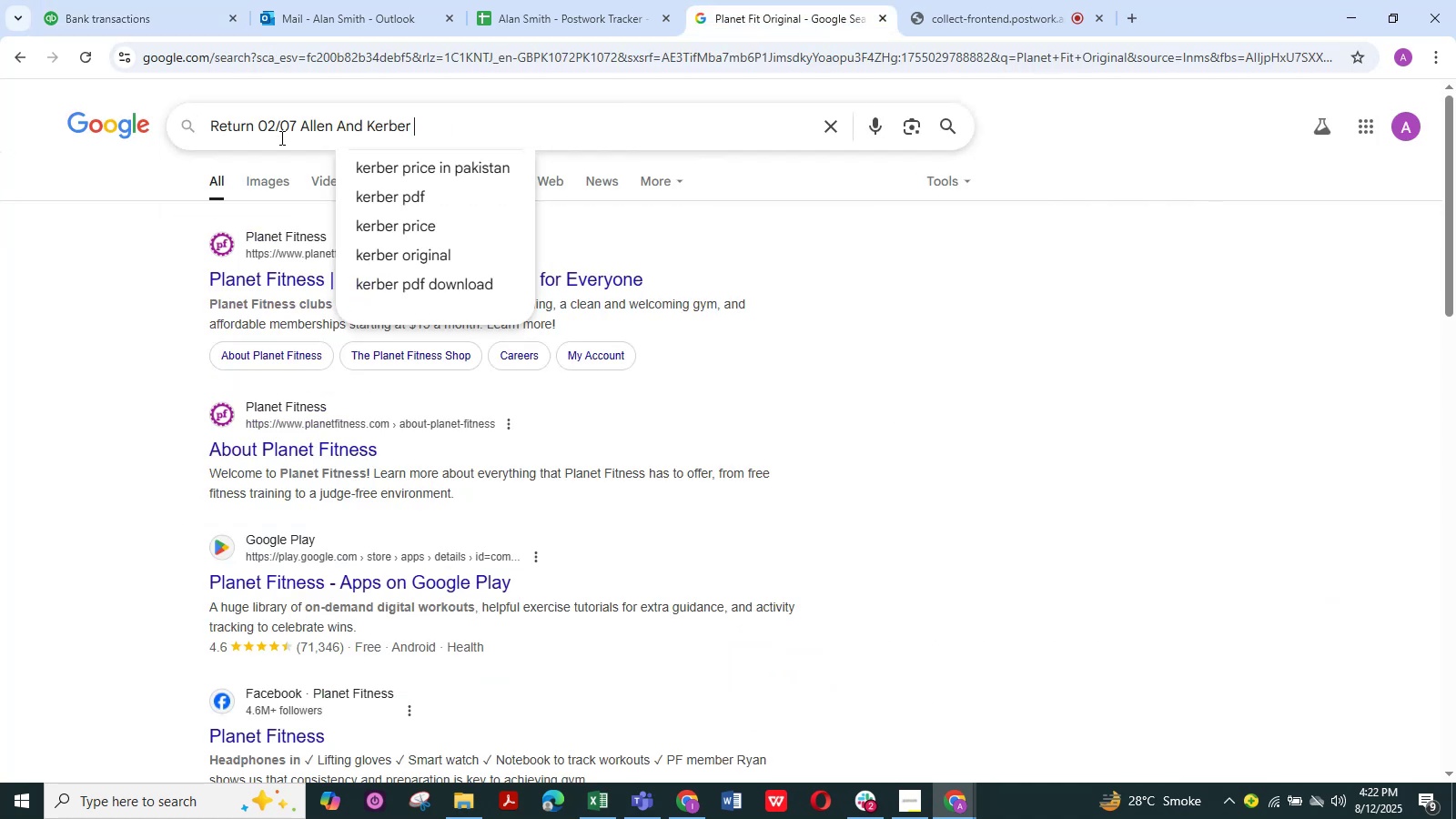 
left_click_drag(start_coordinate=[298, 133], to_coordinate=[263, 136])
 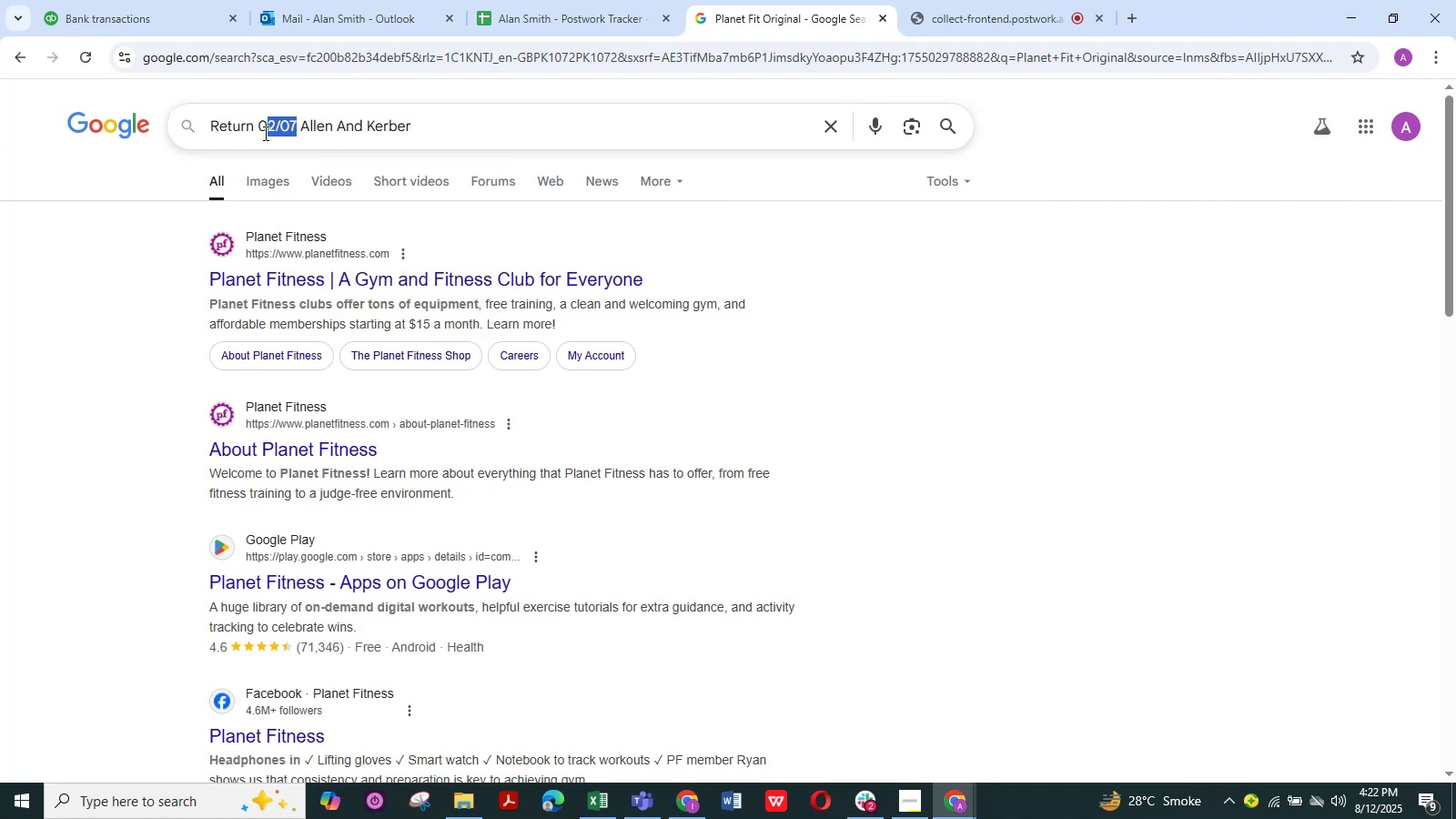 
key(Backspace)
 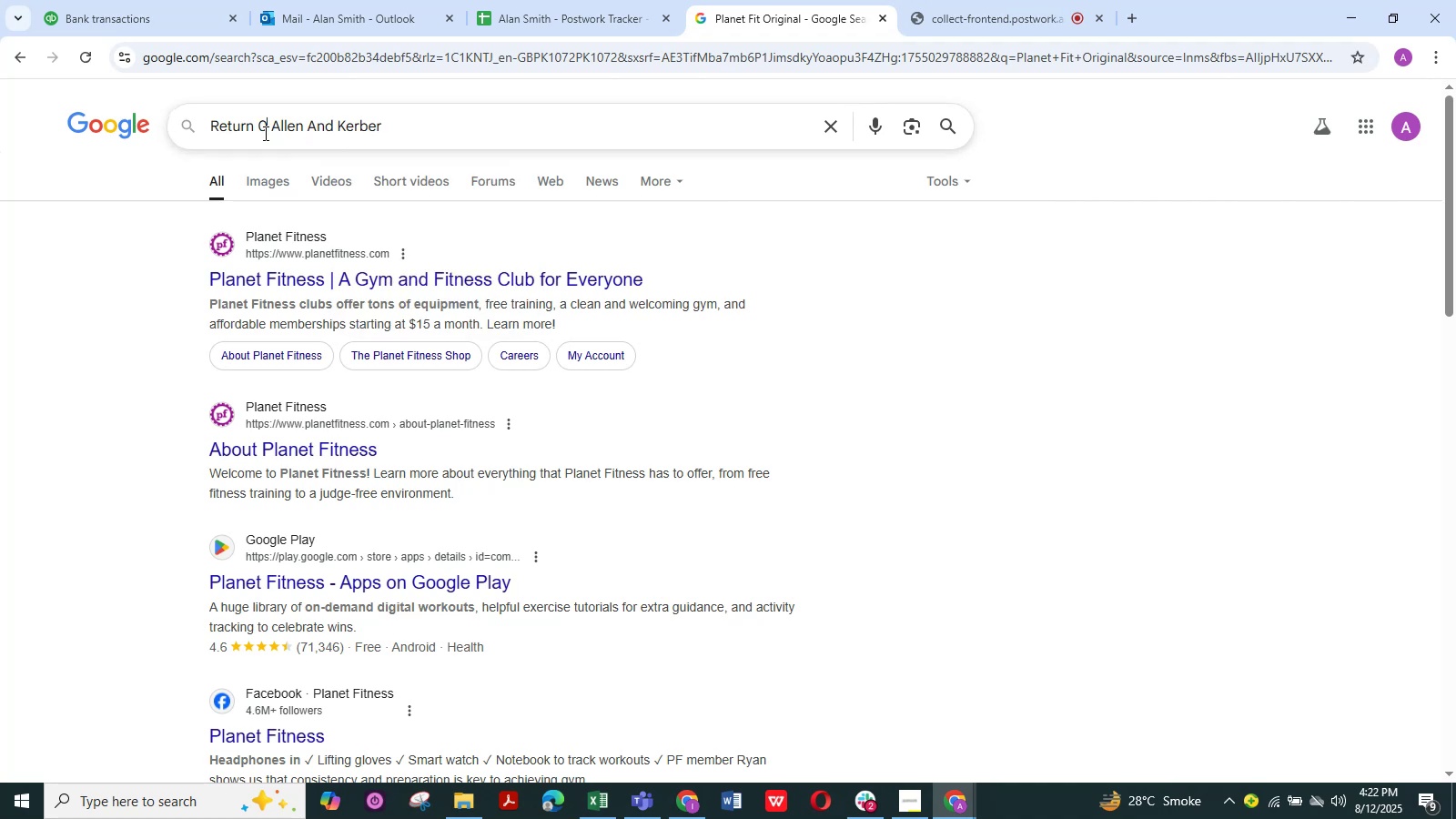 
key(Backspace)
 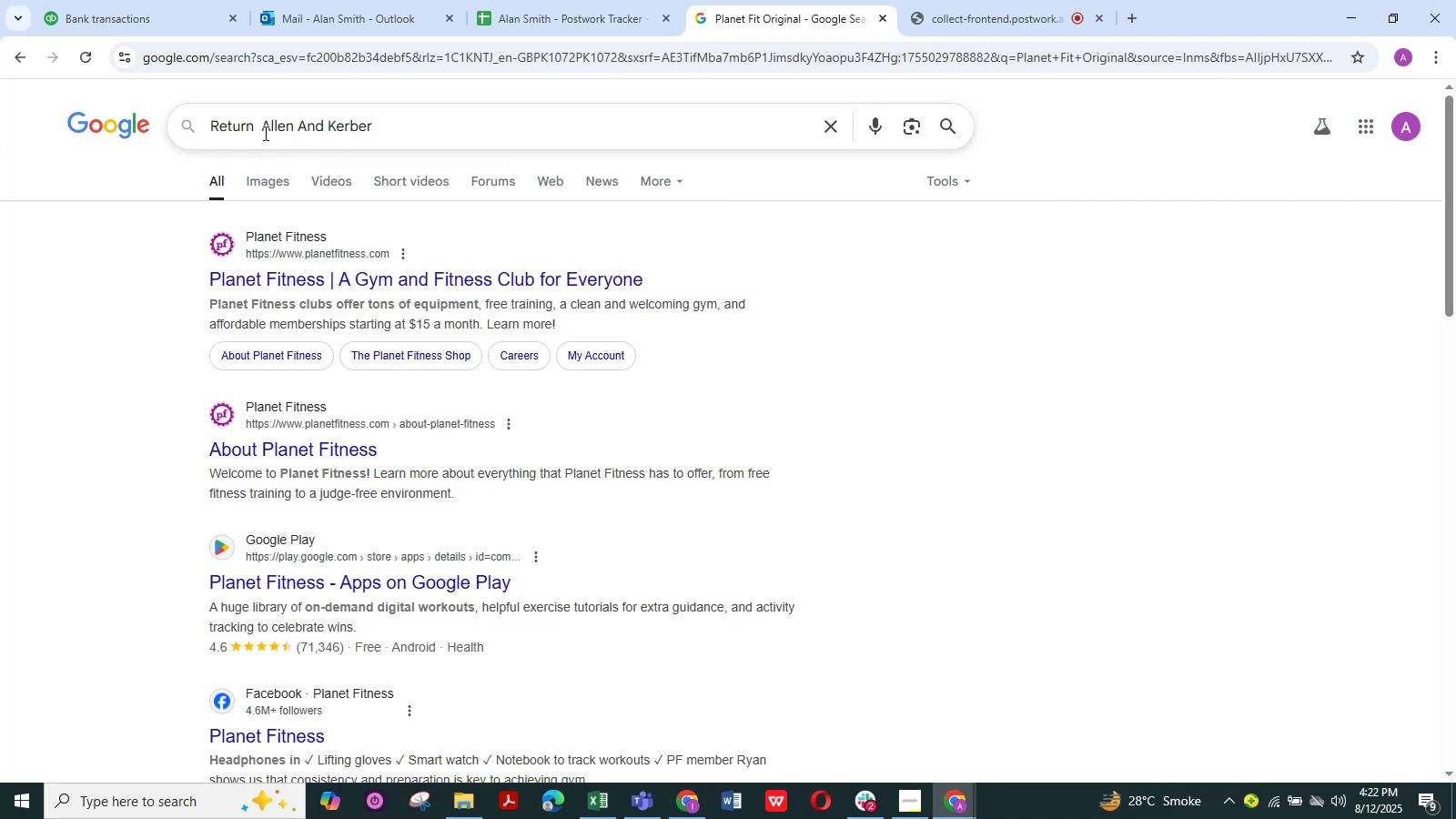 
key(NumpadEnter)
 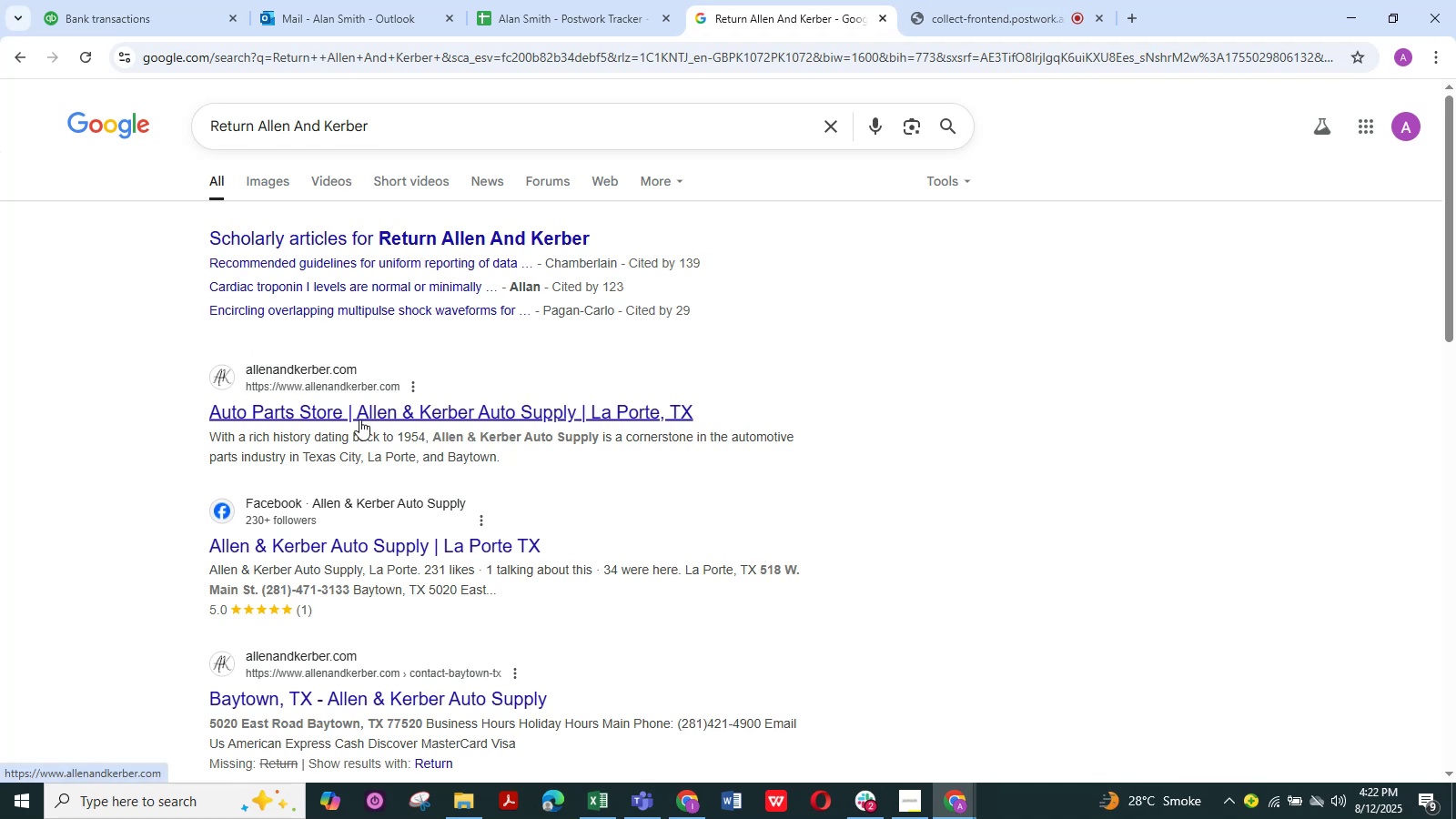 
wait(8.55)
 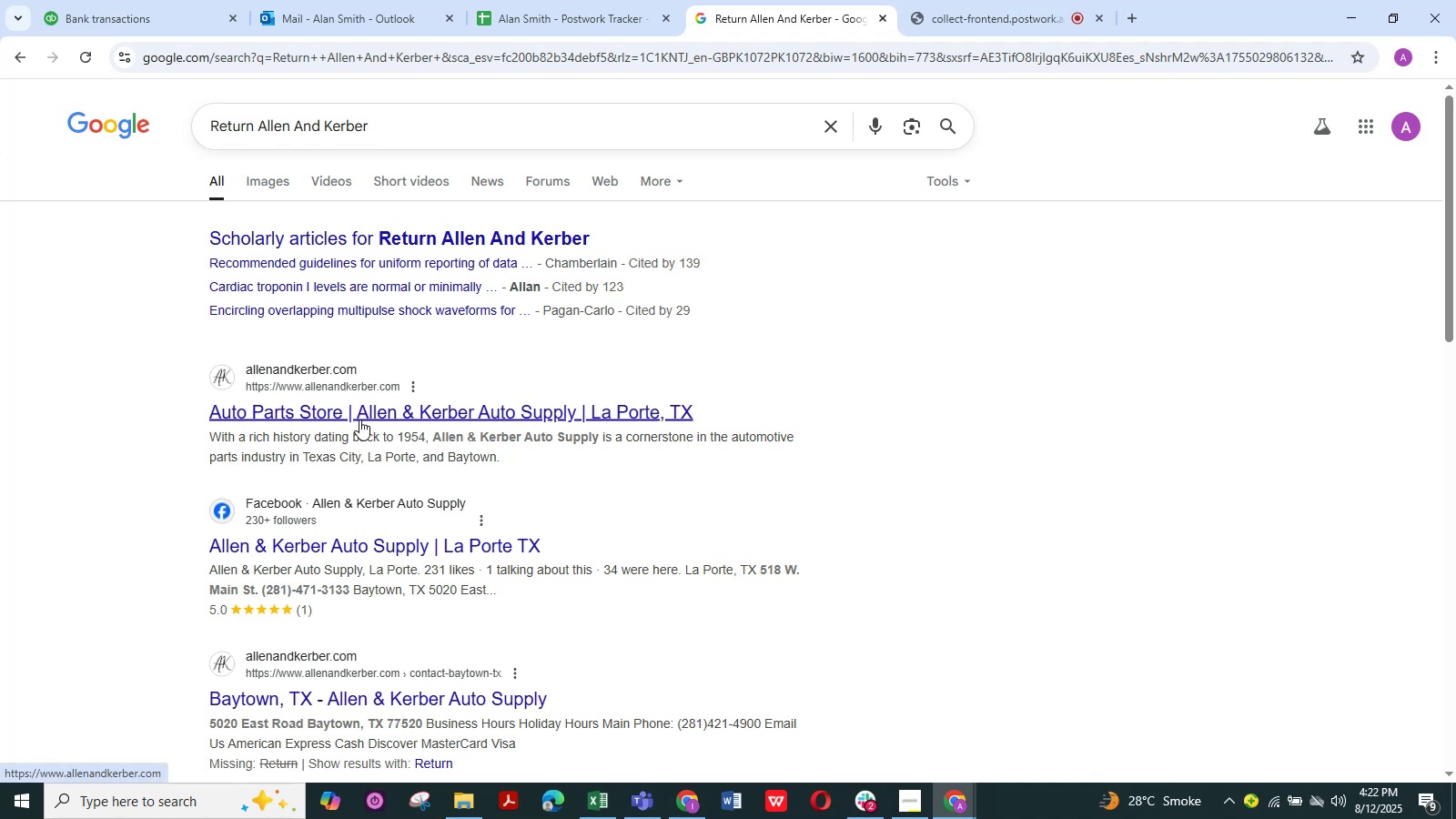 
left_click([257, 187])
 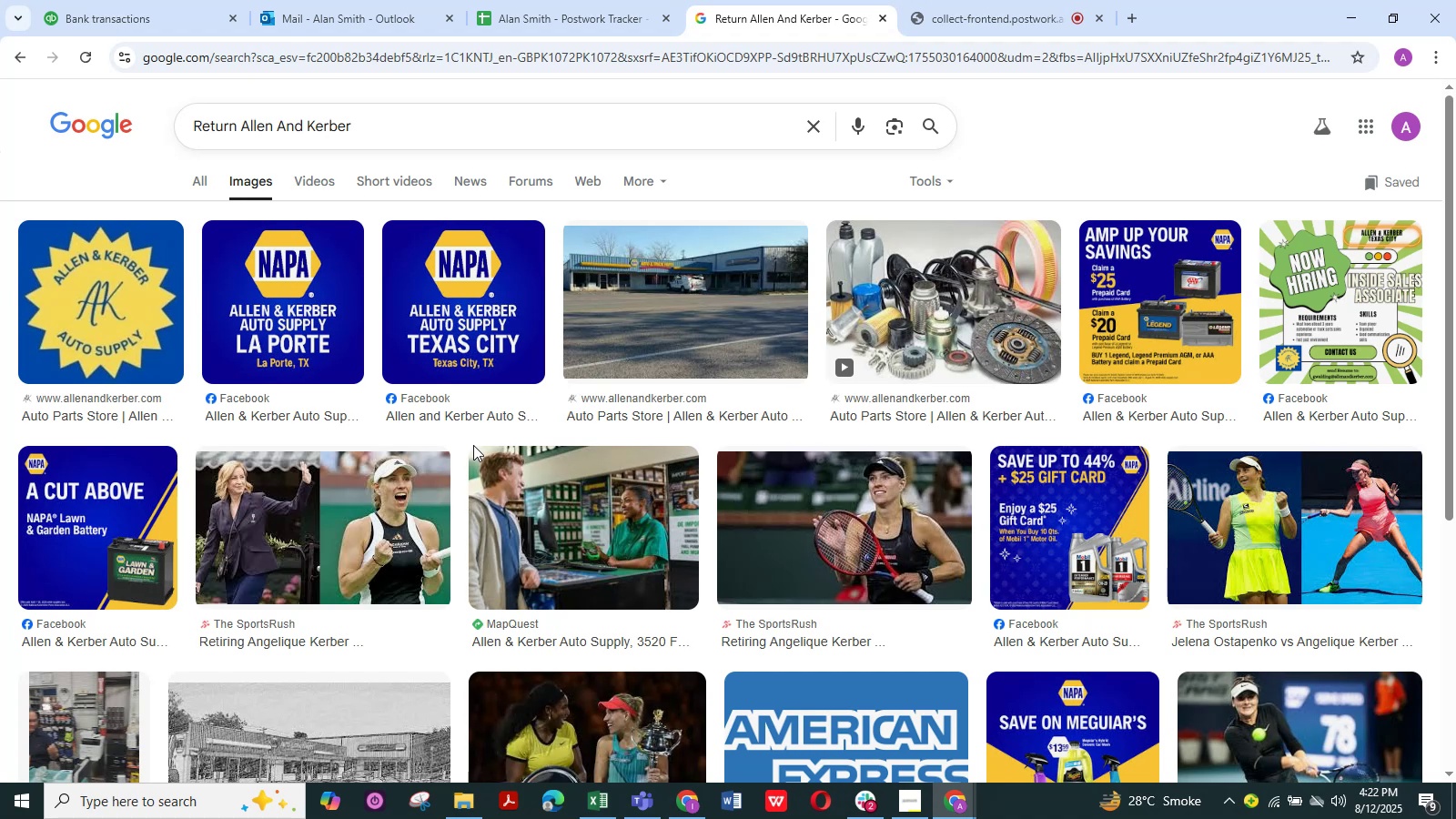 
wait(6.97)
 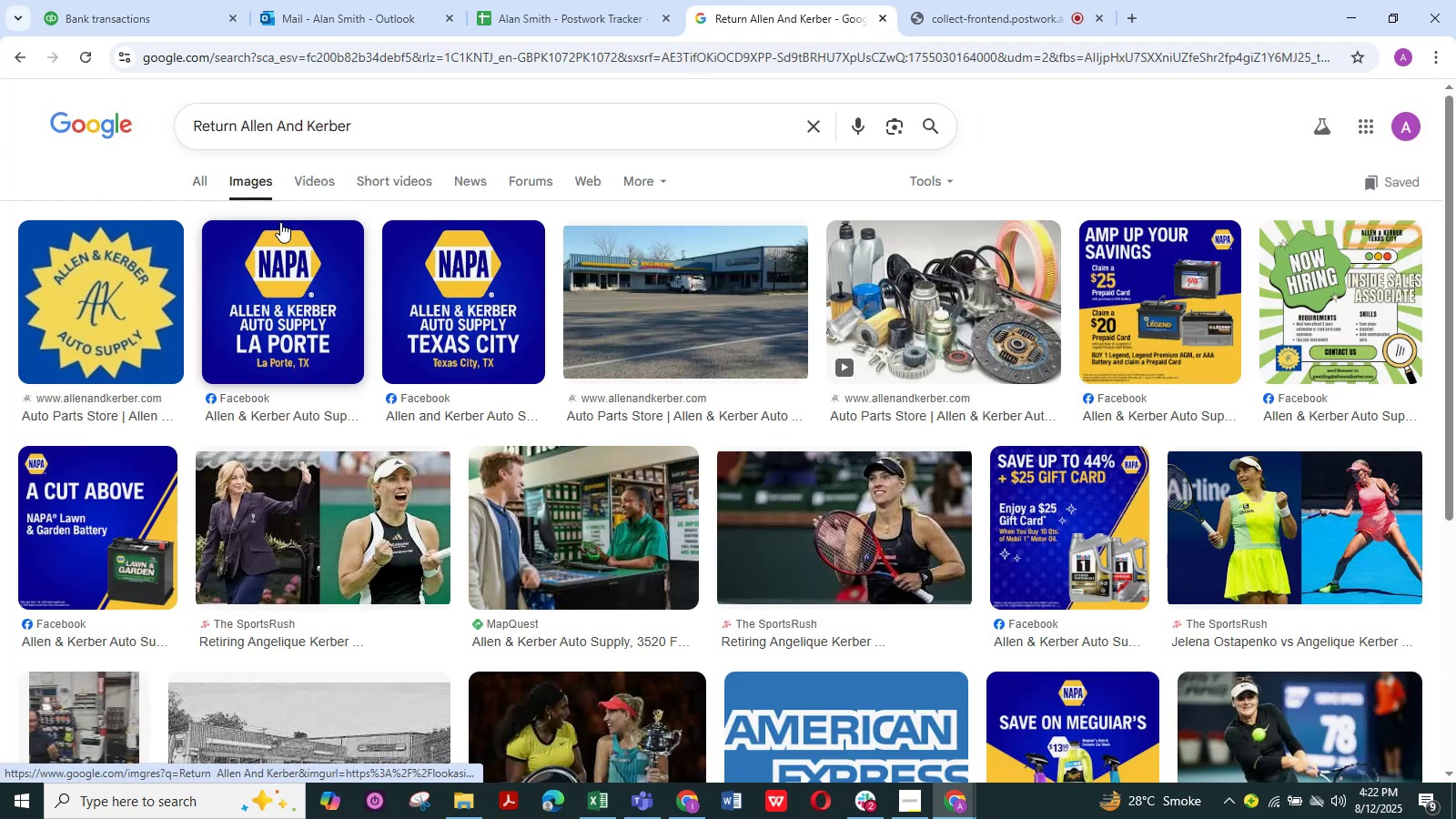 
scroll: coordinate [429, 587], scroll_direction: up, amount: 2.0
 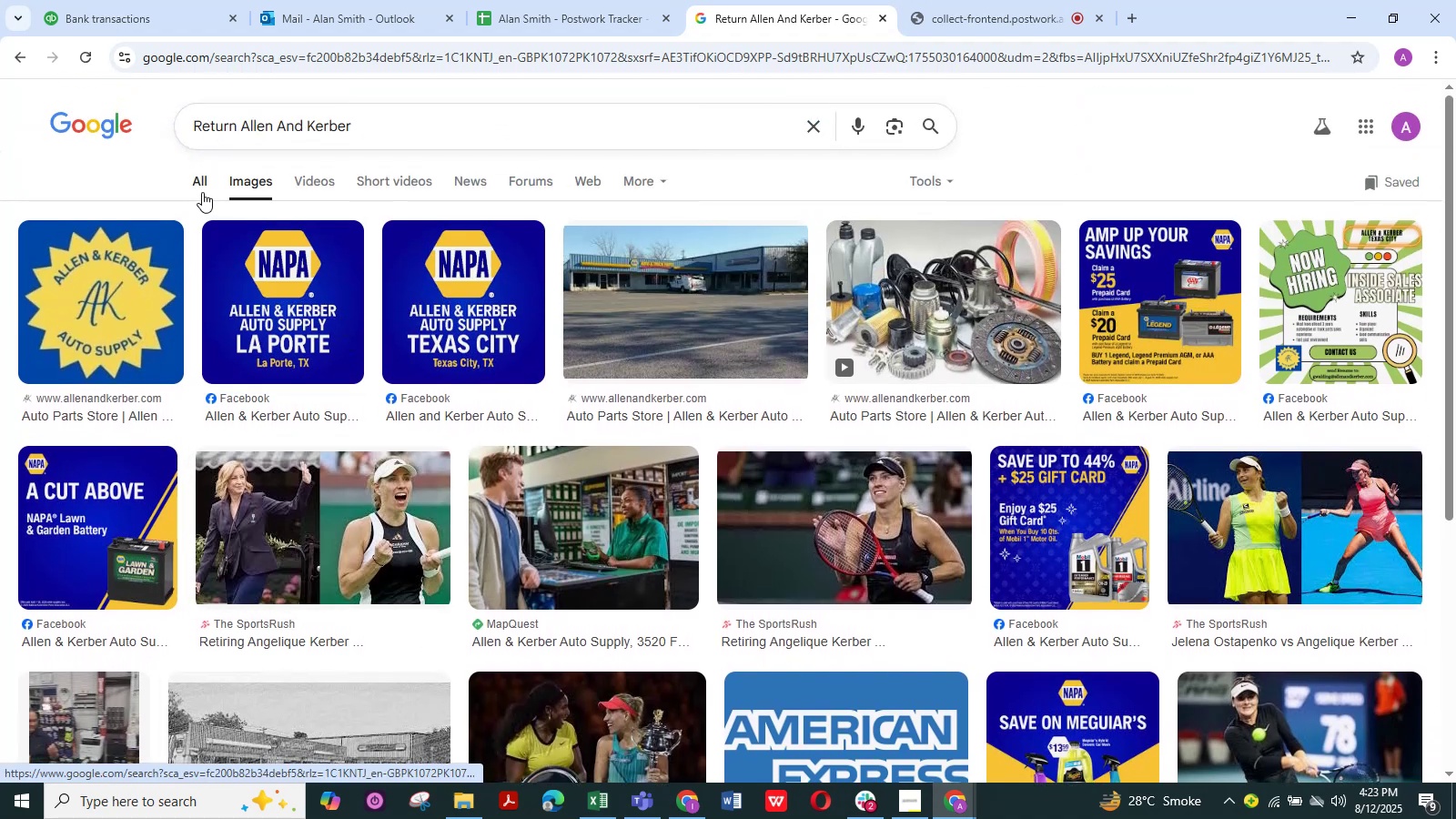 
left_click([198, 187])
 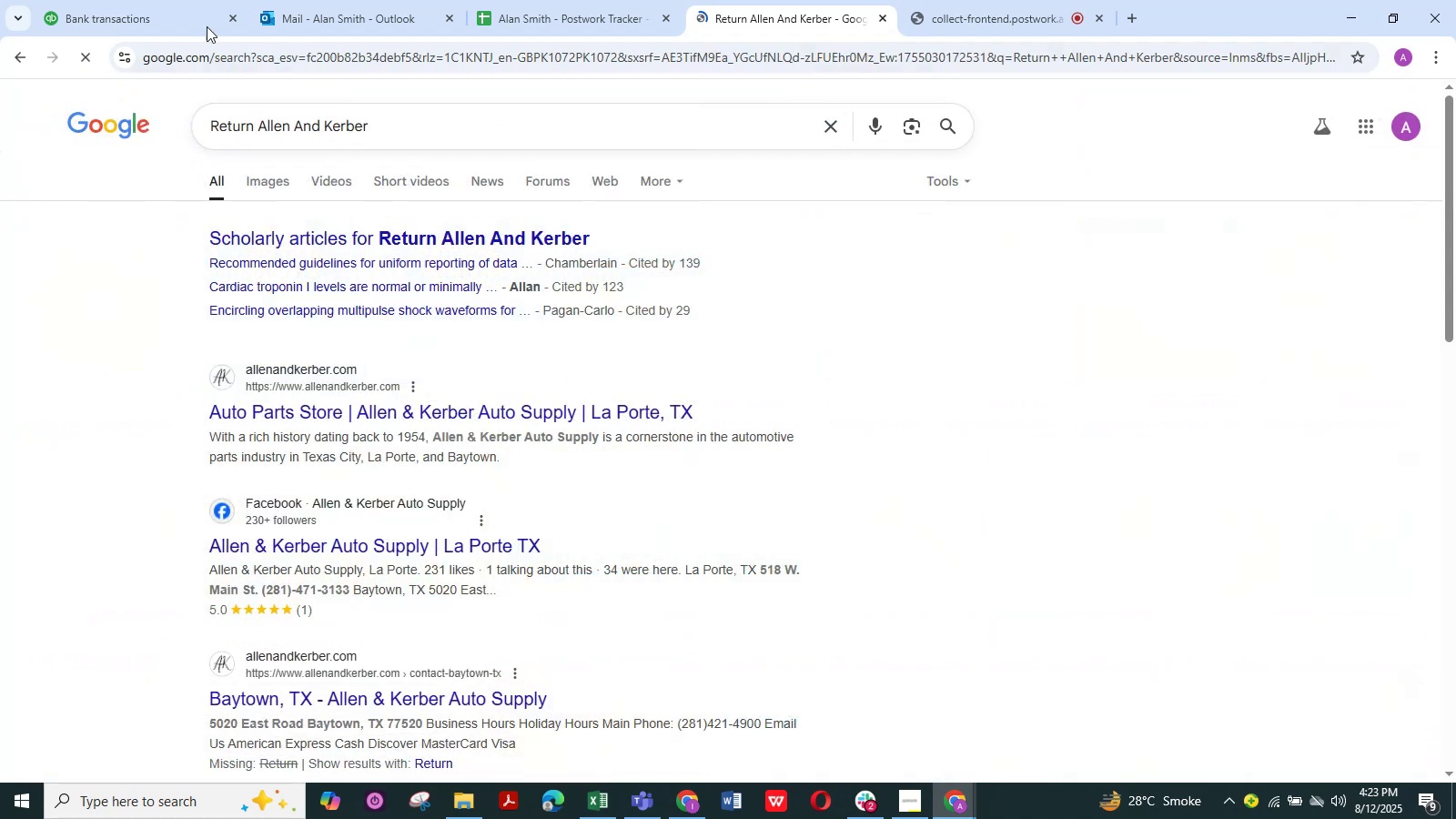 
left_click([168, 25])
 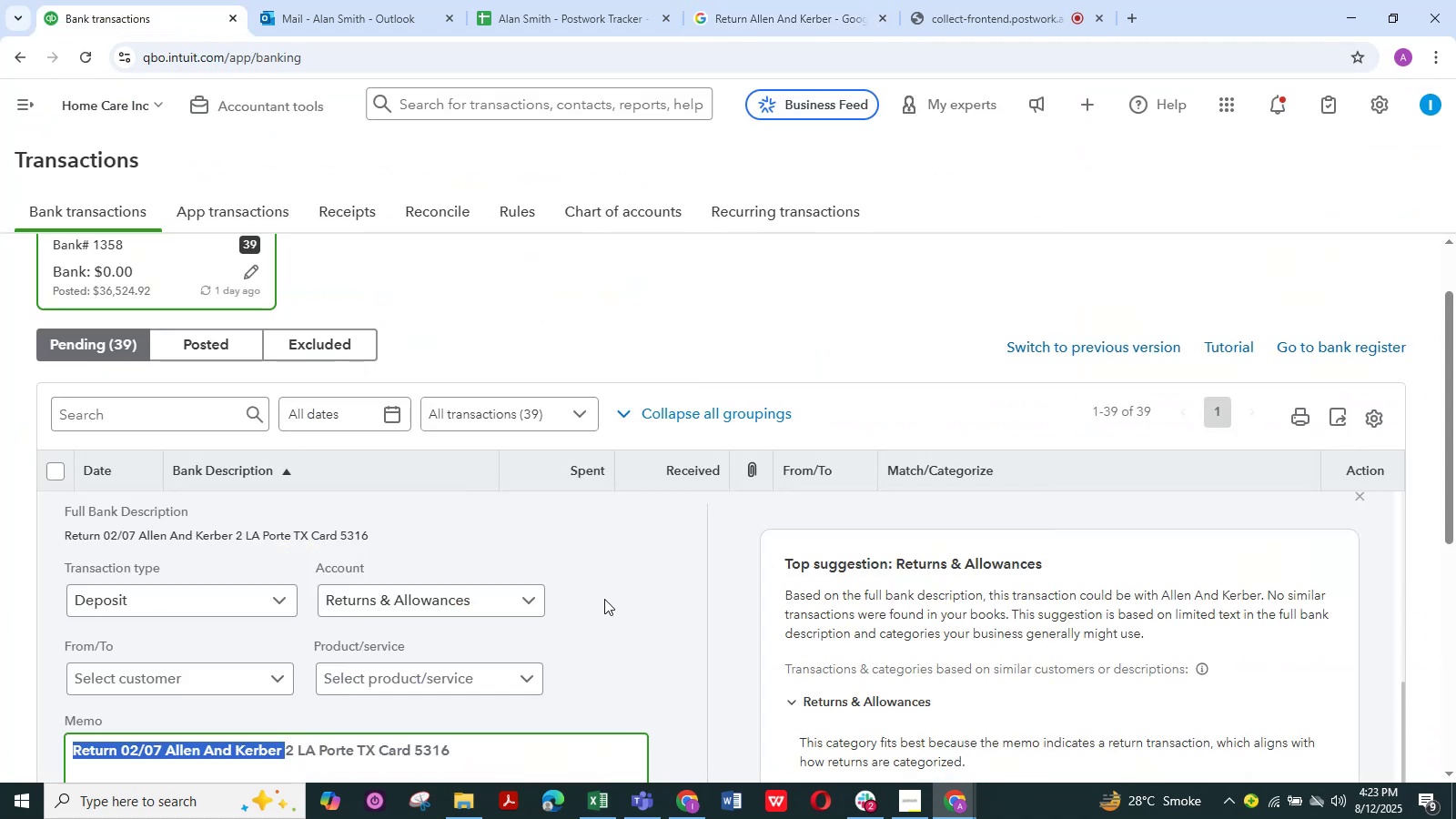 
left_click([604, 599])
 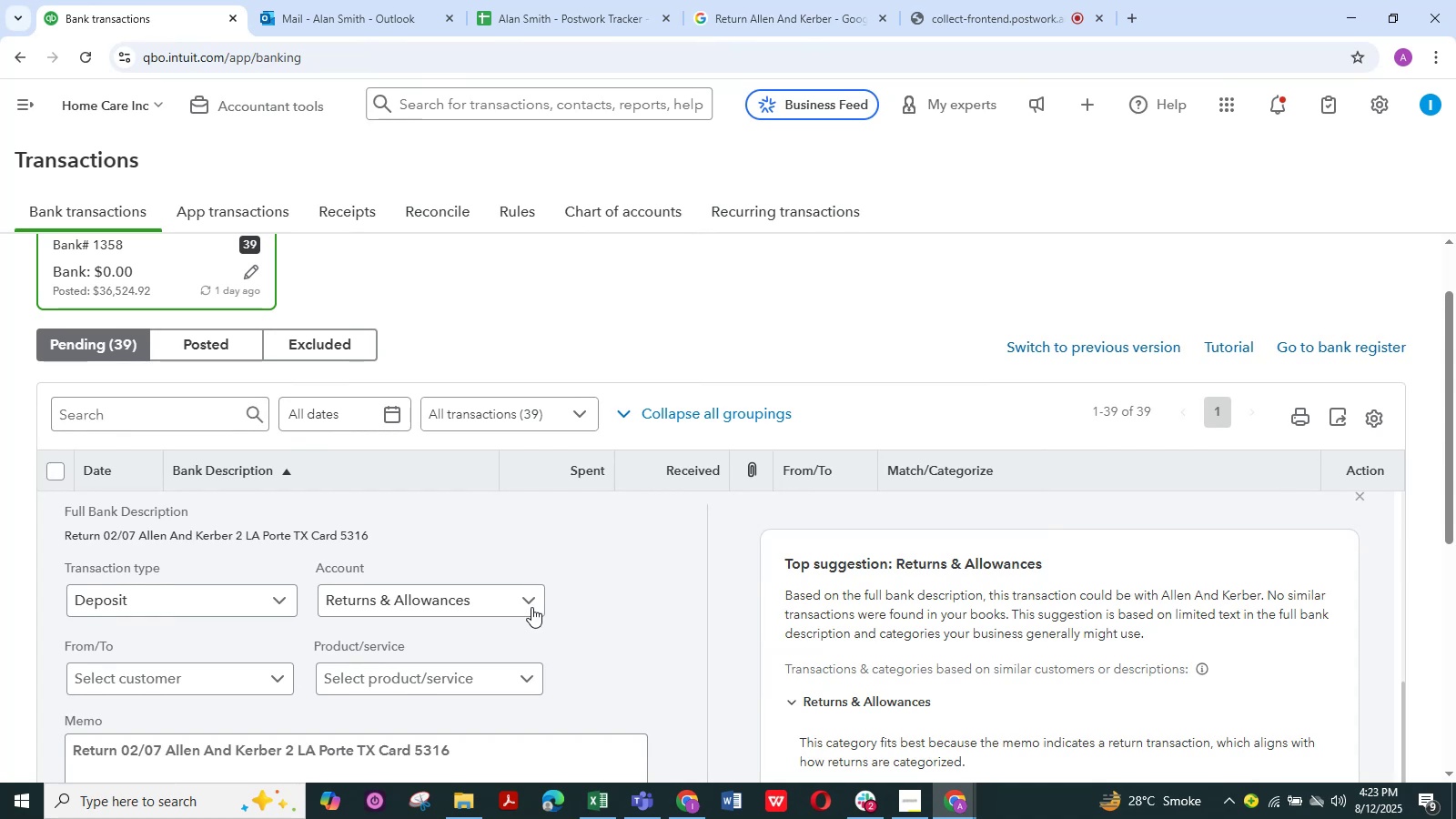 
left_click([525, 607])
 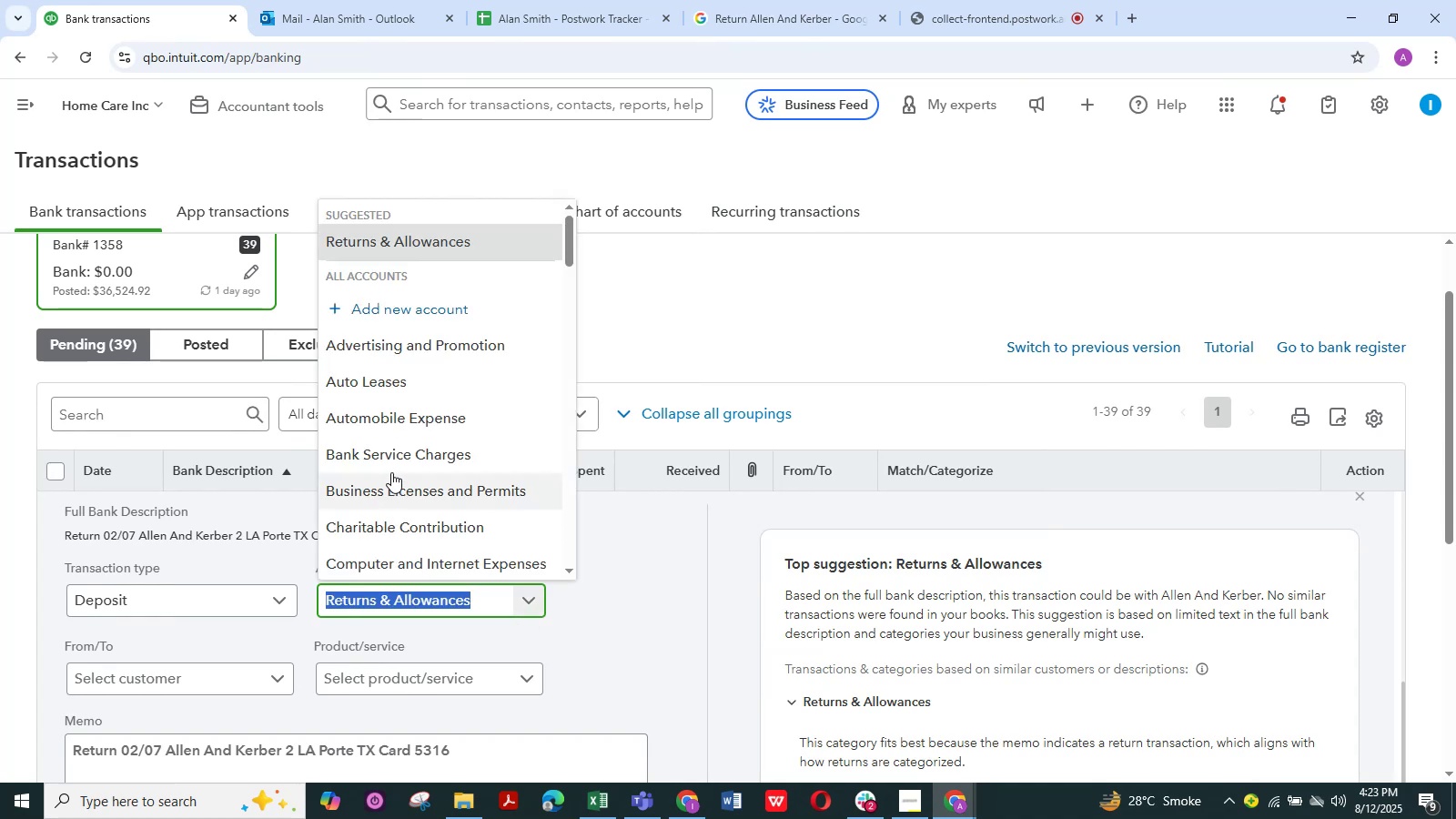 
scroll: coordinate [397, 470], scroll_direction: down, amount: 6.0
 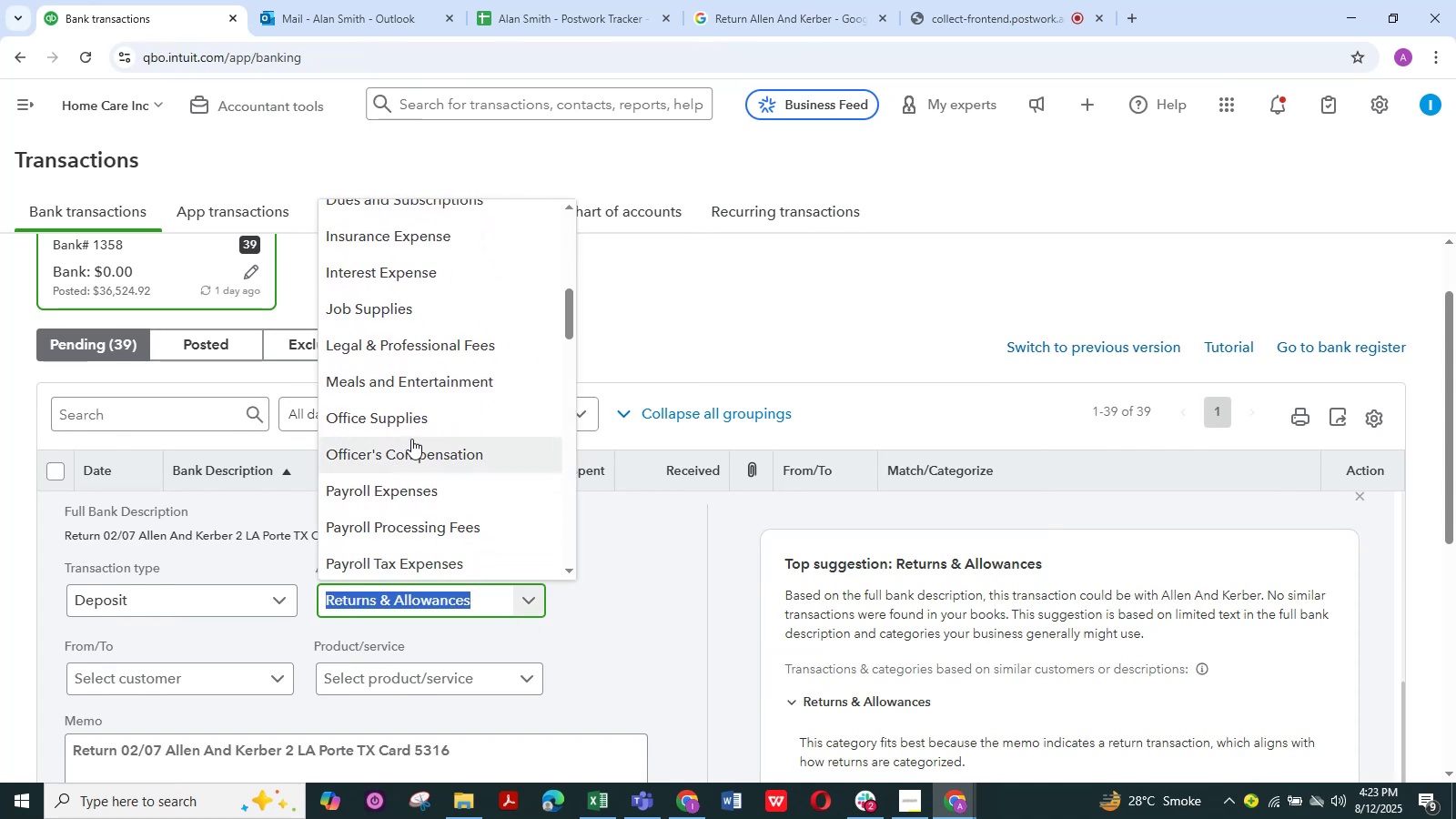 
left_click([413, 420])
 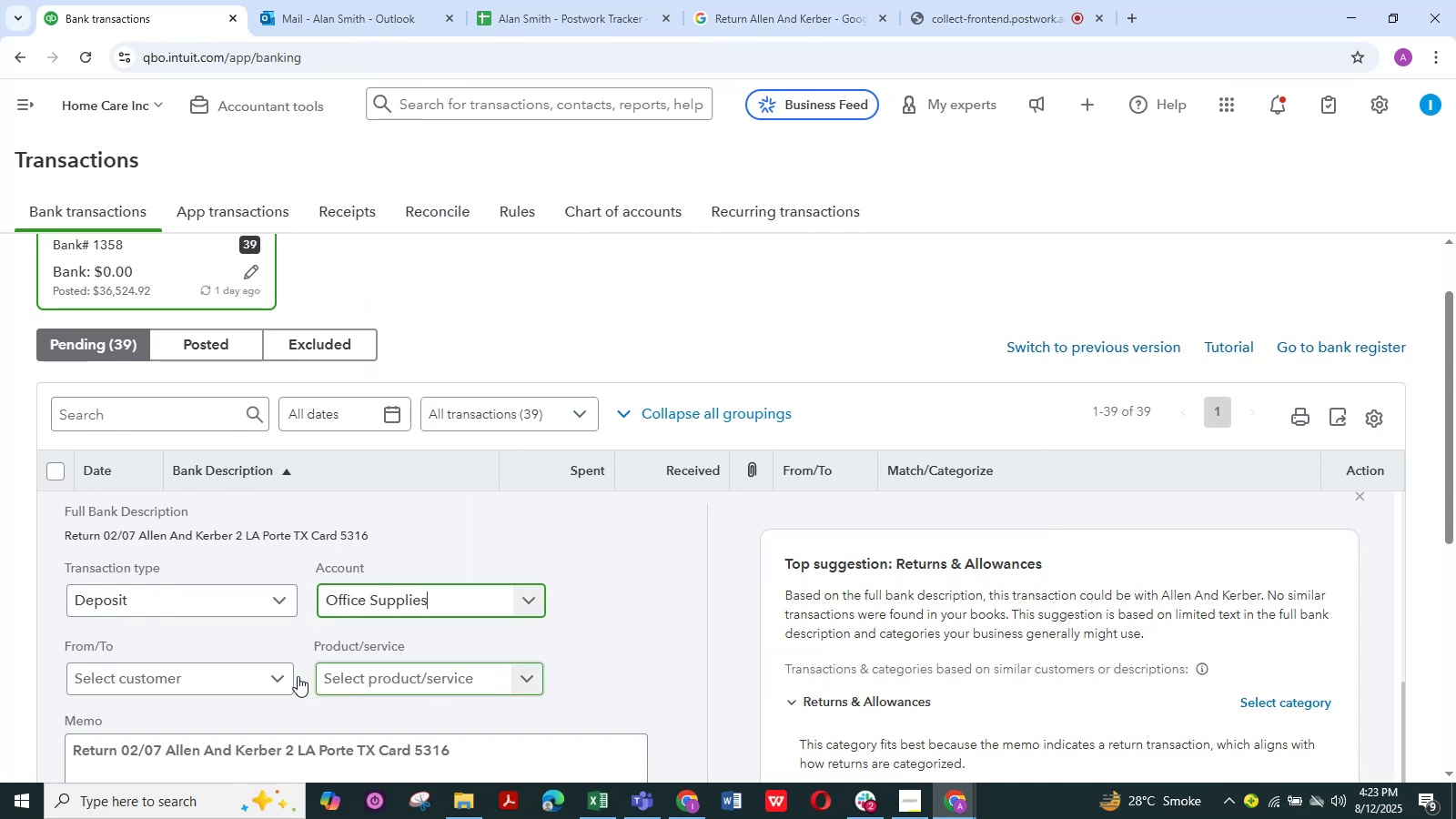 
scroll: coordinate [285, 665], scroll_direction: down, amount: 1.0
 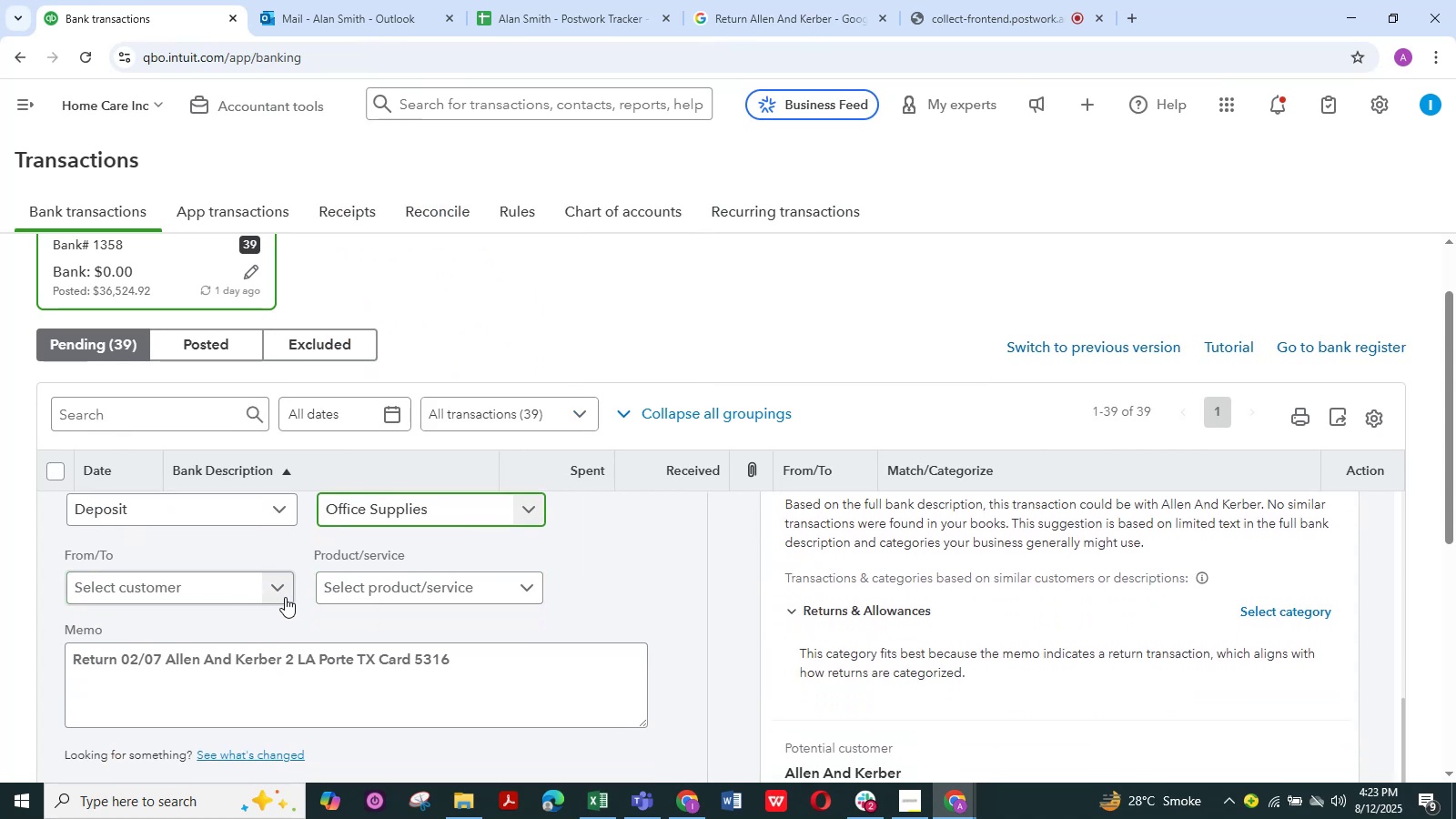 
left_click([281, 592])
 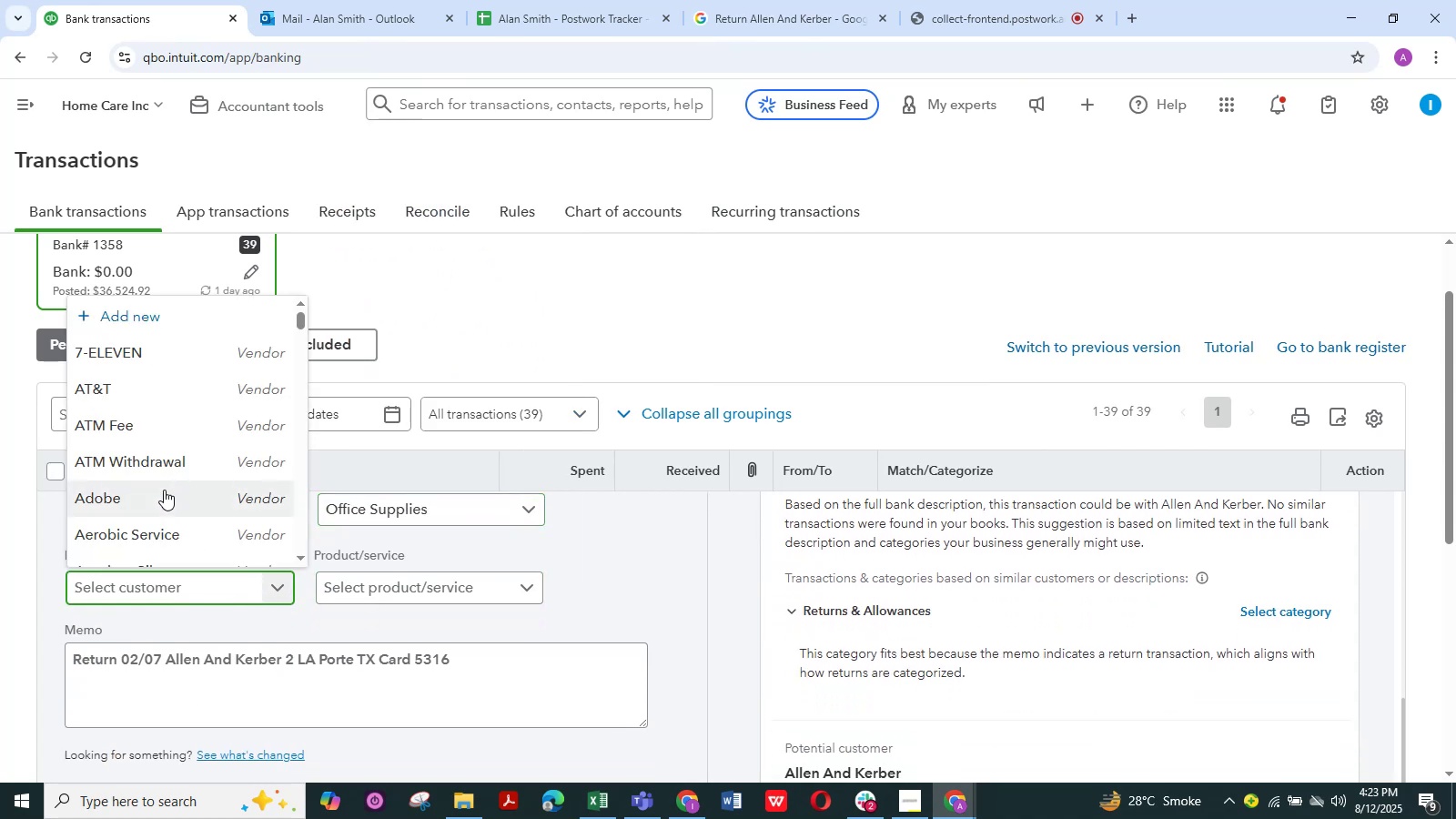 
scroll: coordinate [164, 490], scroll_direction: down, amount: 7.0
 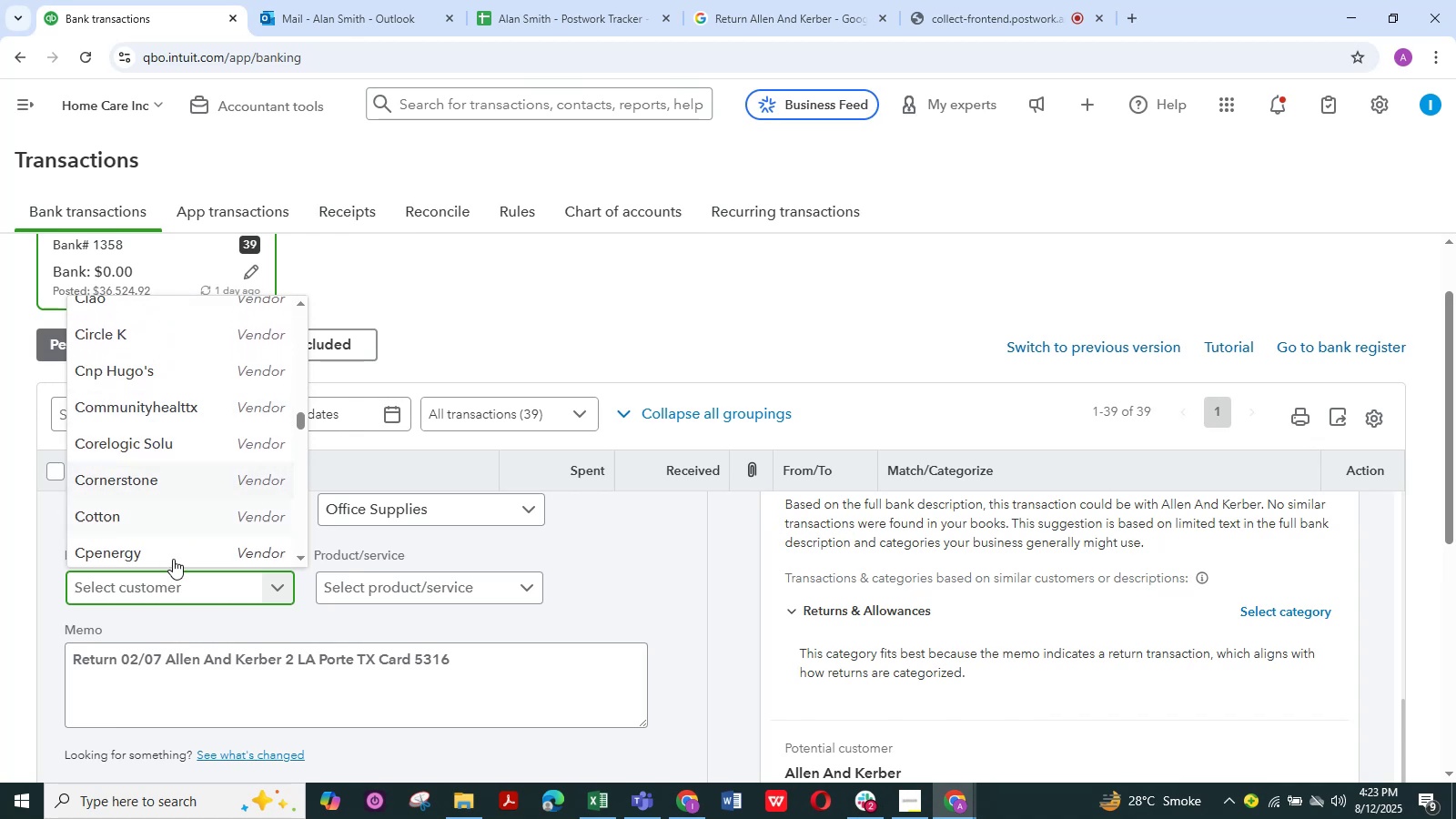 
left_click([158, 582])
 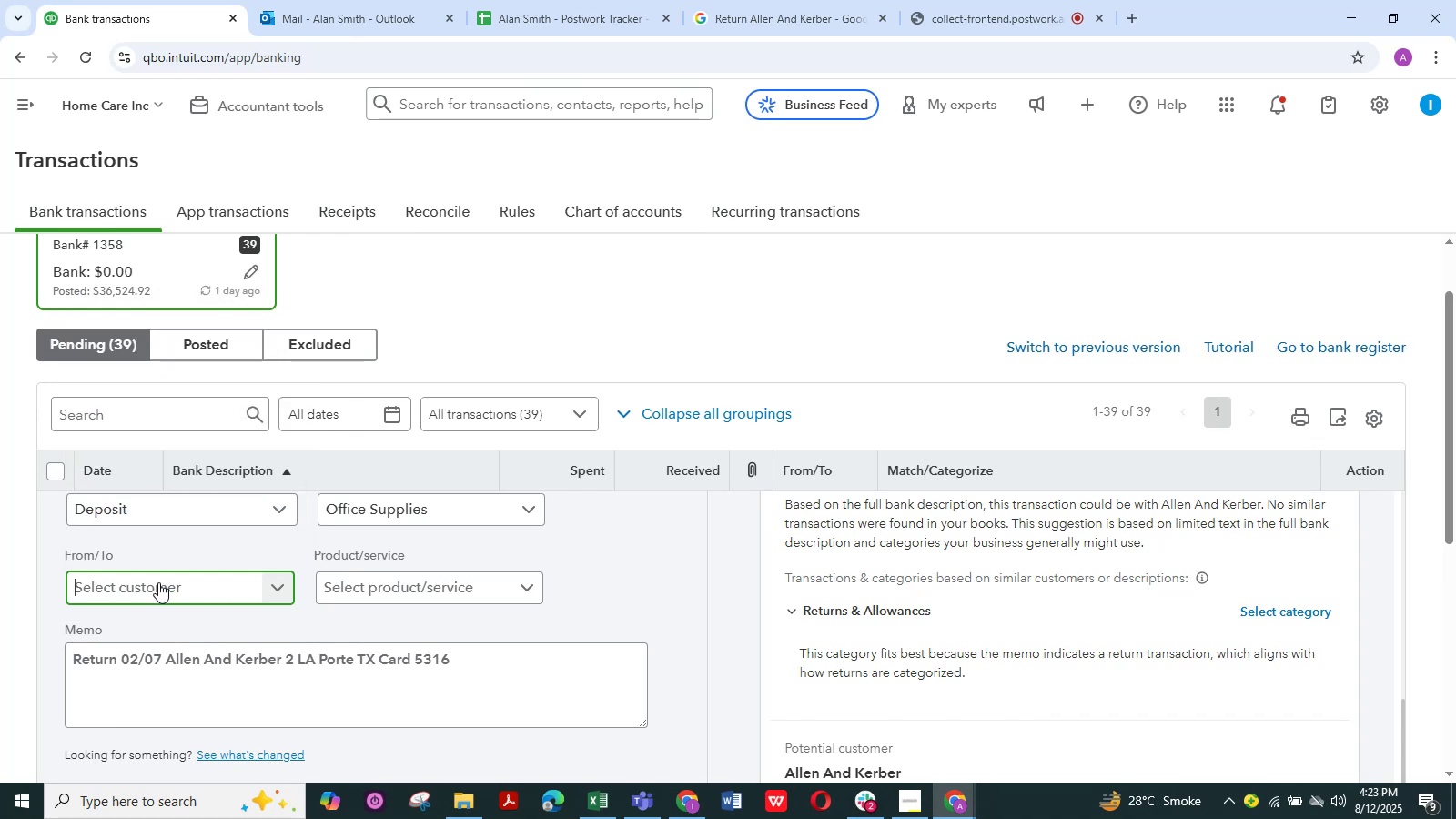 
key(Control+V)
 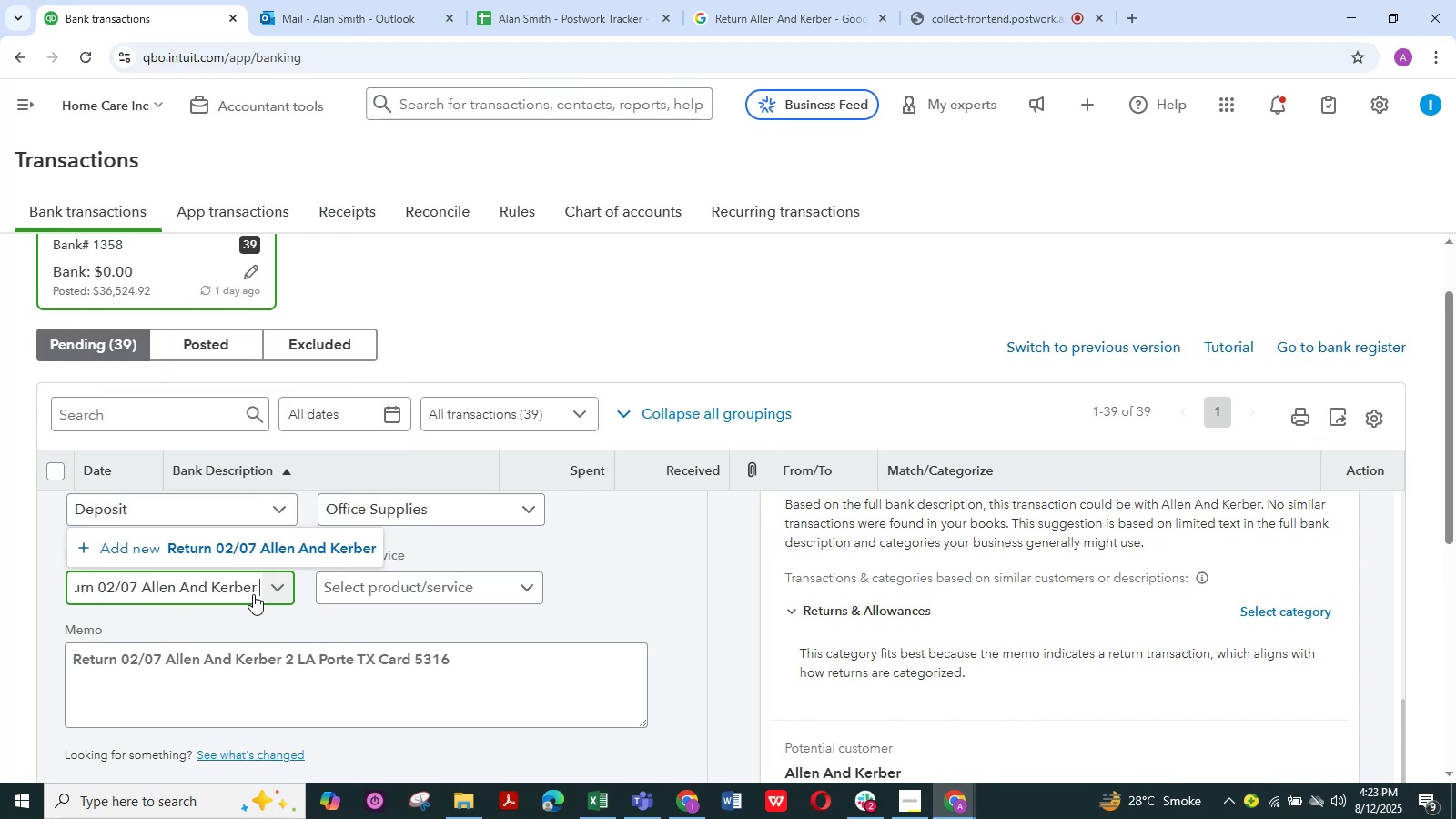 
left_click_drag(start_coordinate=[263, 586], to_coordinate=[134, 584])
 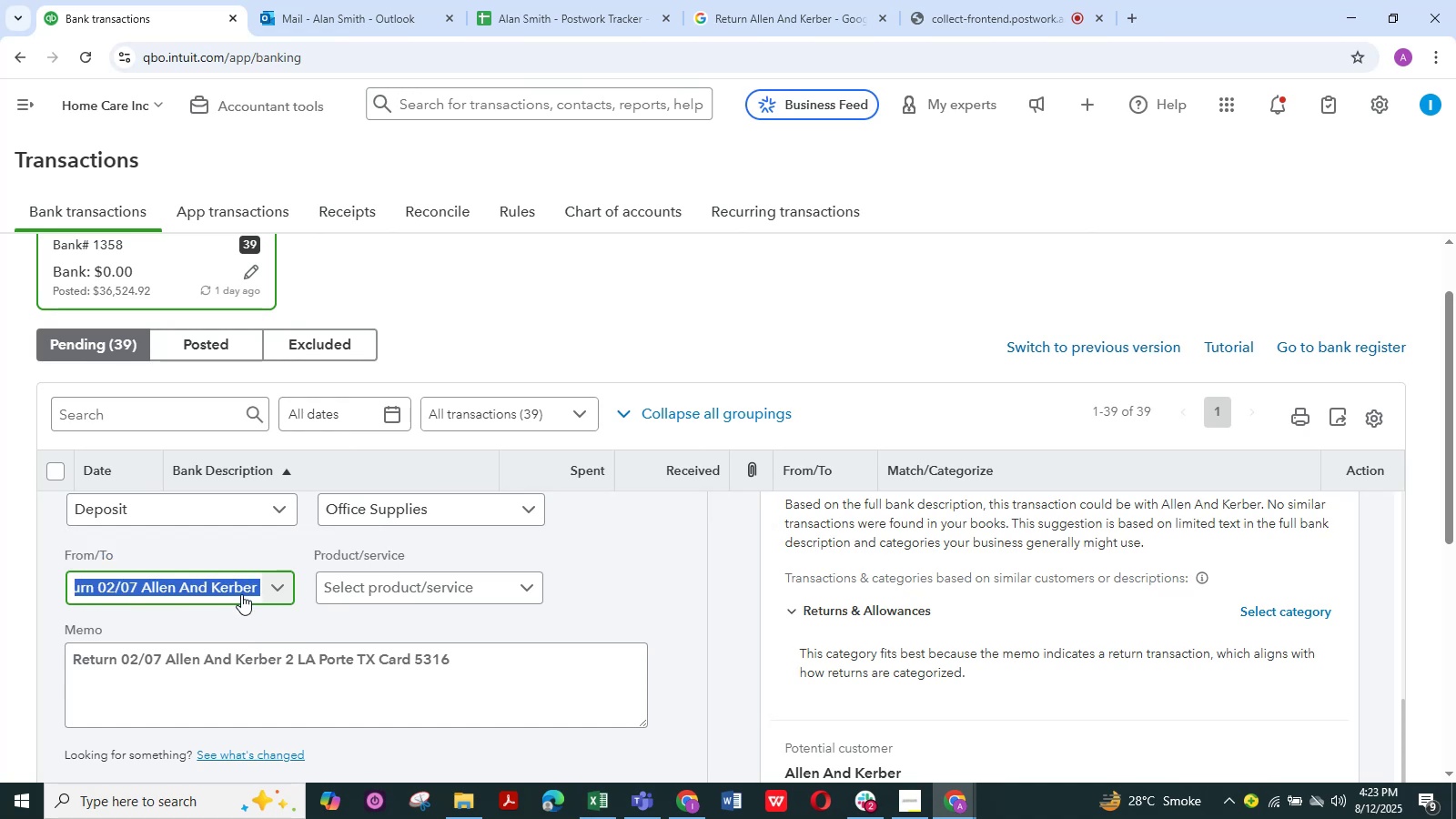 
key(Backspace)
 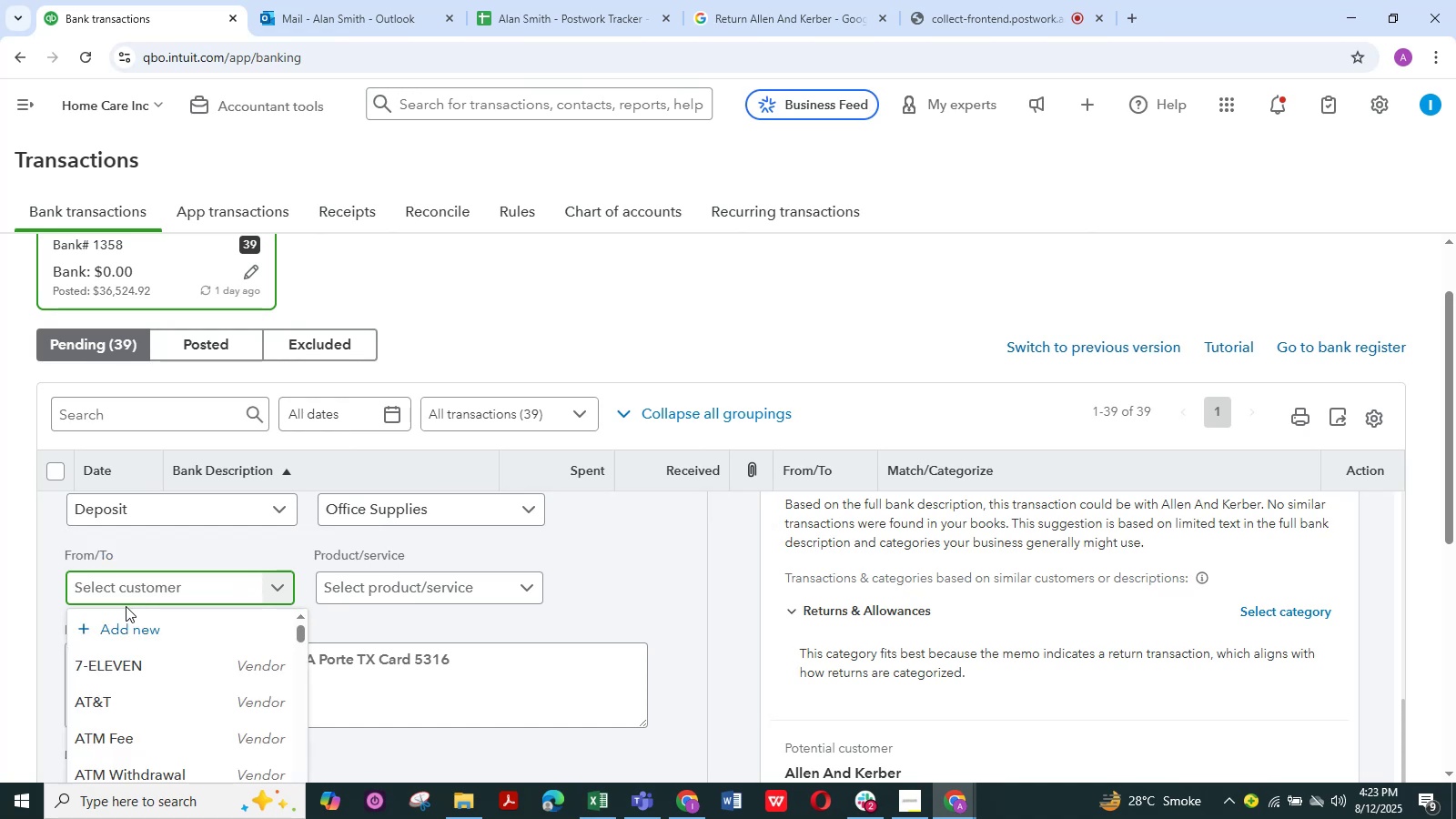 
left_click([126, 625])
 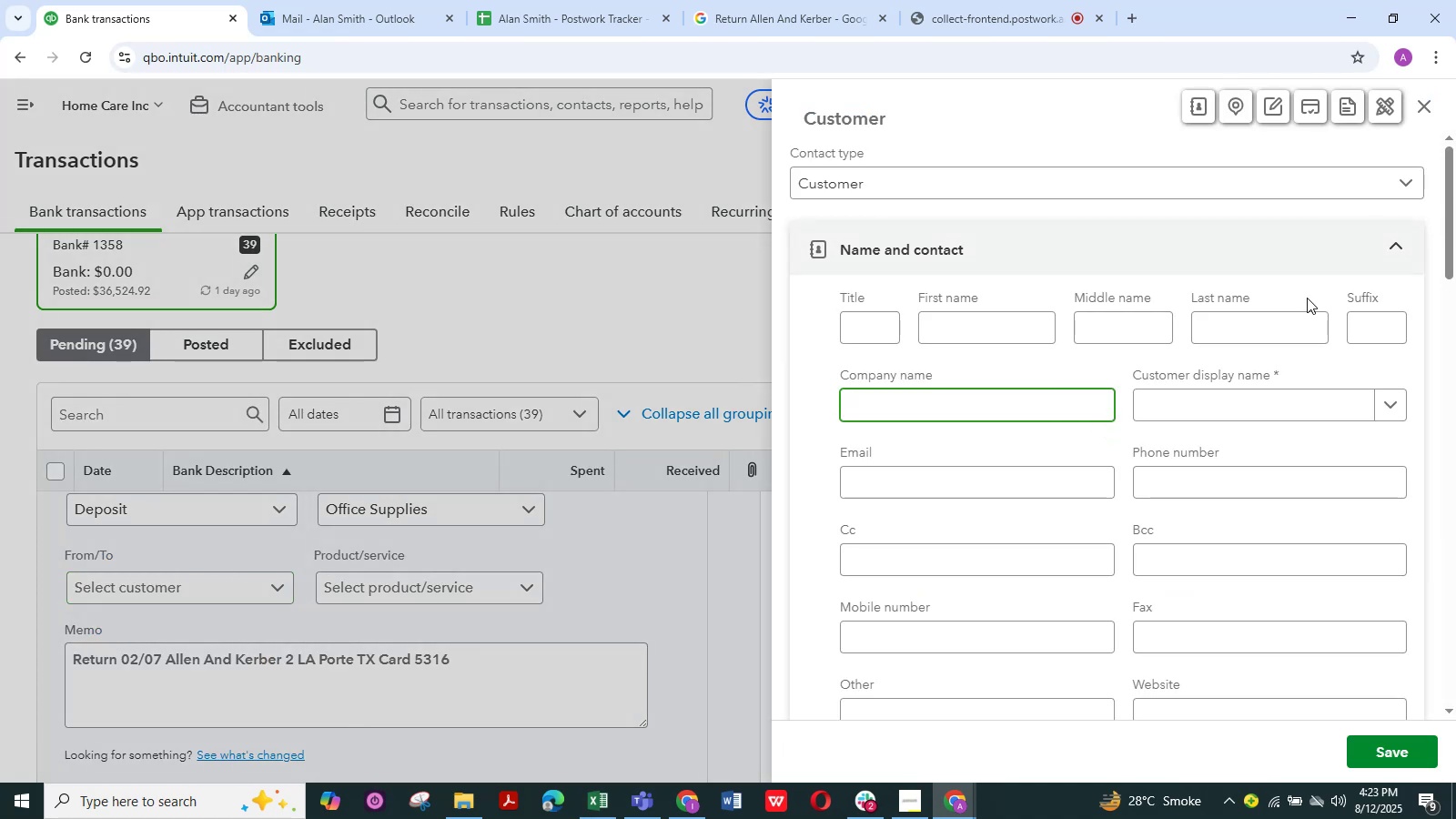 
left_click([1280, 402])
 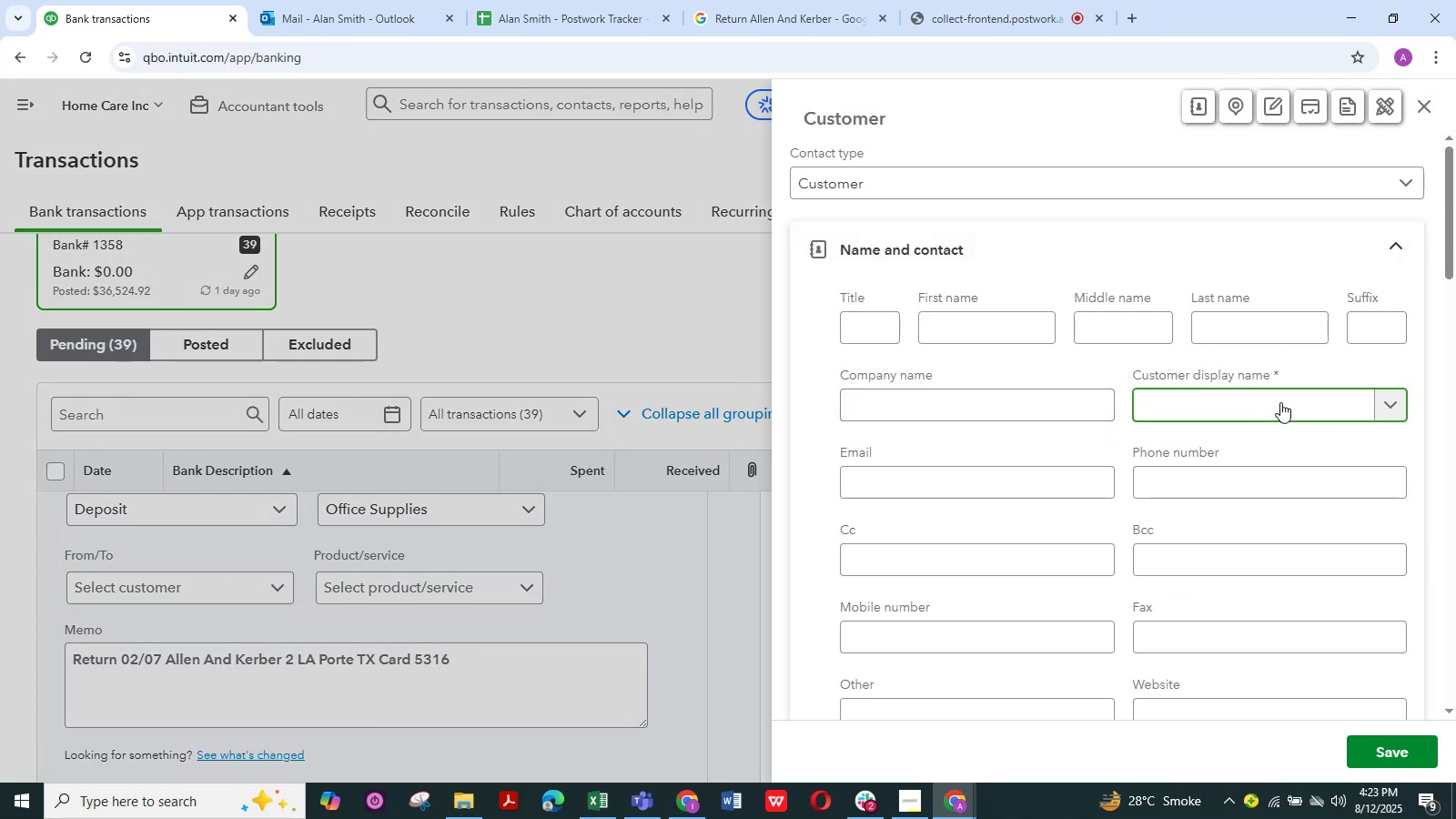 
key(Control+V)
 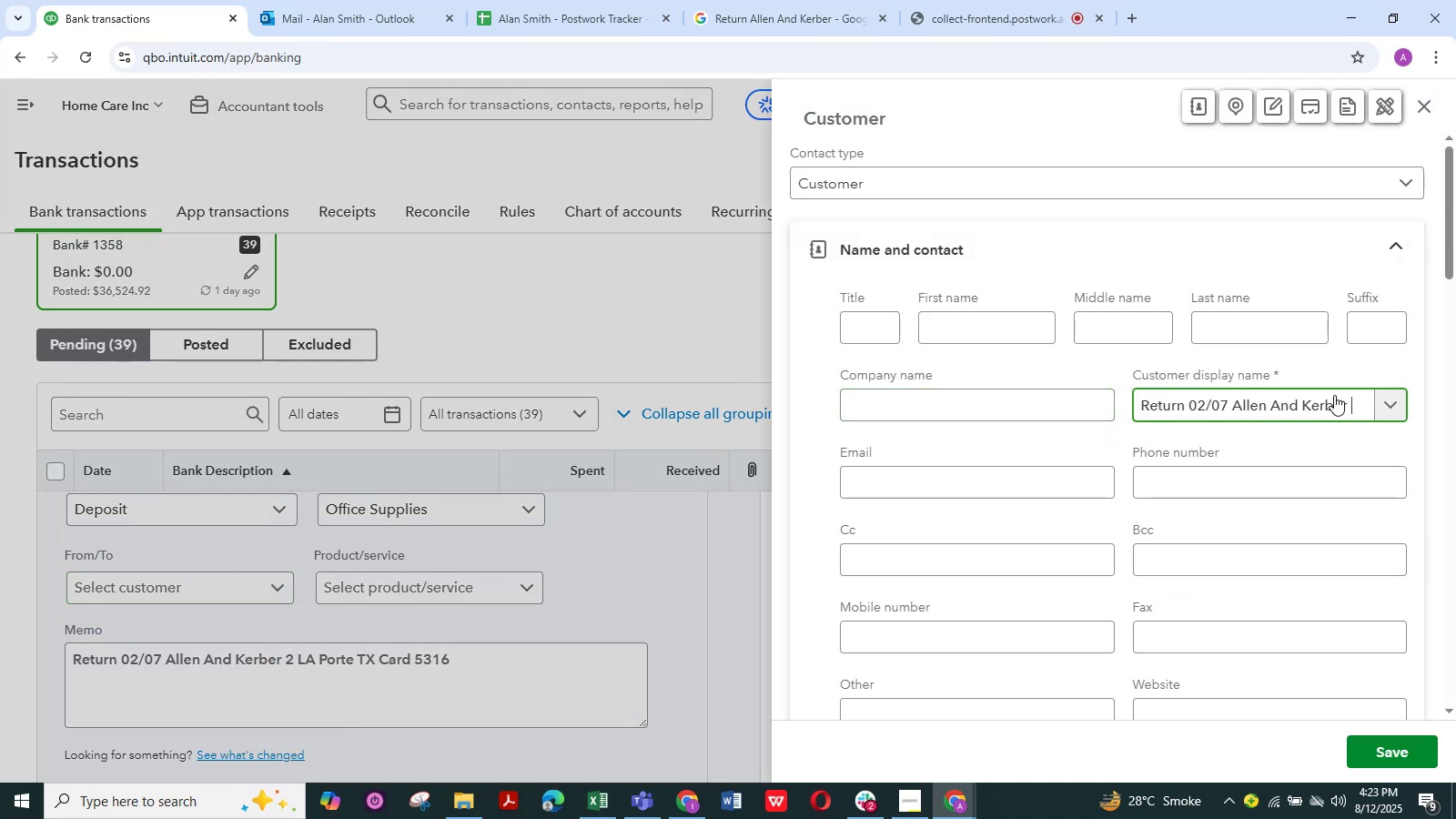 
hold_key(key=Backspace, duration=0.92)
 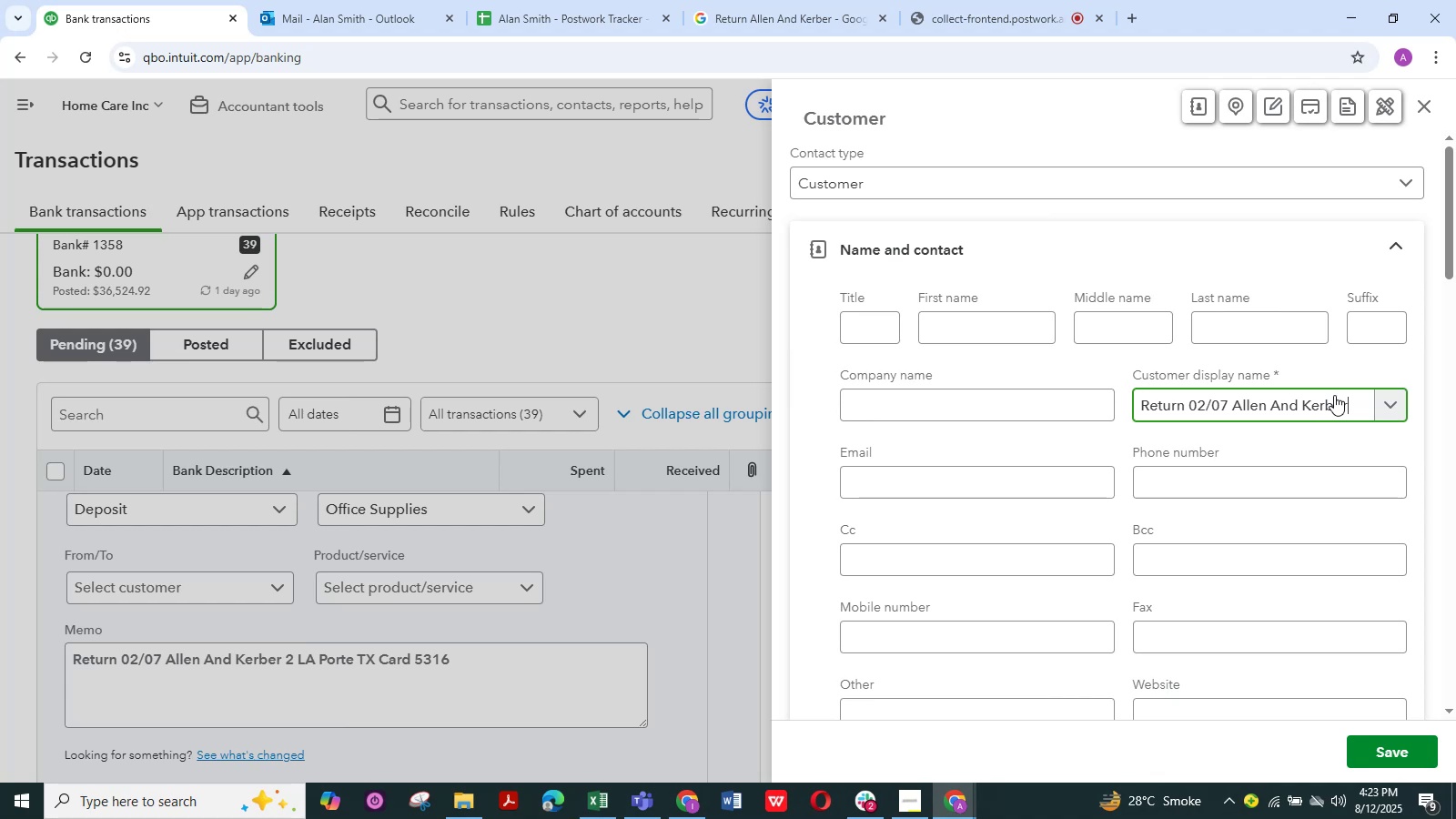 
key(Backspace)
 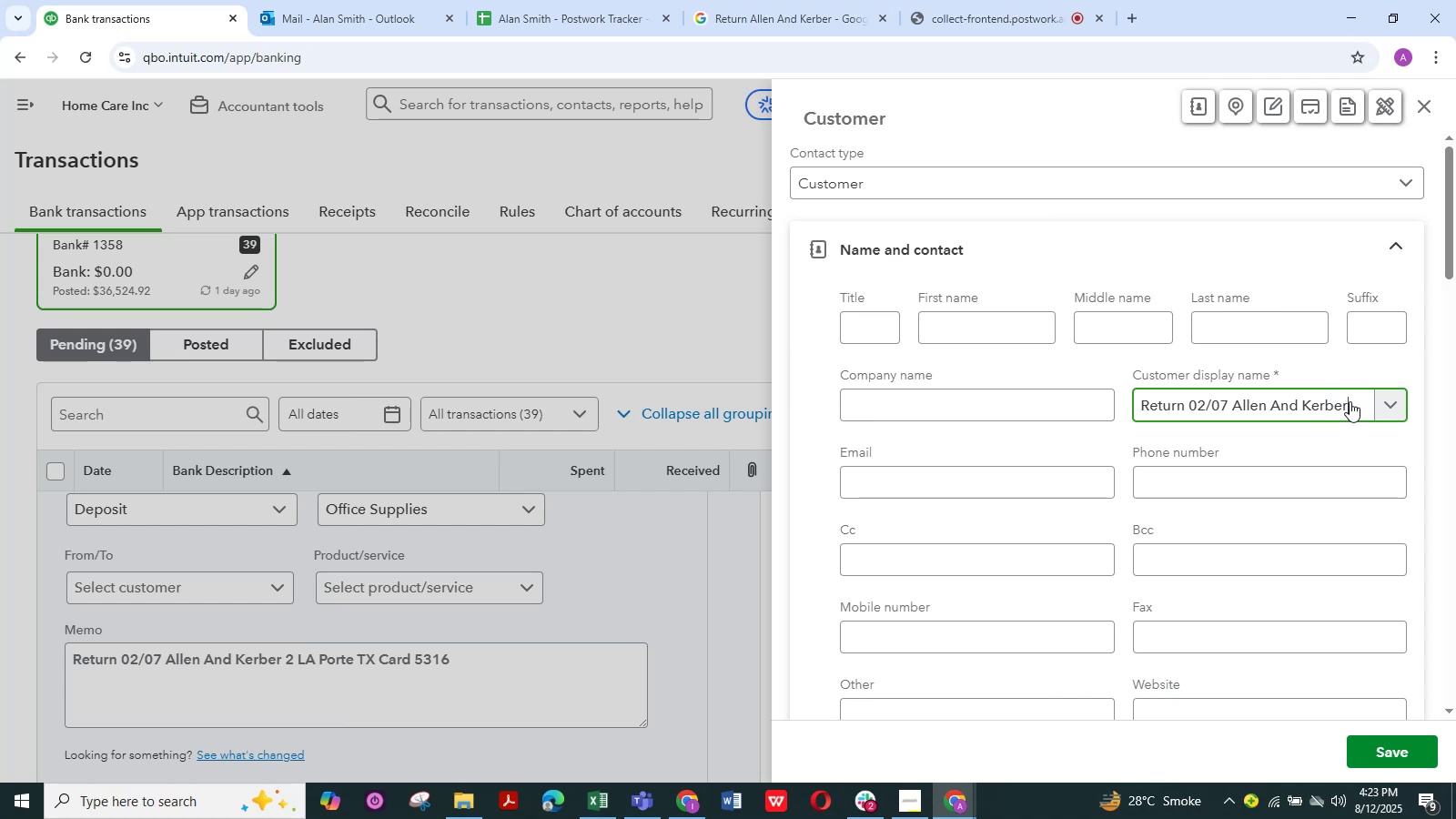 
left_click_drag(start_coordinate=[1351, 400], to_coordinate=[1237, 405])
 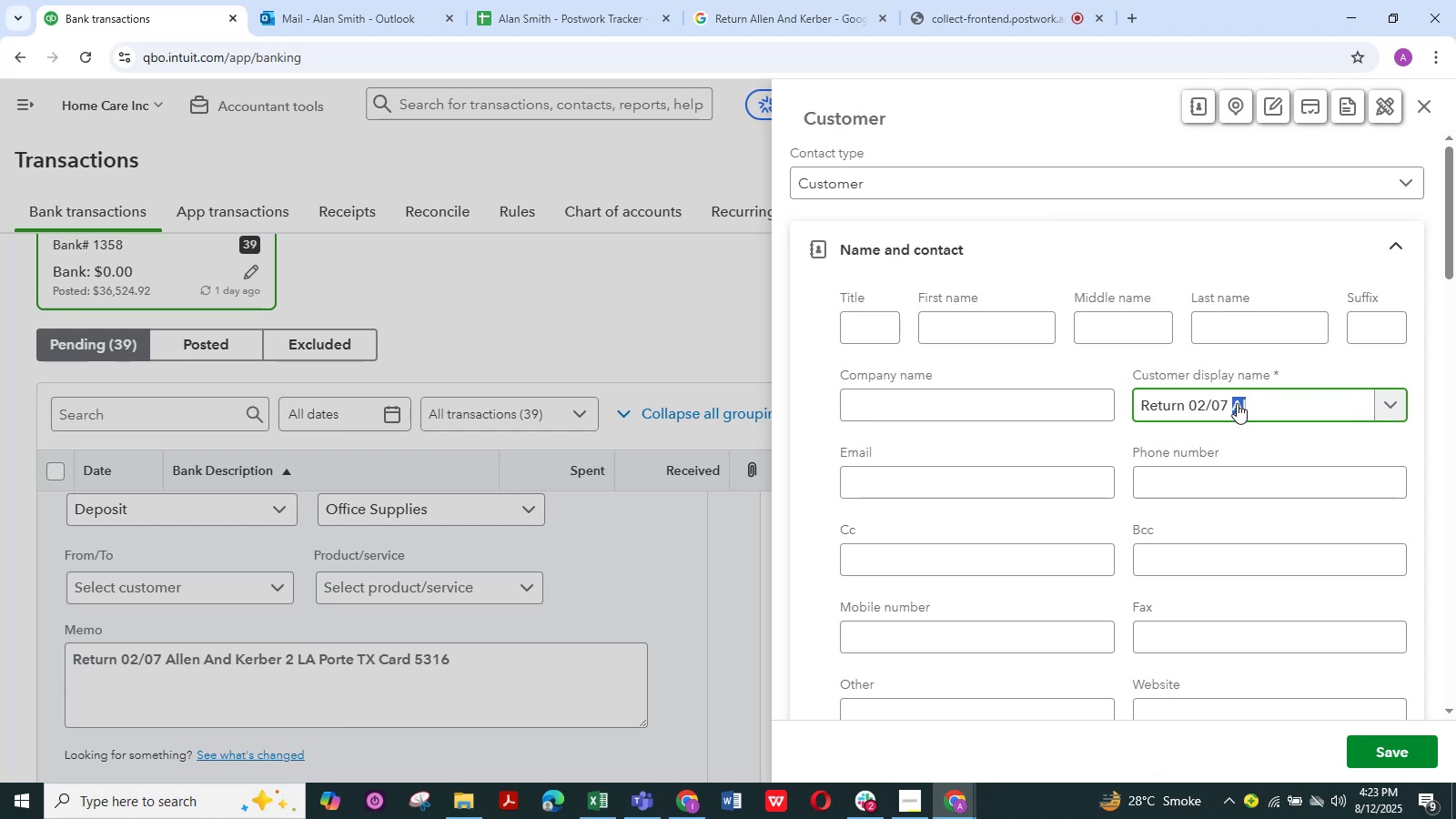 
key(Backspace)
 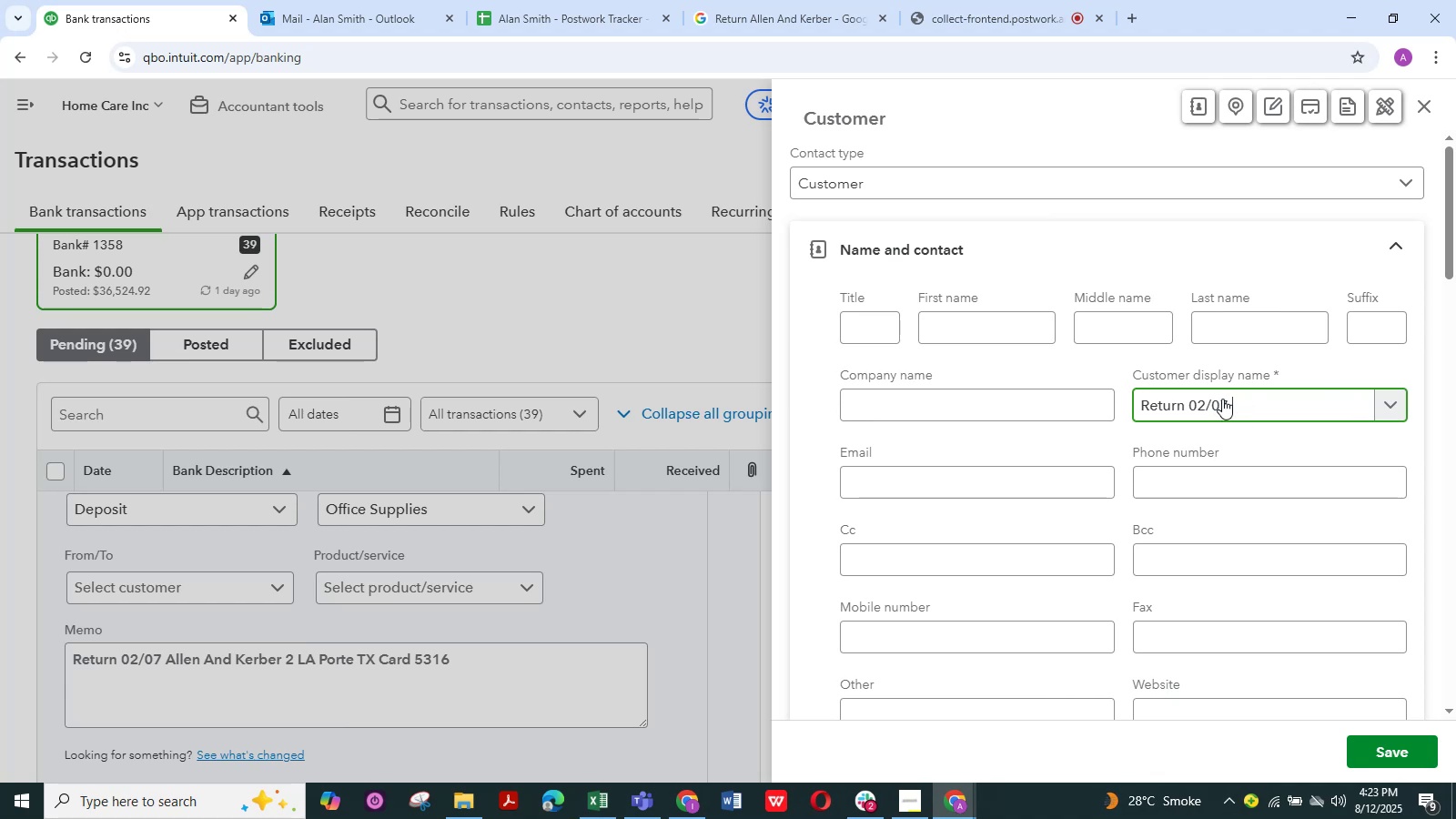 
left_click_drag(start_coordinate=[1236, 400], to_coordinate=[1192, 408])
 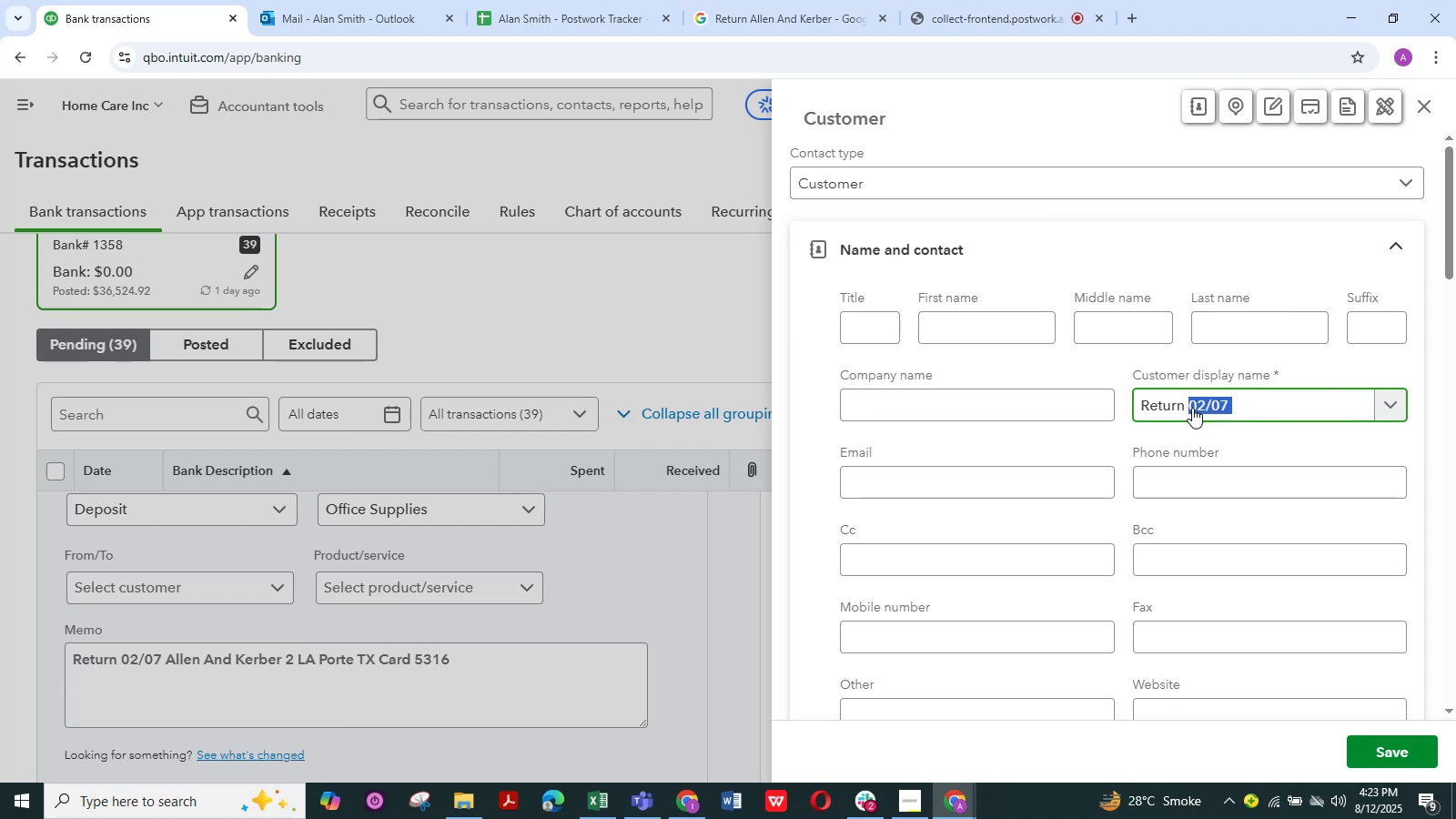 
key(Backspace)
 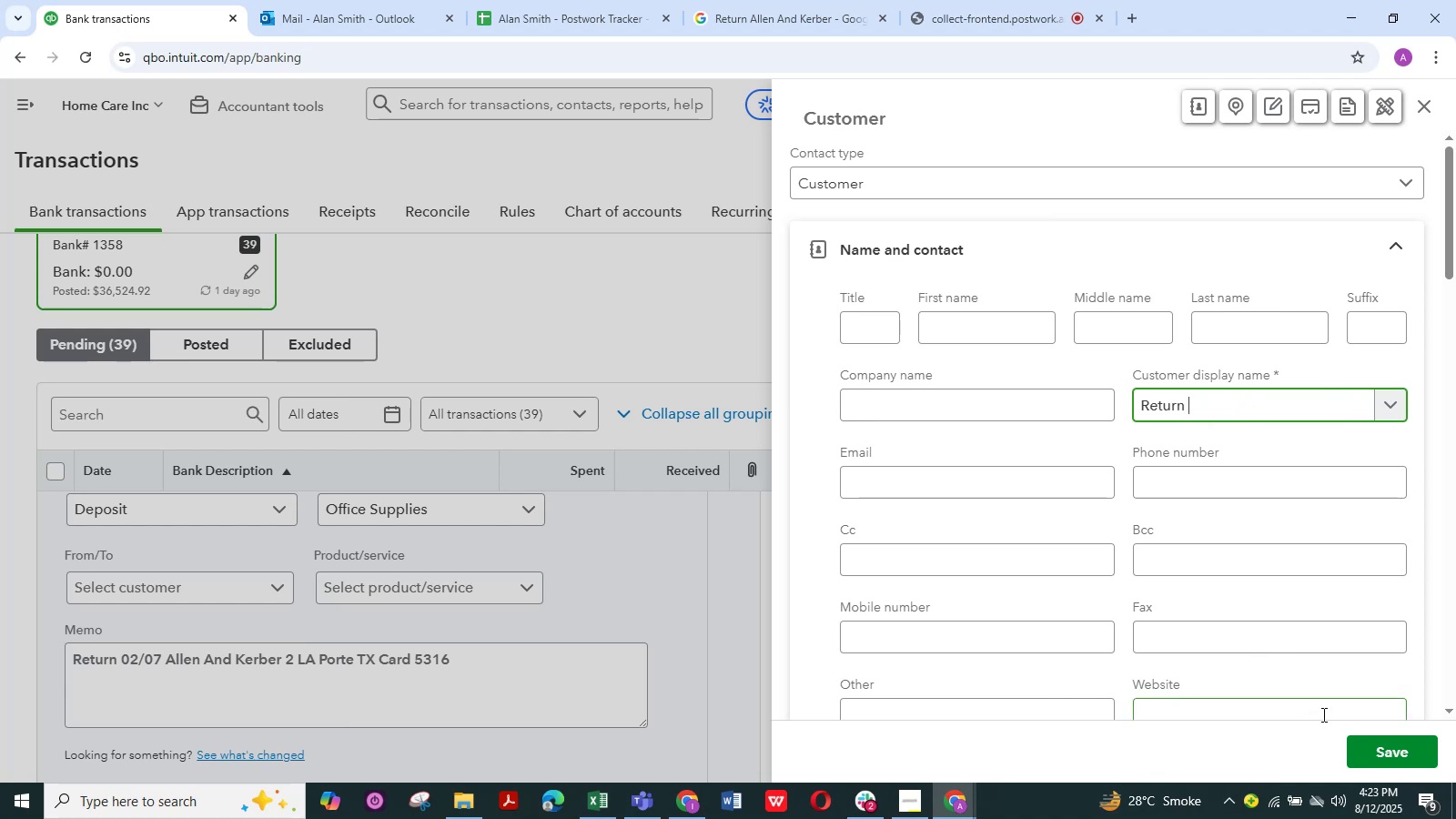 
left_click([1394, 748])
 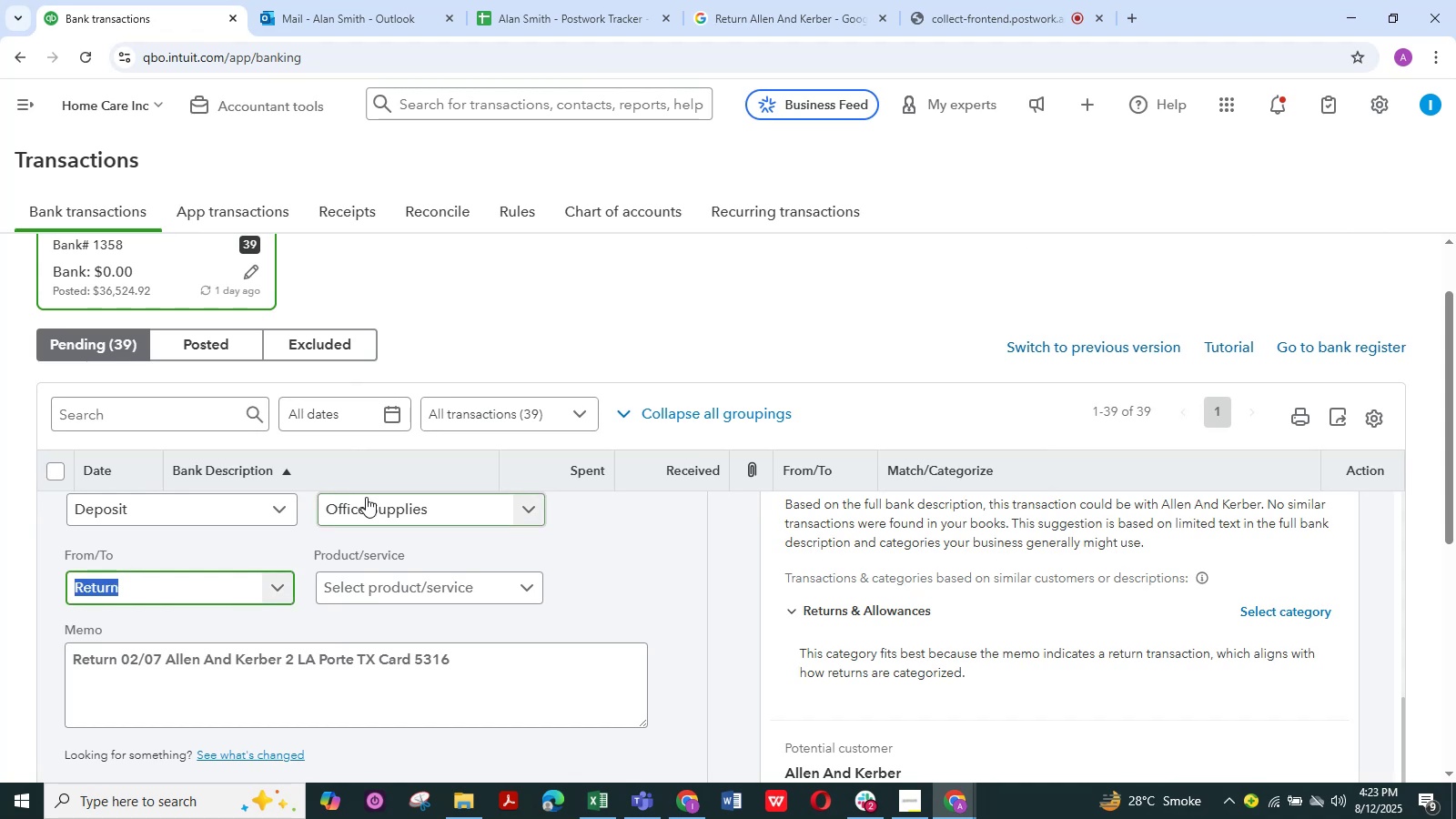 
scroll: coordinate [225, 651], scroll_direction: down, amount: 3.0
 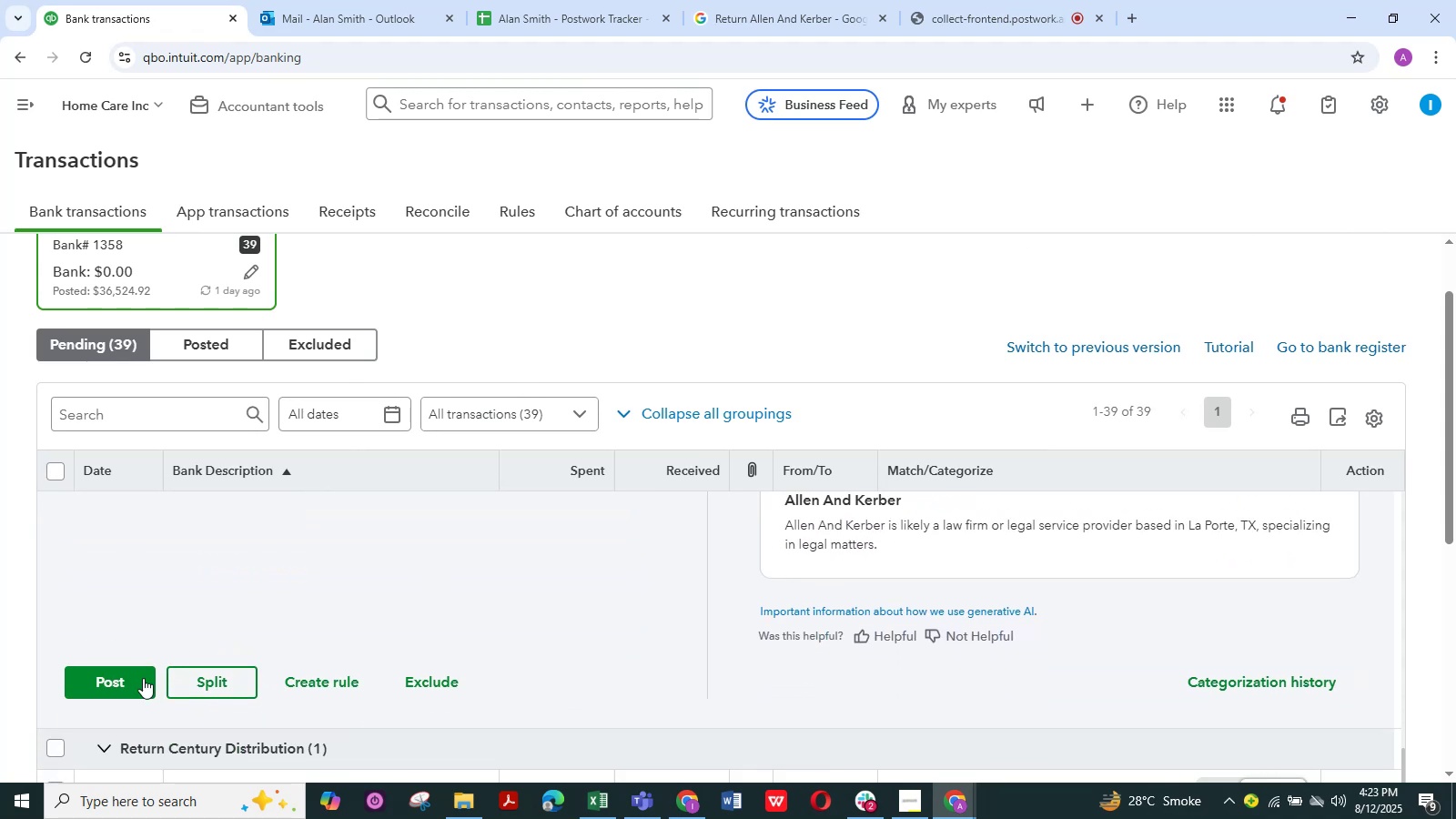 
left_click([116, 685])
 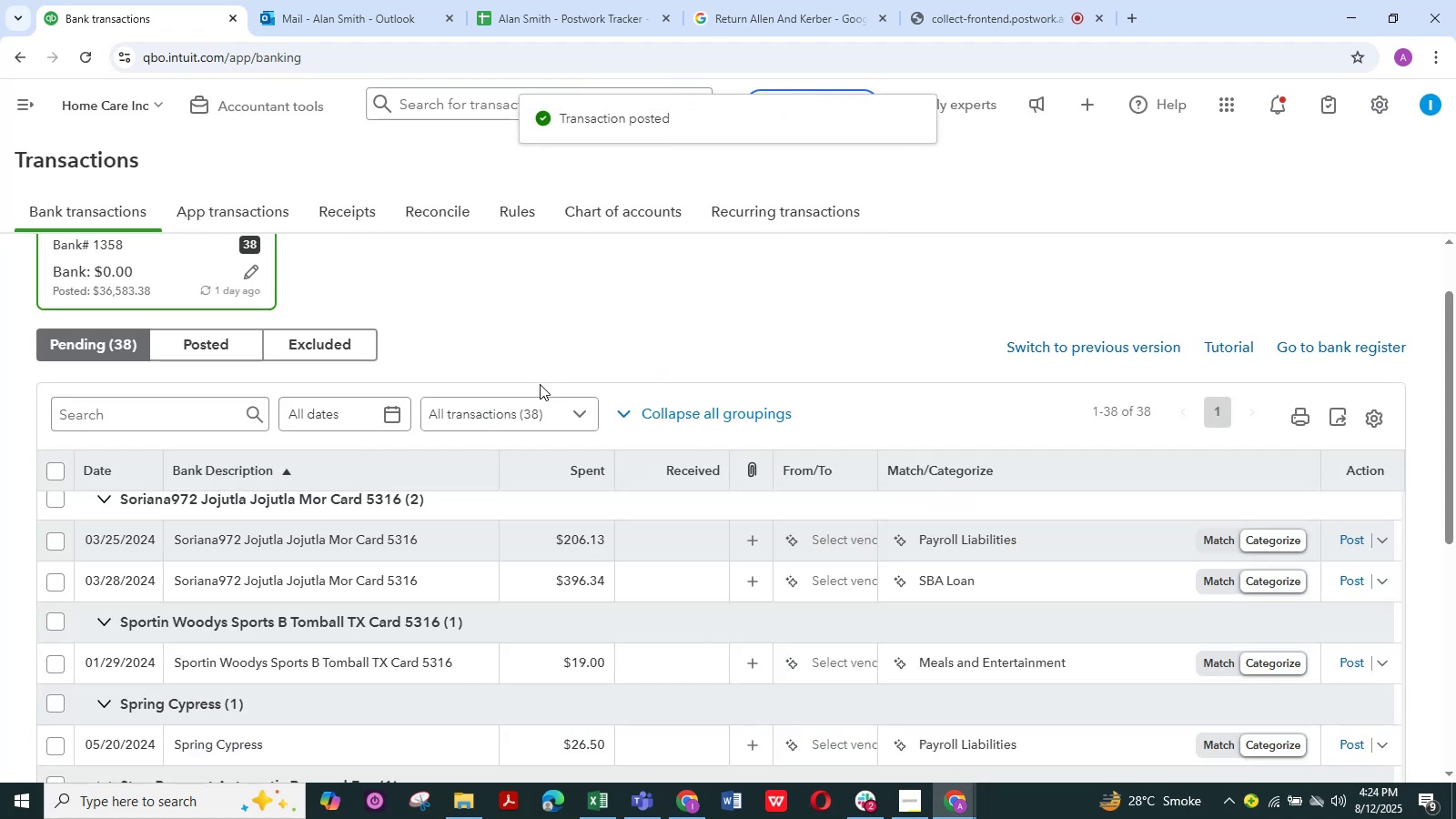 
left_click([985, 11])
 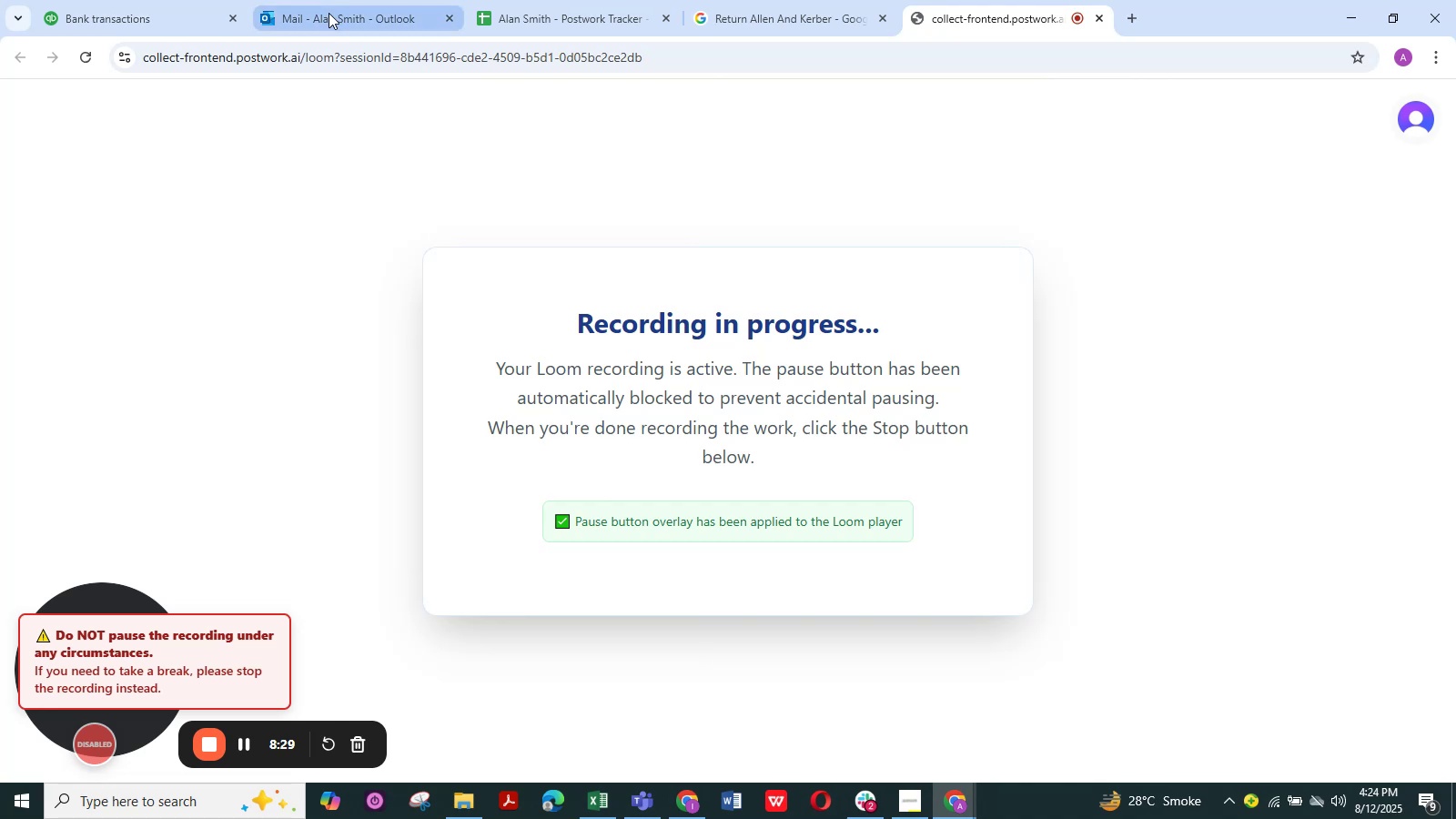 
left_click([329, 15])
 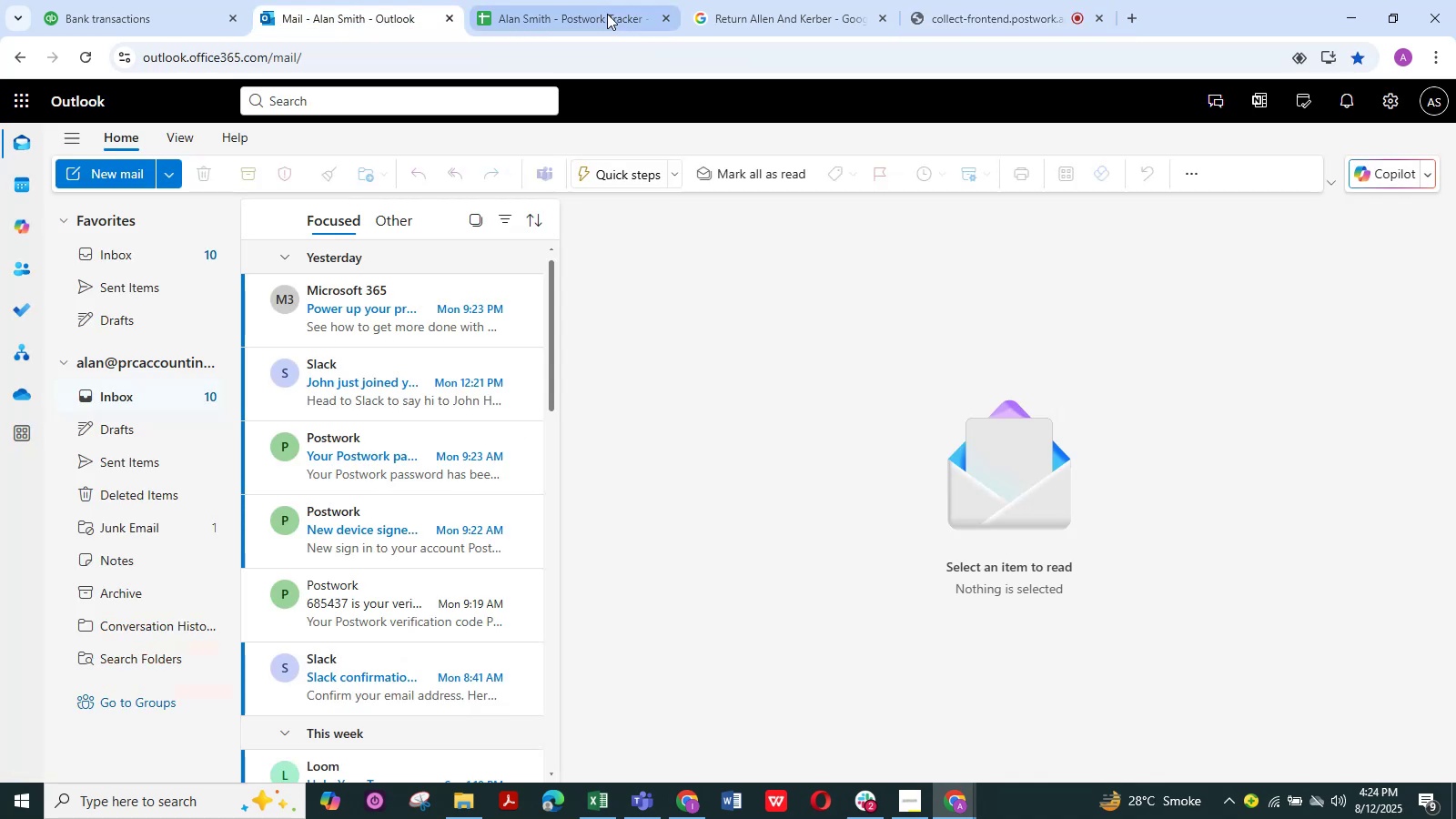 
left_click([605, 11])
 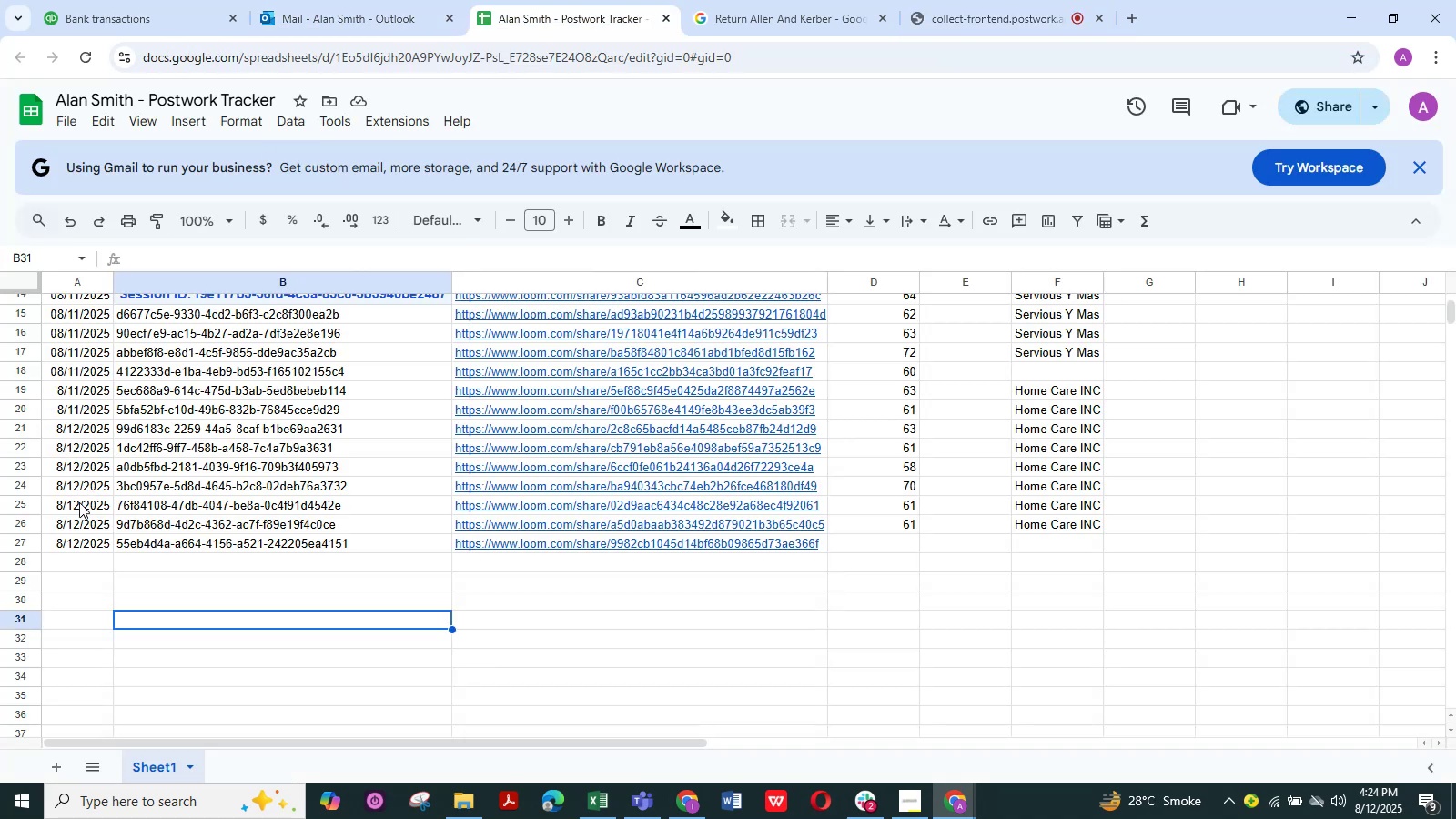 
wait(5.28)
 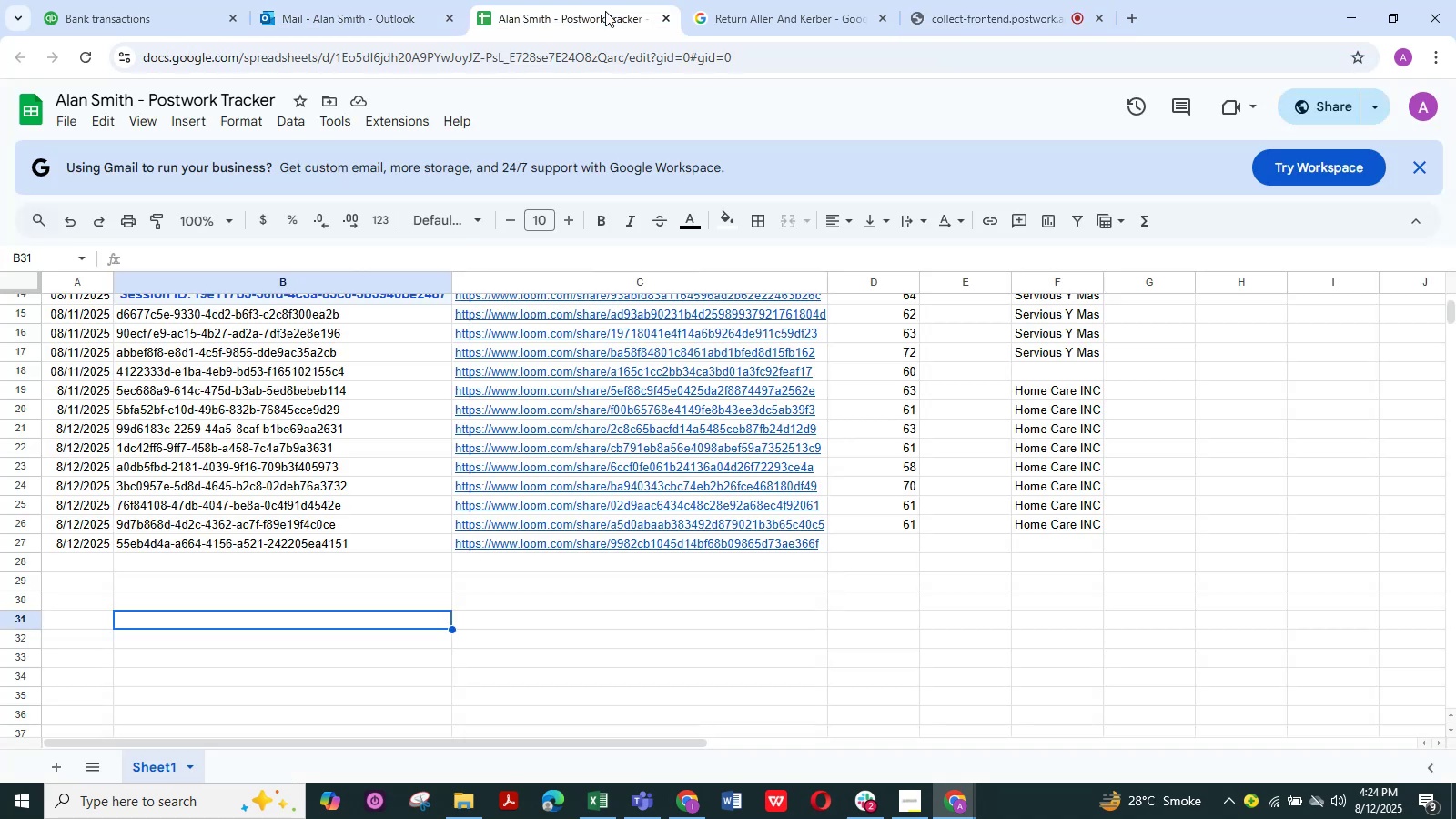 
left_click([125, 15])
 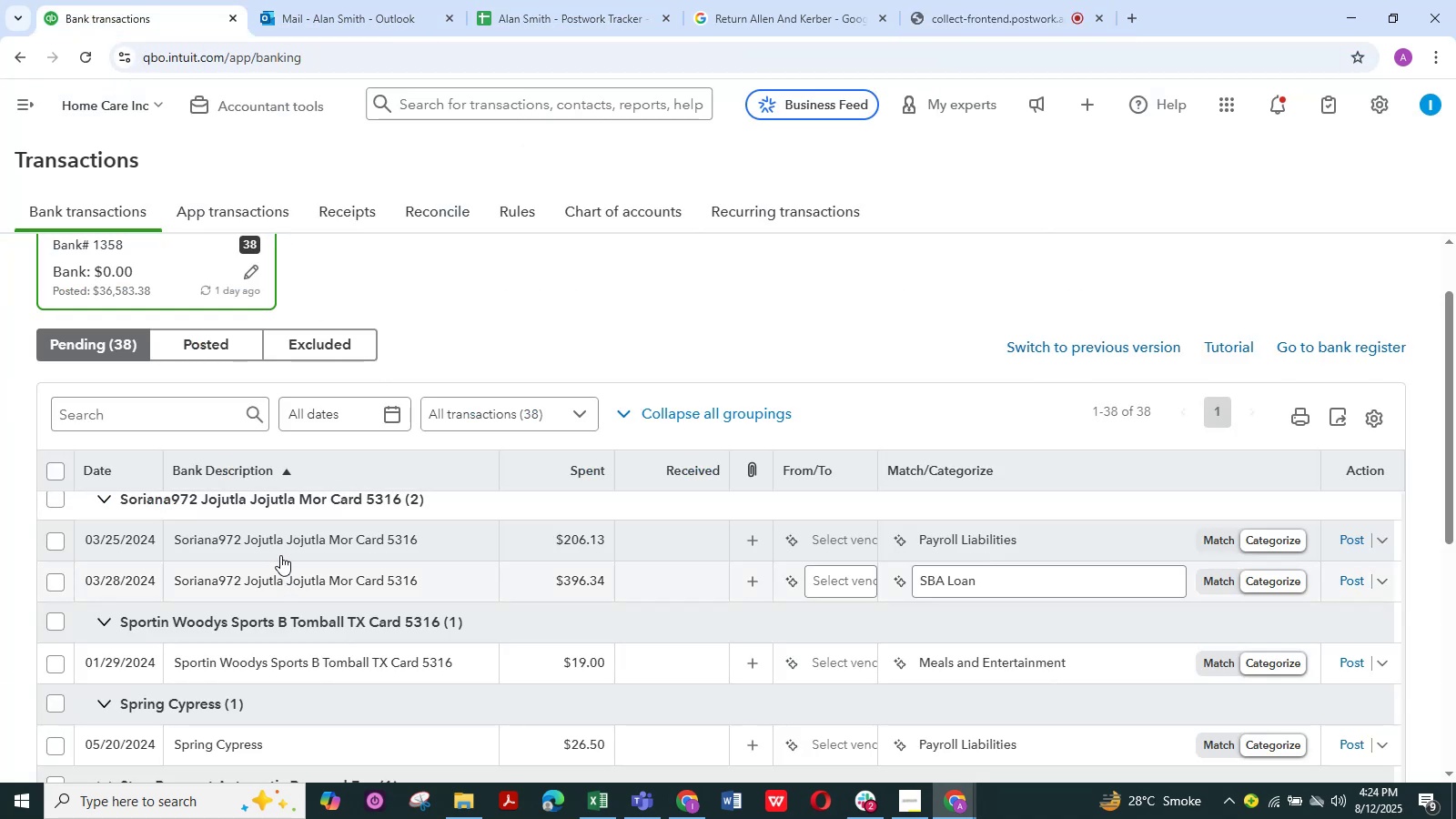 
scroll: coordinate [280, 555], scroll_direction: up, amount: 1.0
 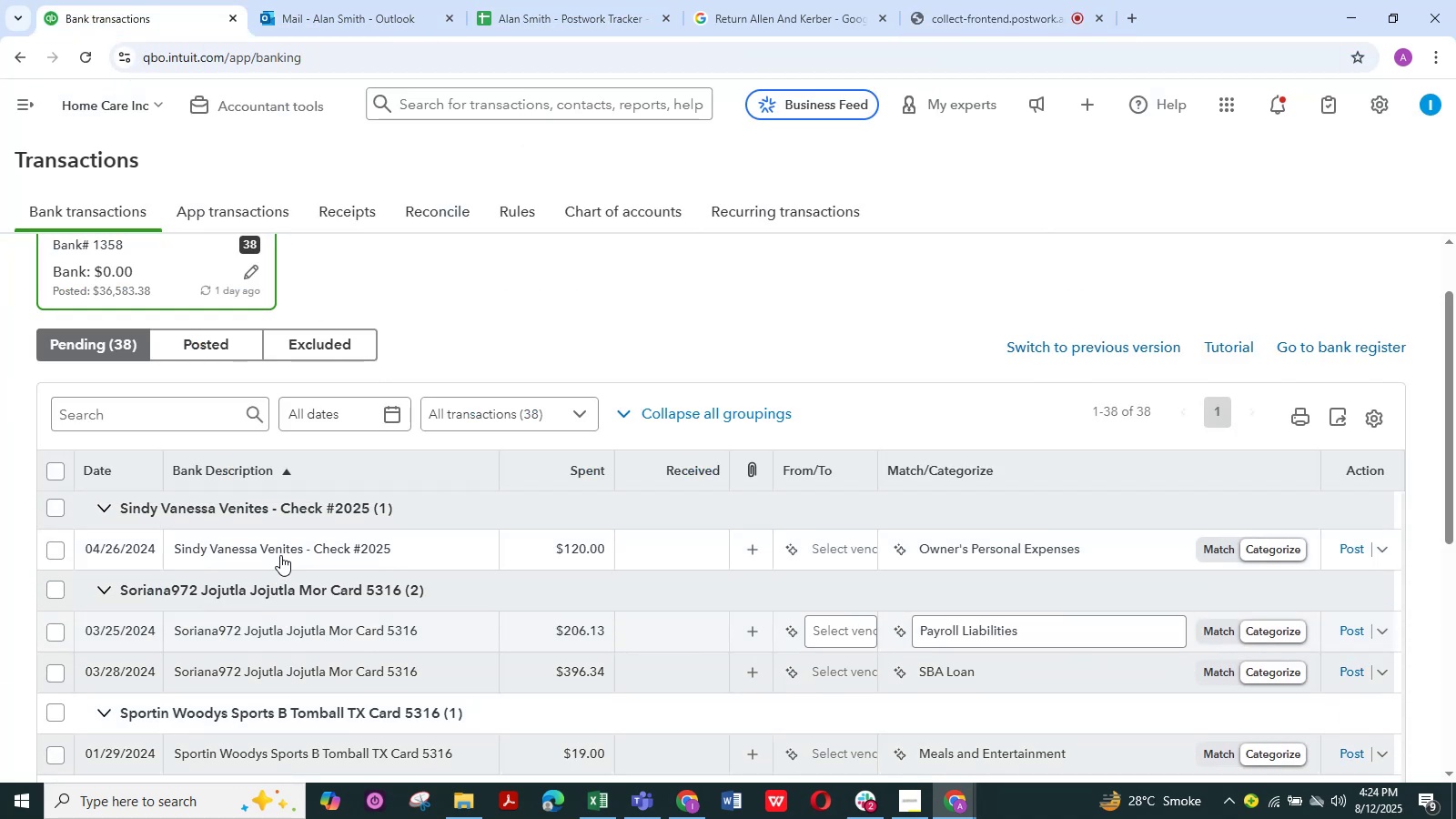 
scroll: coordinate [234, 630], scroll_direction: down, amount: 2.0
 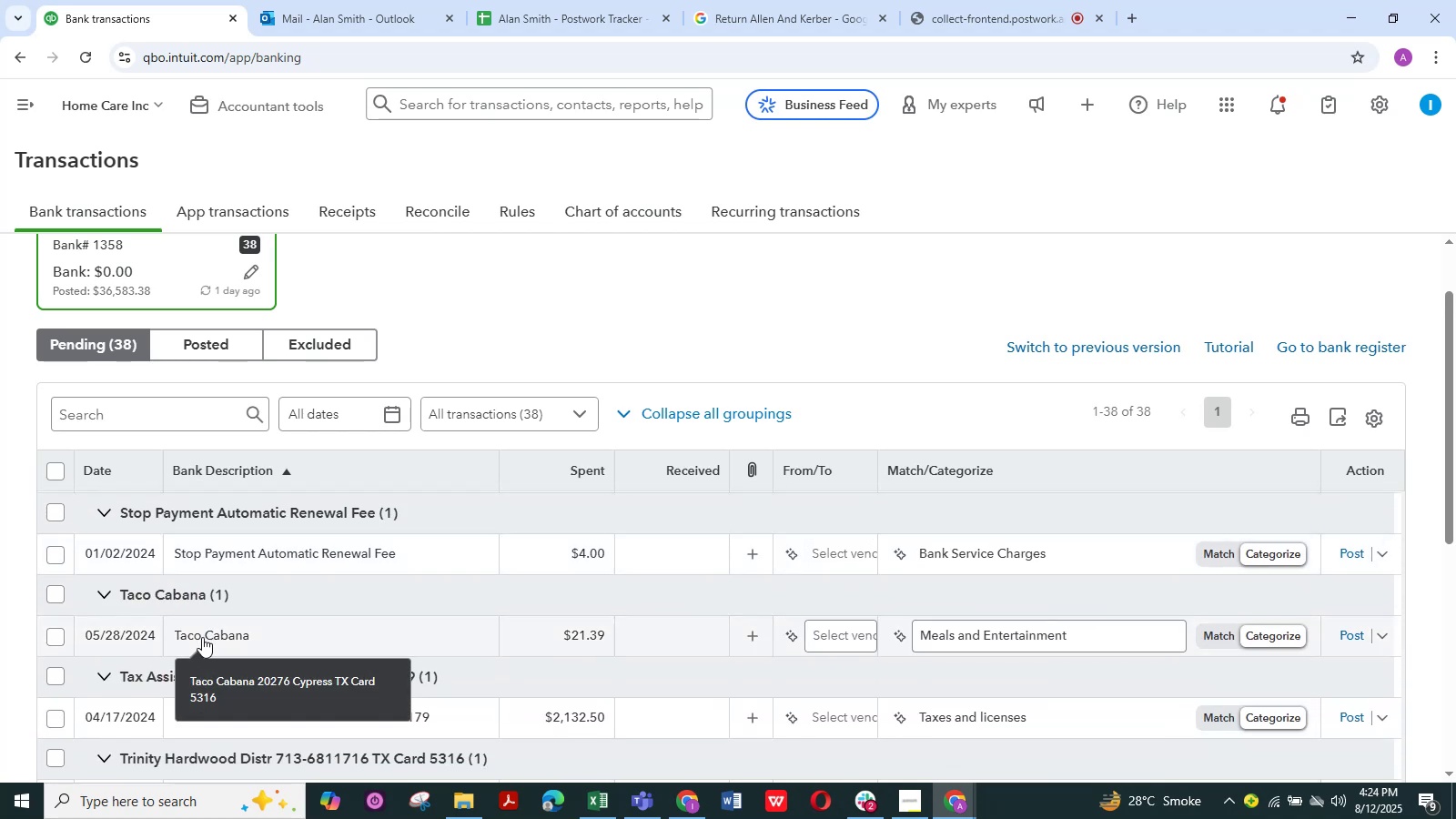 
left_click([199, 637])
 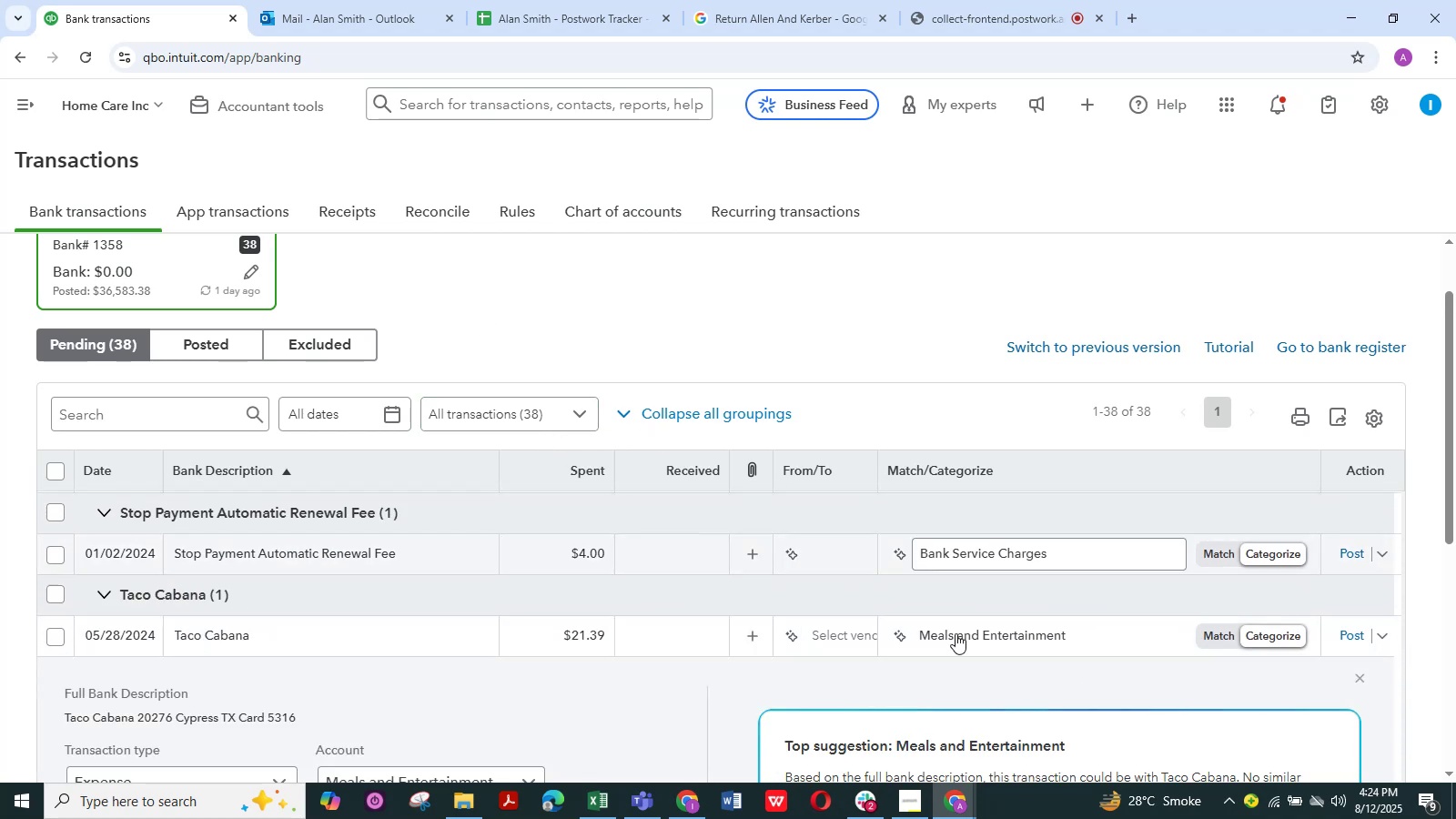 
scroll: coordinate [489, 588], scroll_direction: down, amount: 4.0
 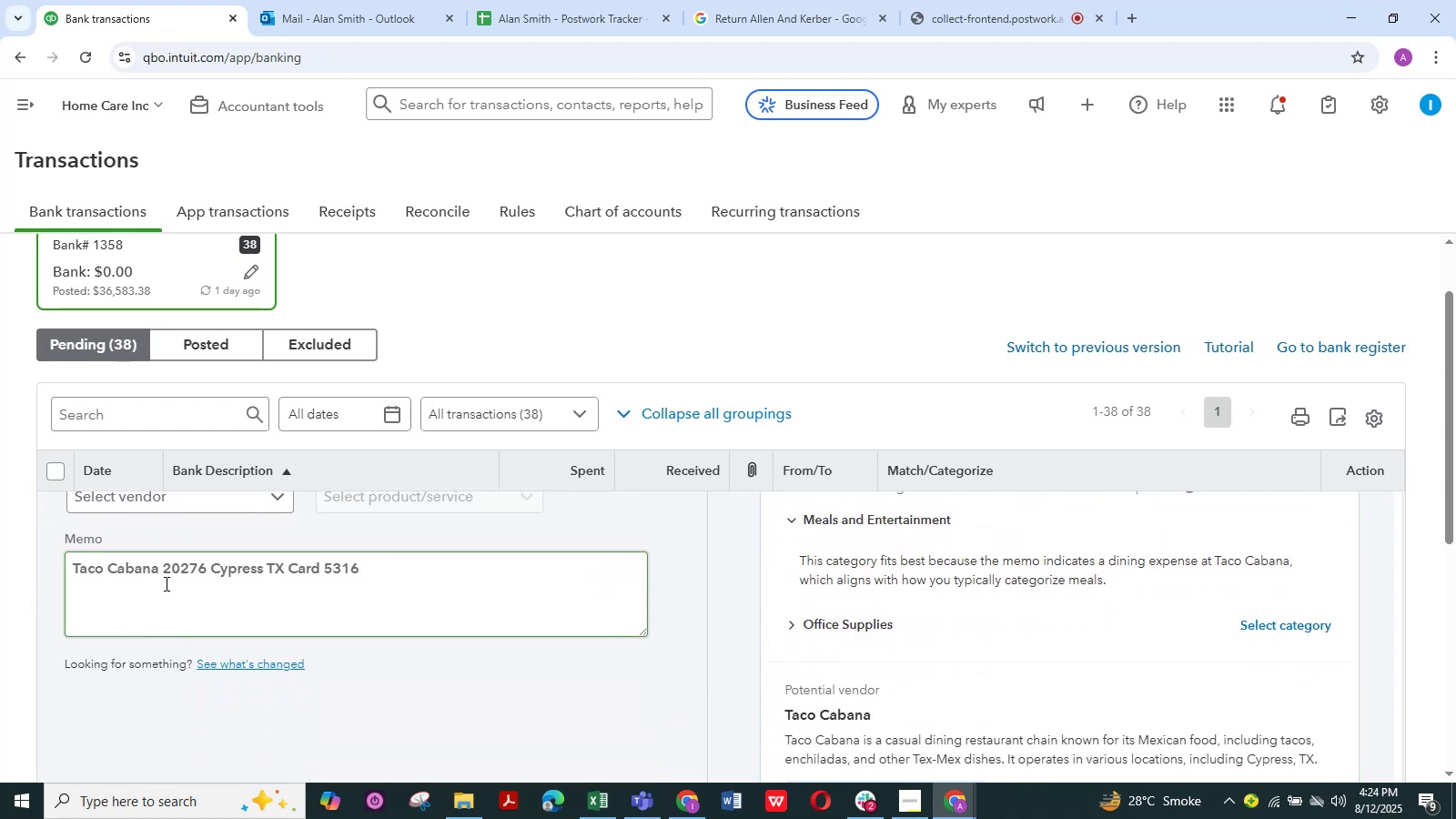 
left_click_drag(start_coordinate=[160, 571], to_coordinate=[0, 573])
 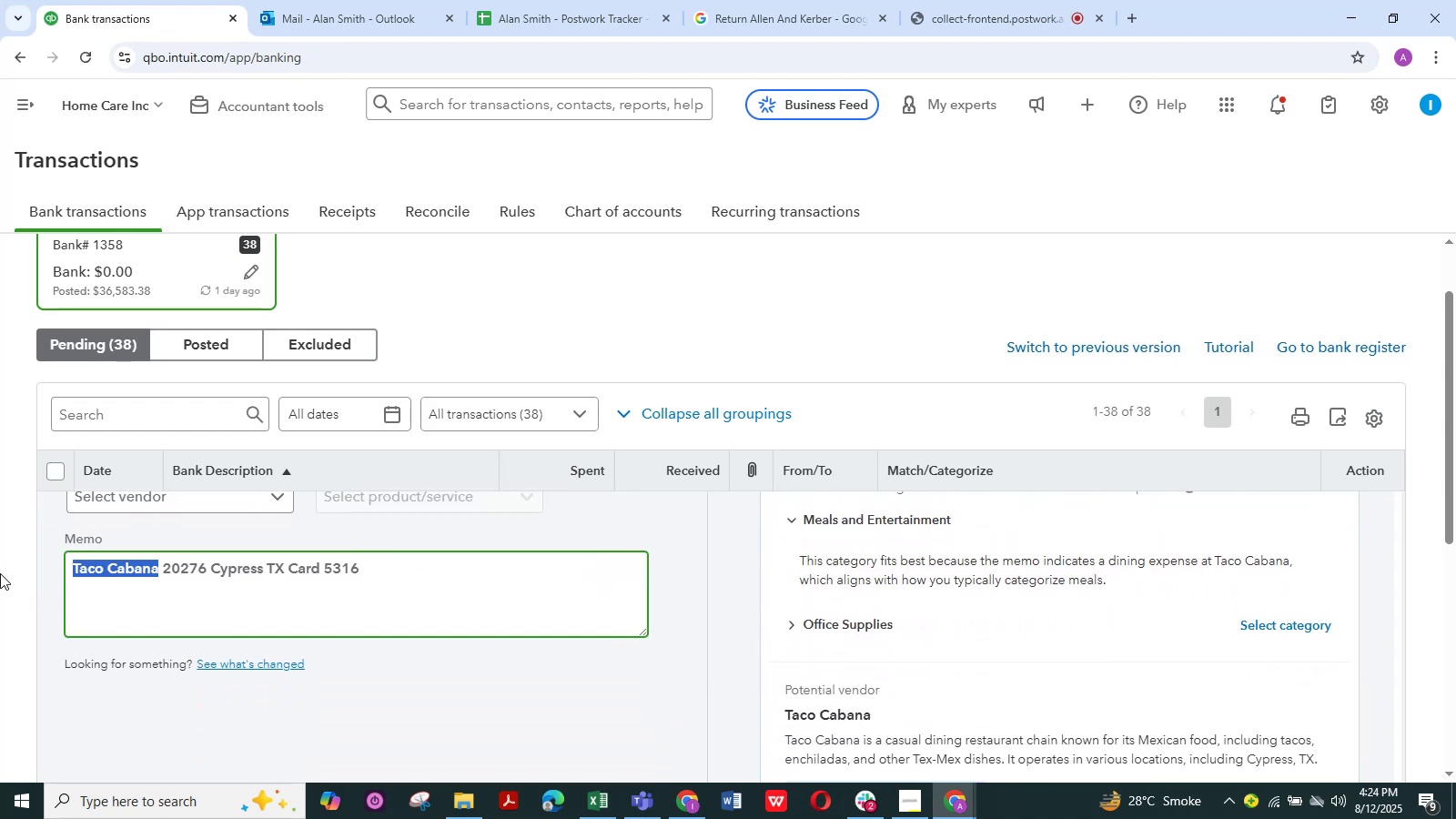 
key(Control+C)
 